 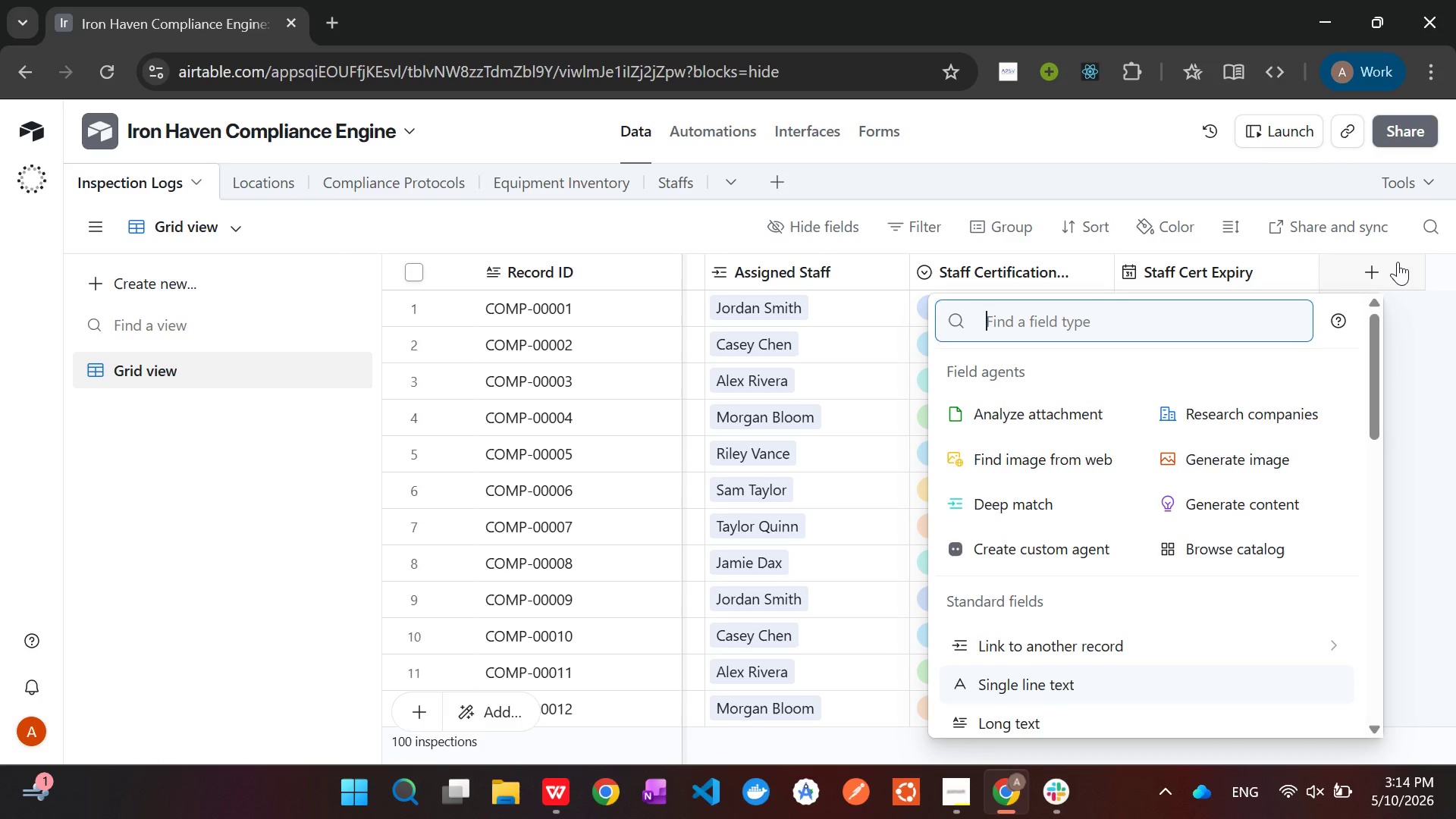 
type(C)
key(Backspace)
type(for)
 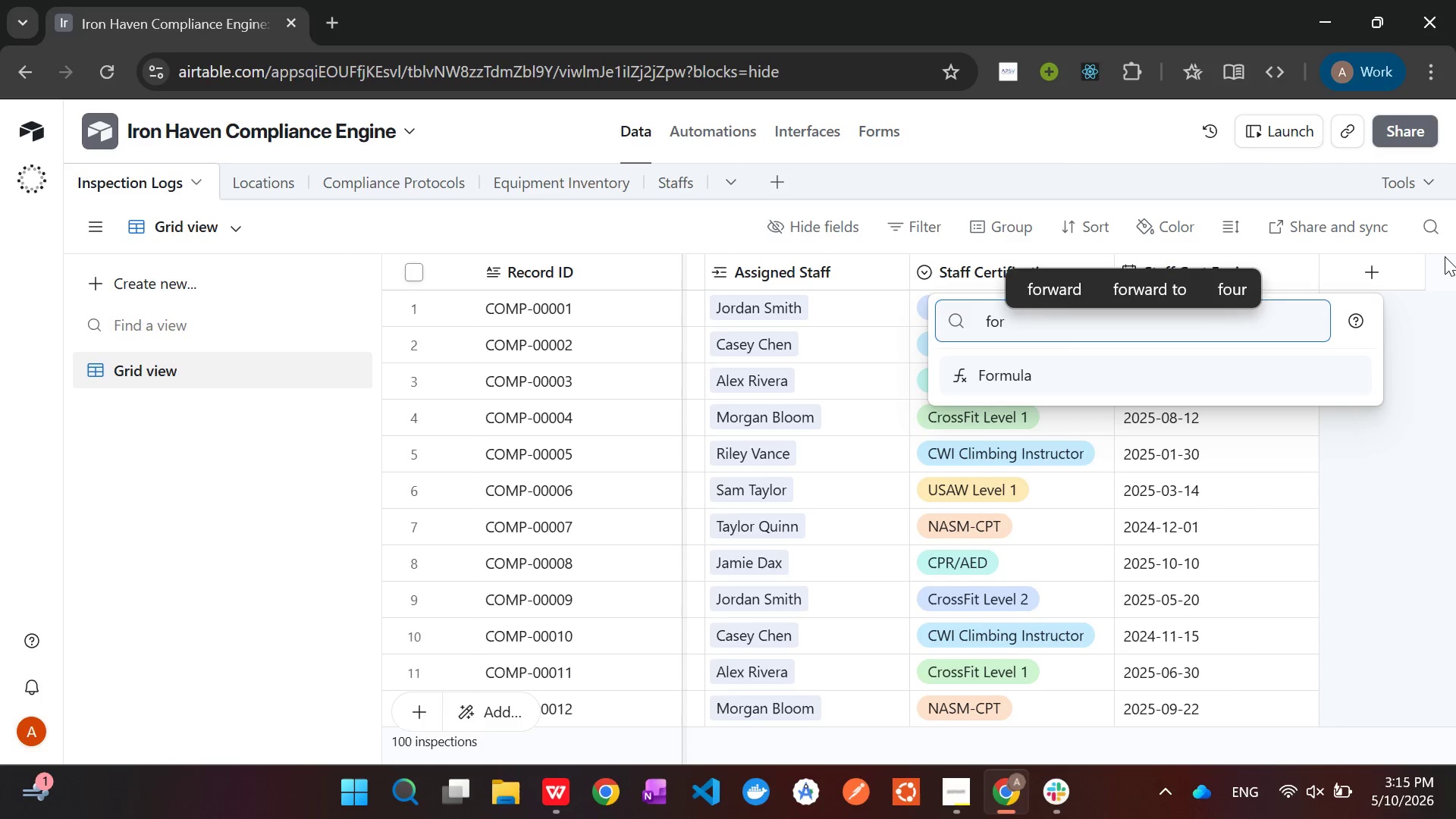 
key(Enter)
 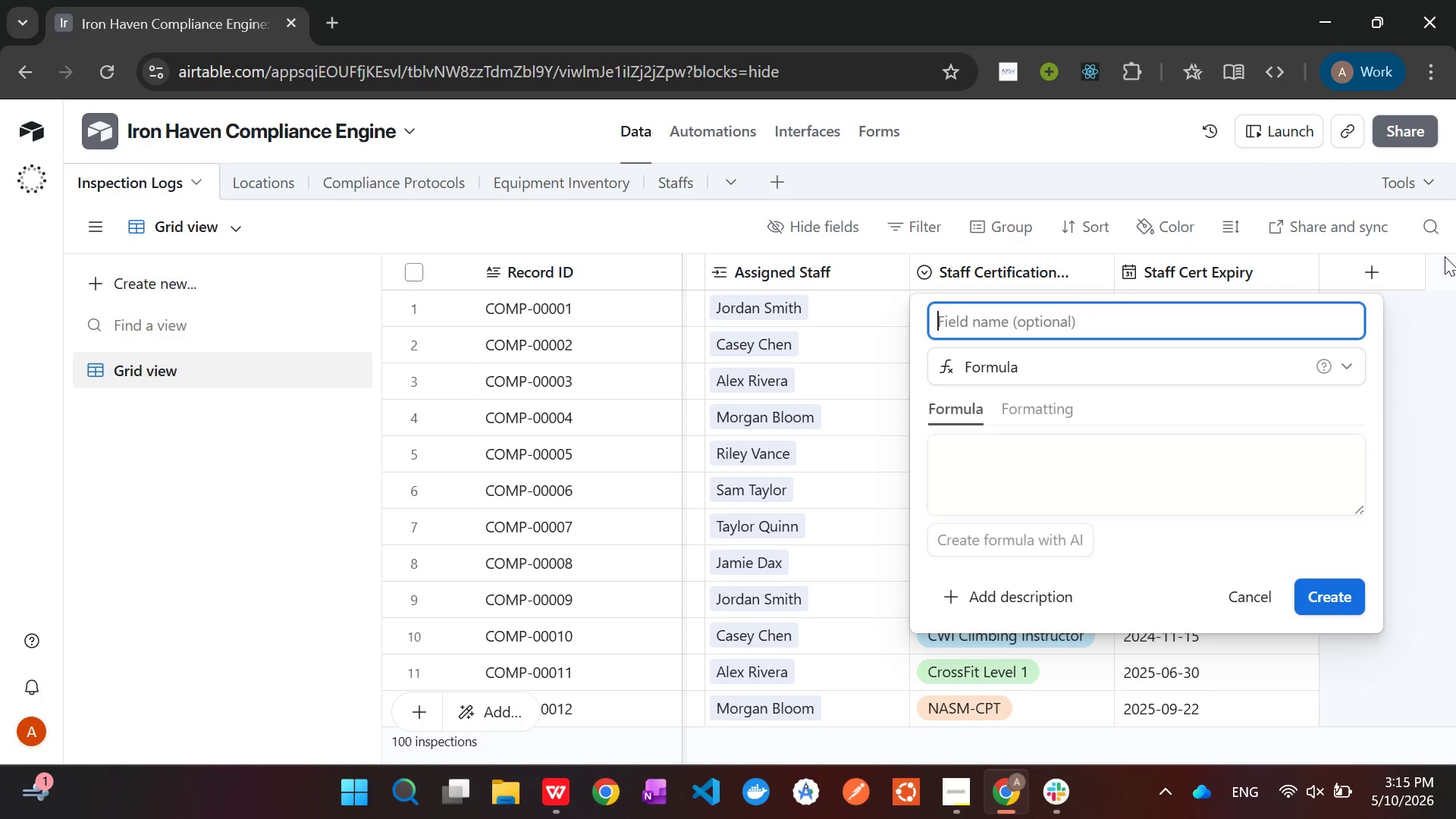 
type(Certification Status)
 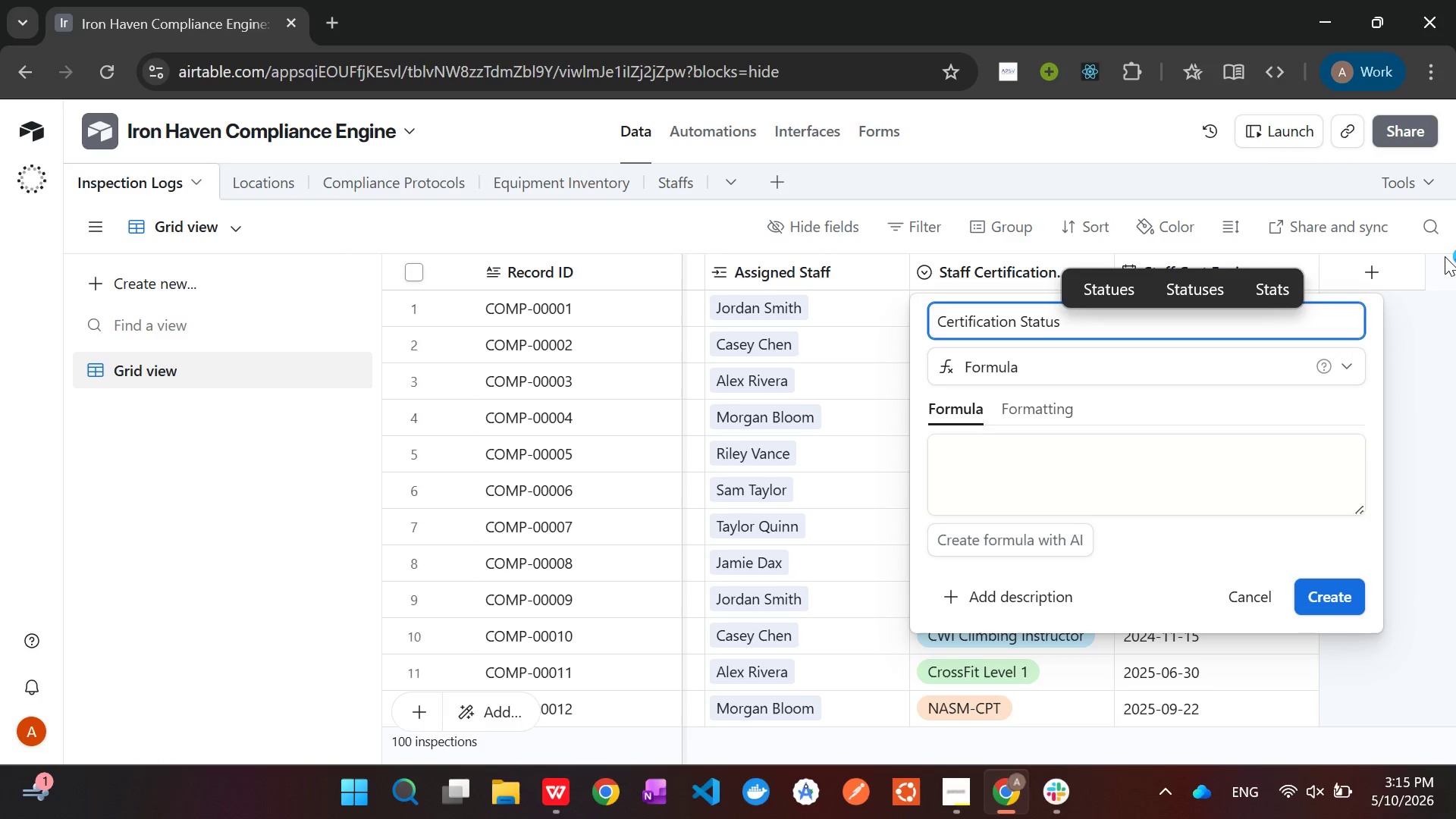 
left_click([1106, 451])
 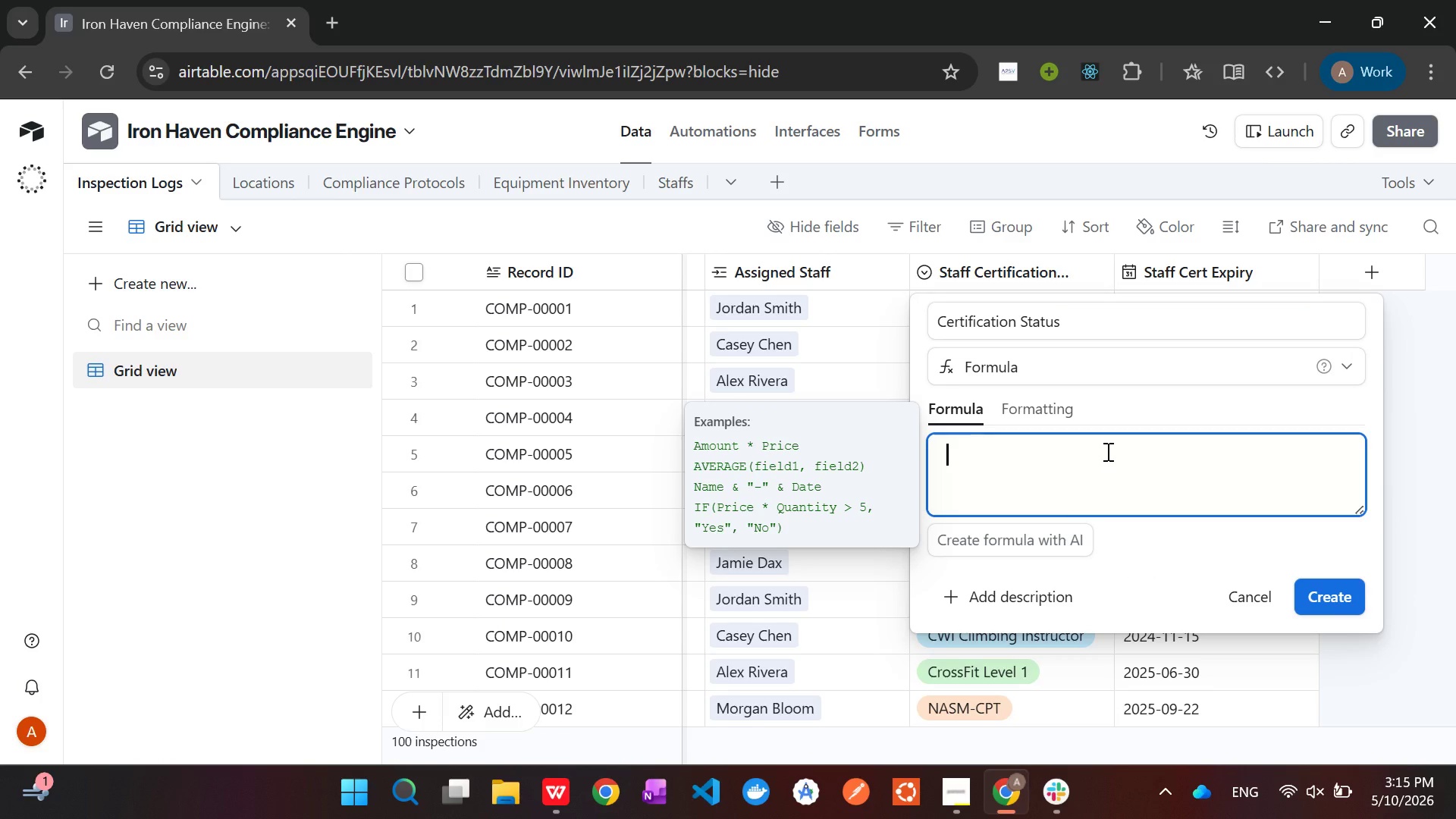 
type(IF()
 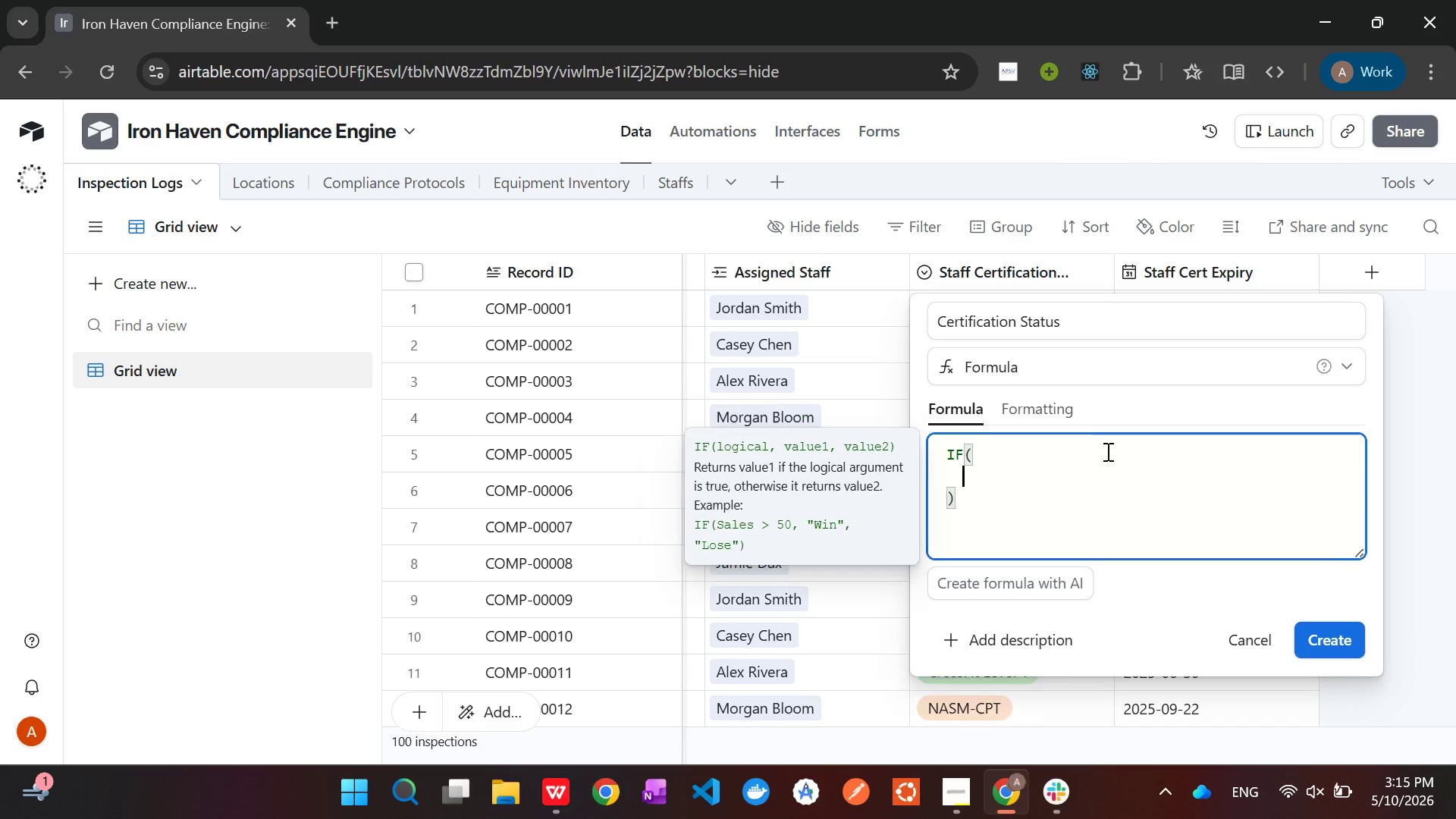 
key(Enter)
 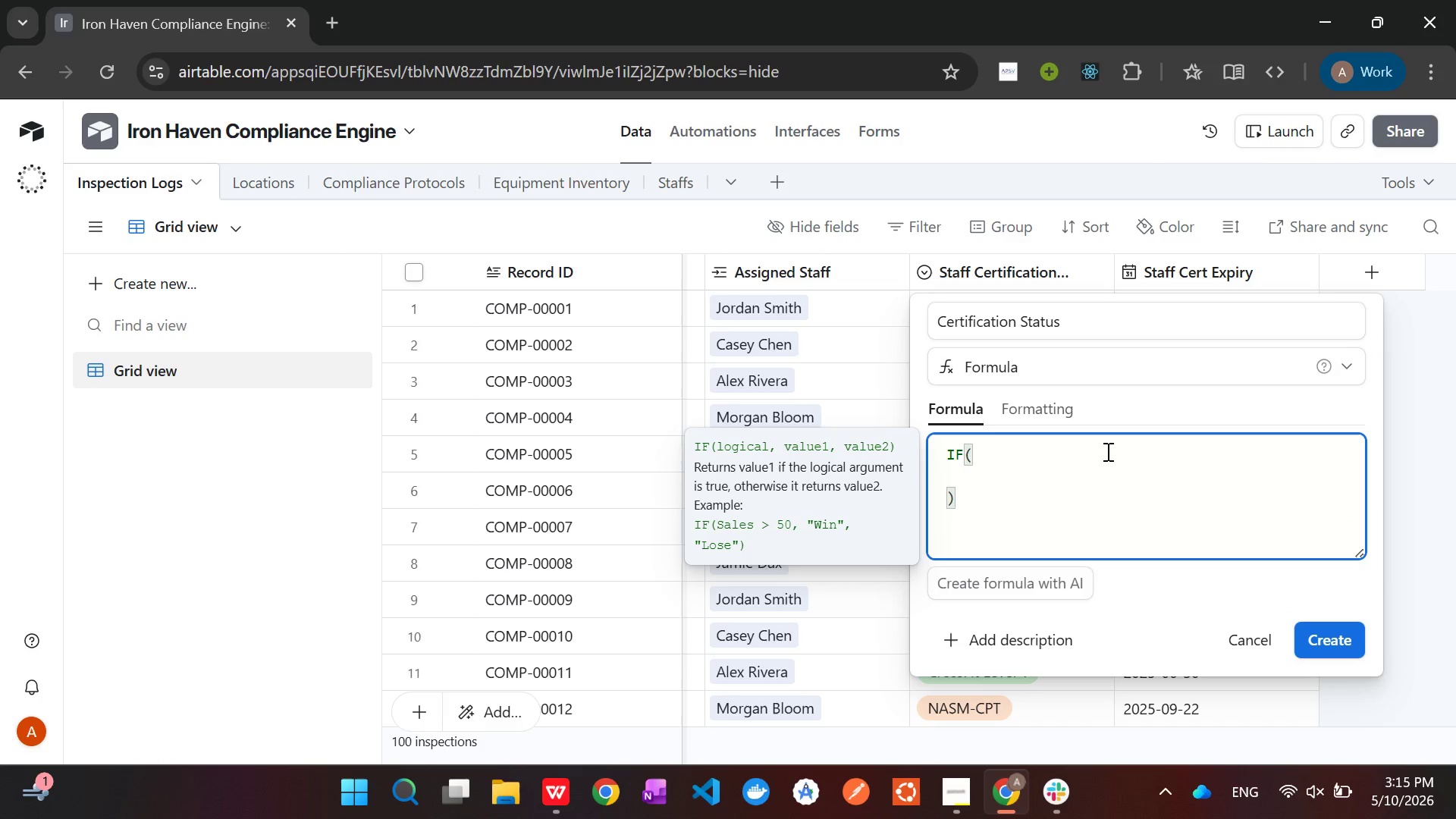 
type({StA)
 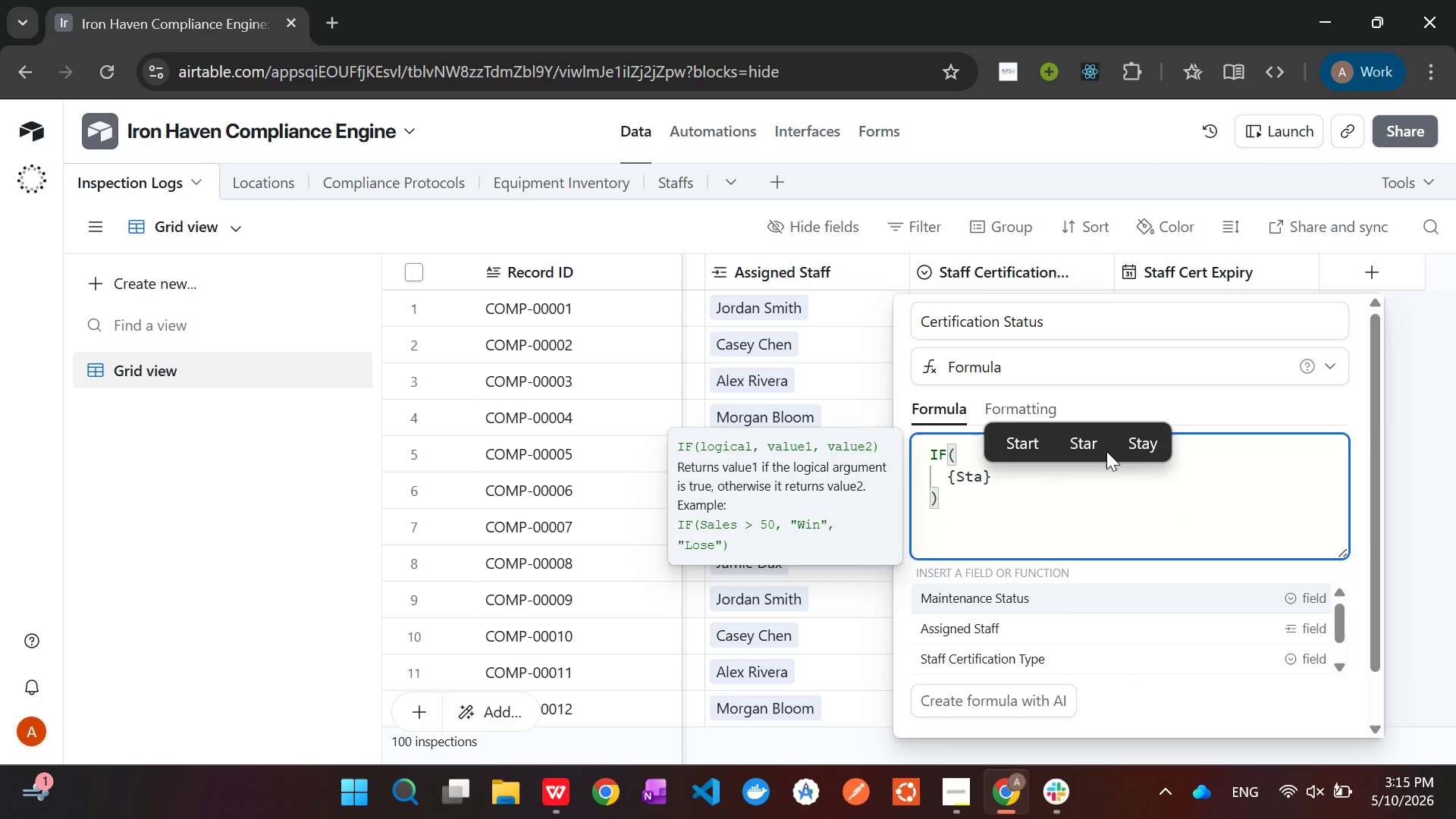 
key(Shift+ArrowDown)
 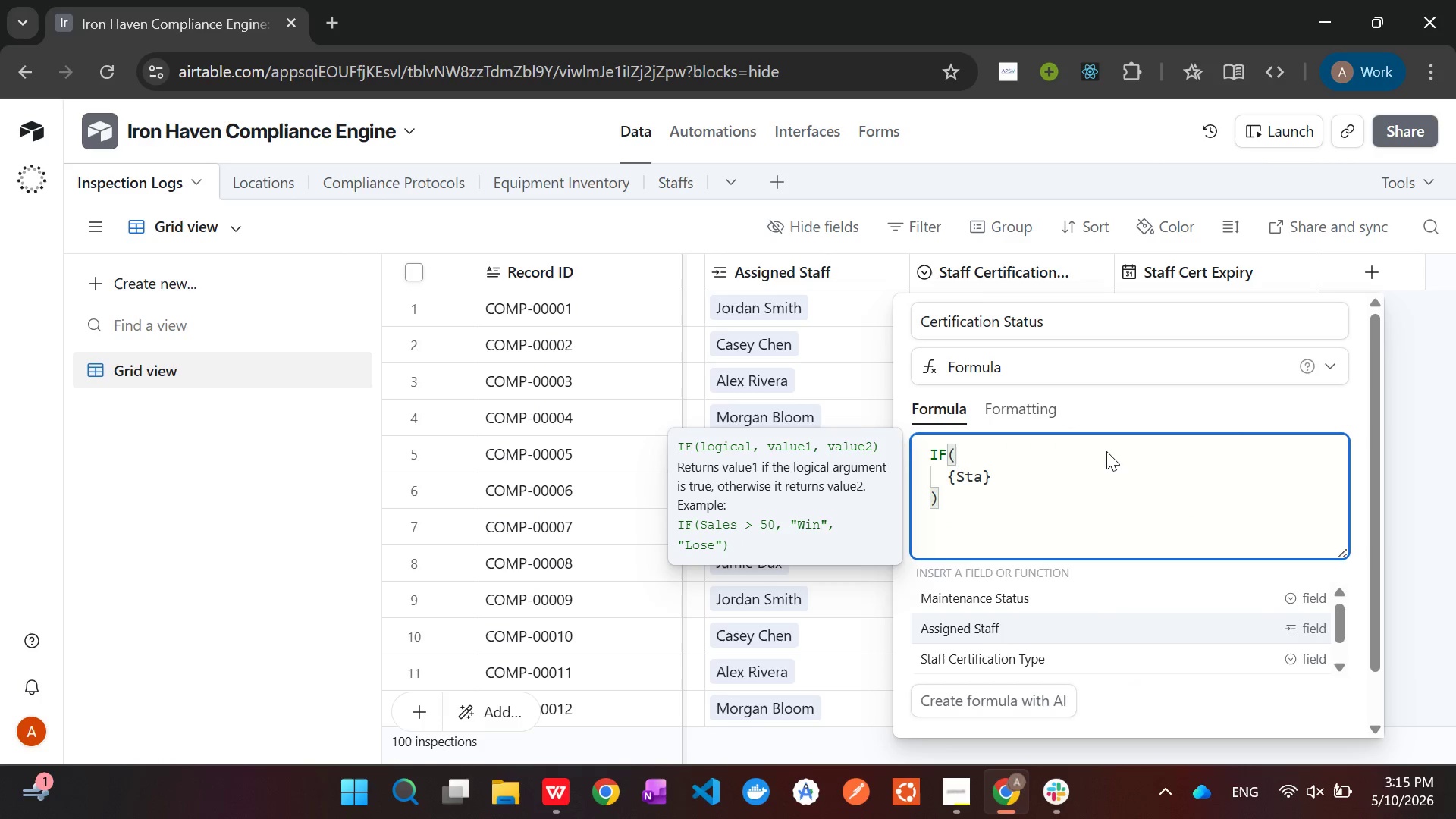 
key(Shift+ArrowUp)
 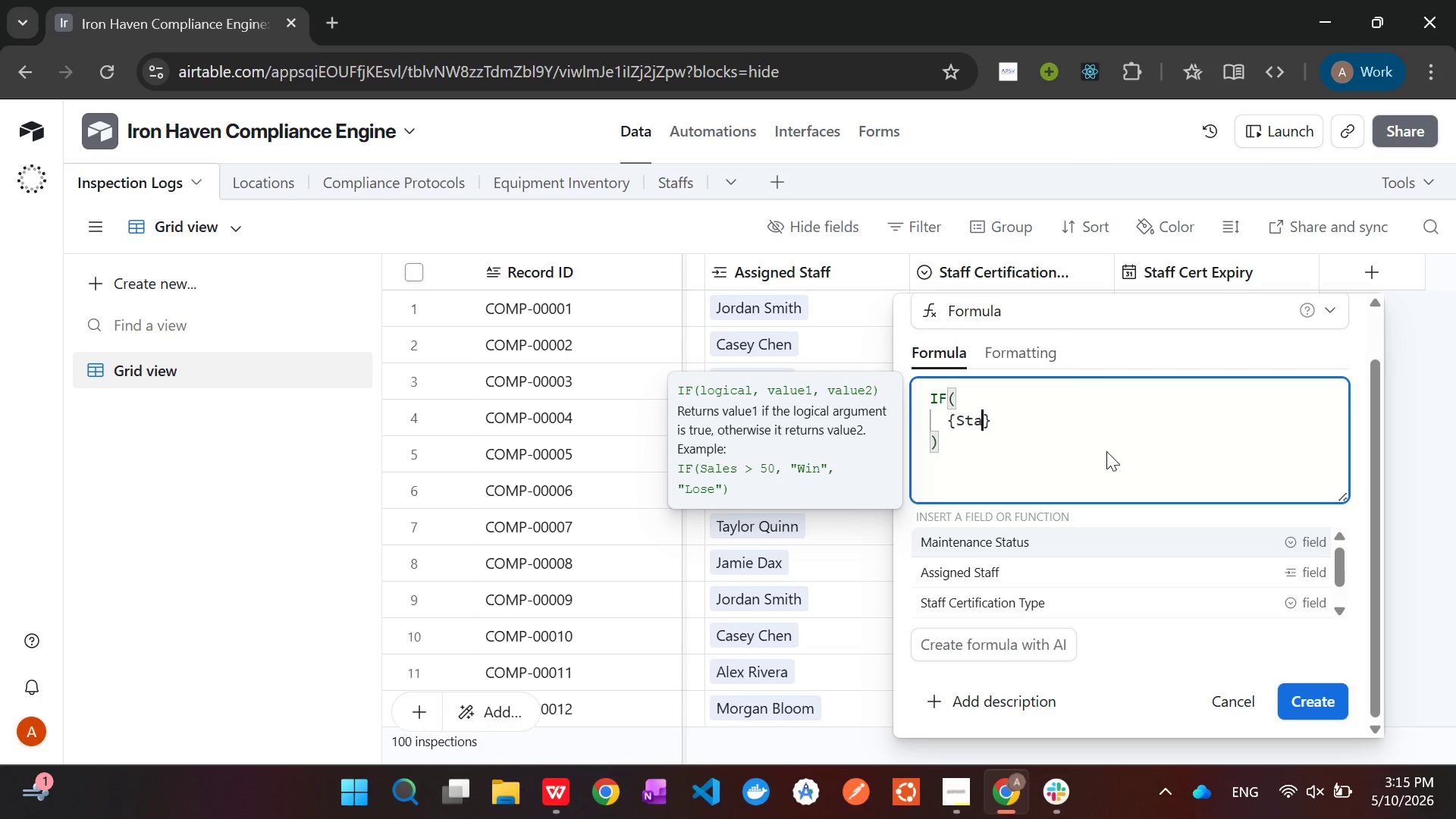 
key(Shift+ArrowDown)
 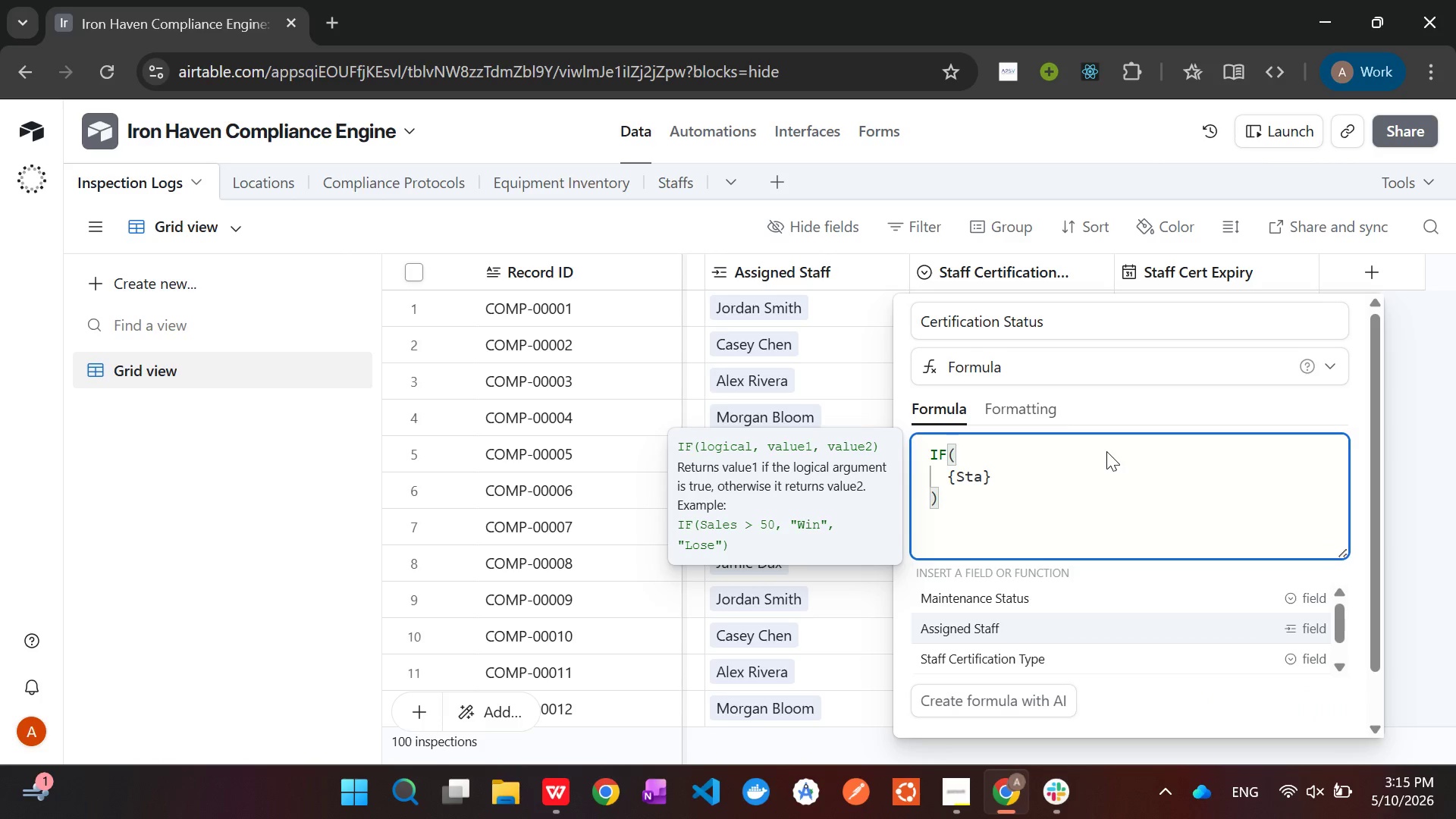 
key(Shift+ArrowDown)
 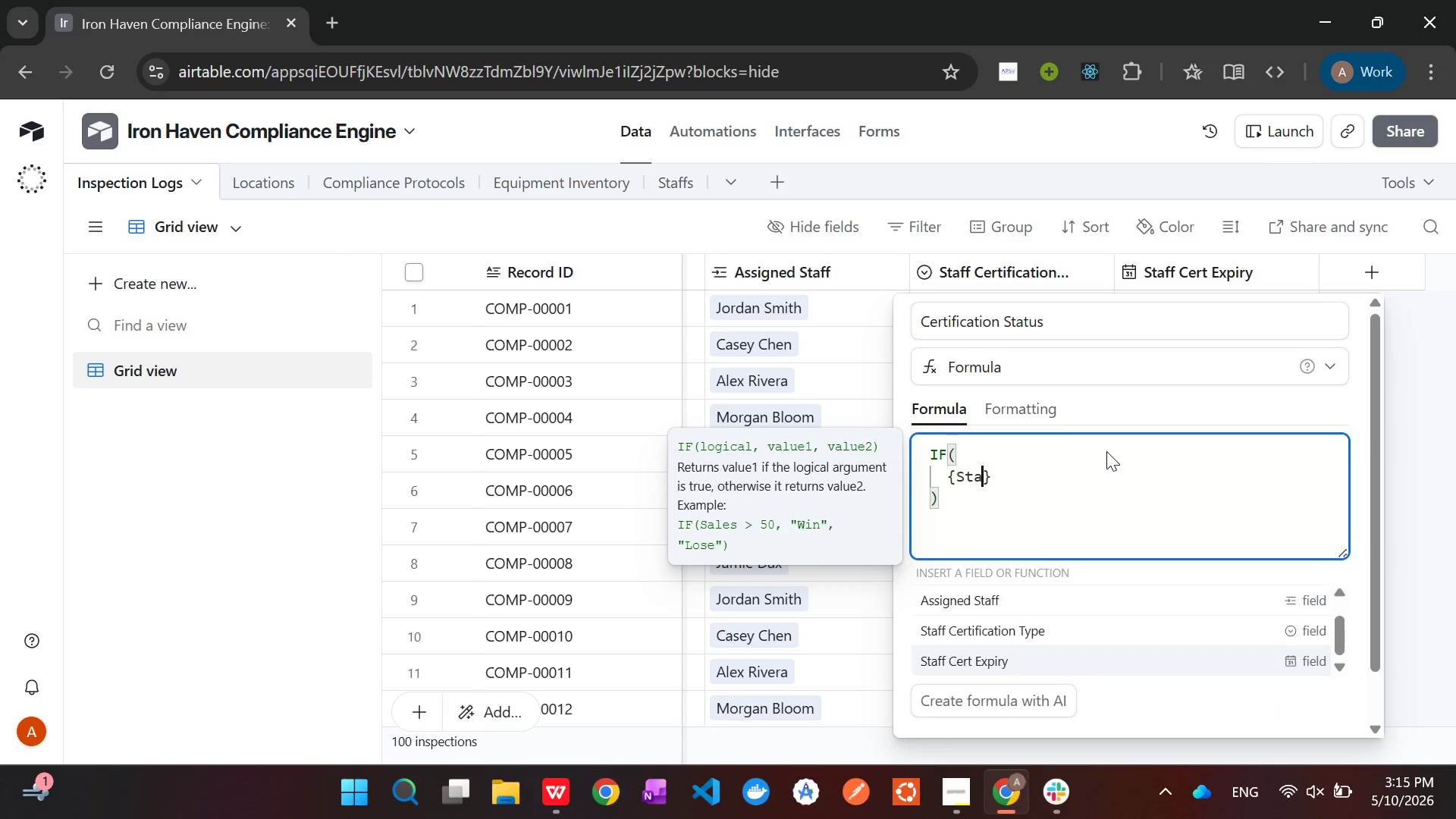 
key(Shift+ArrowDown)
 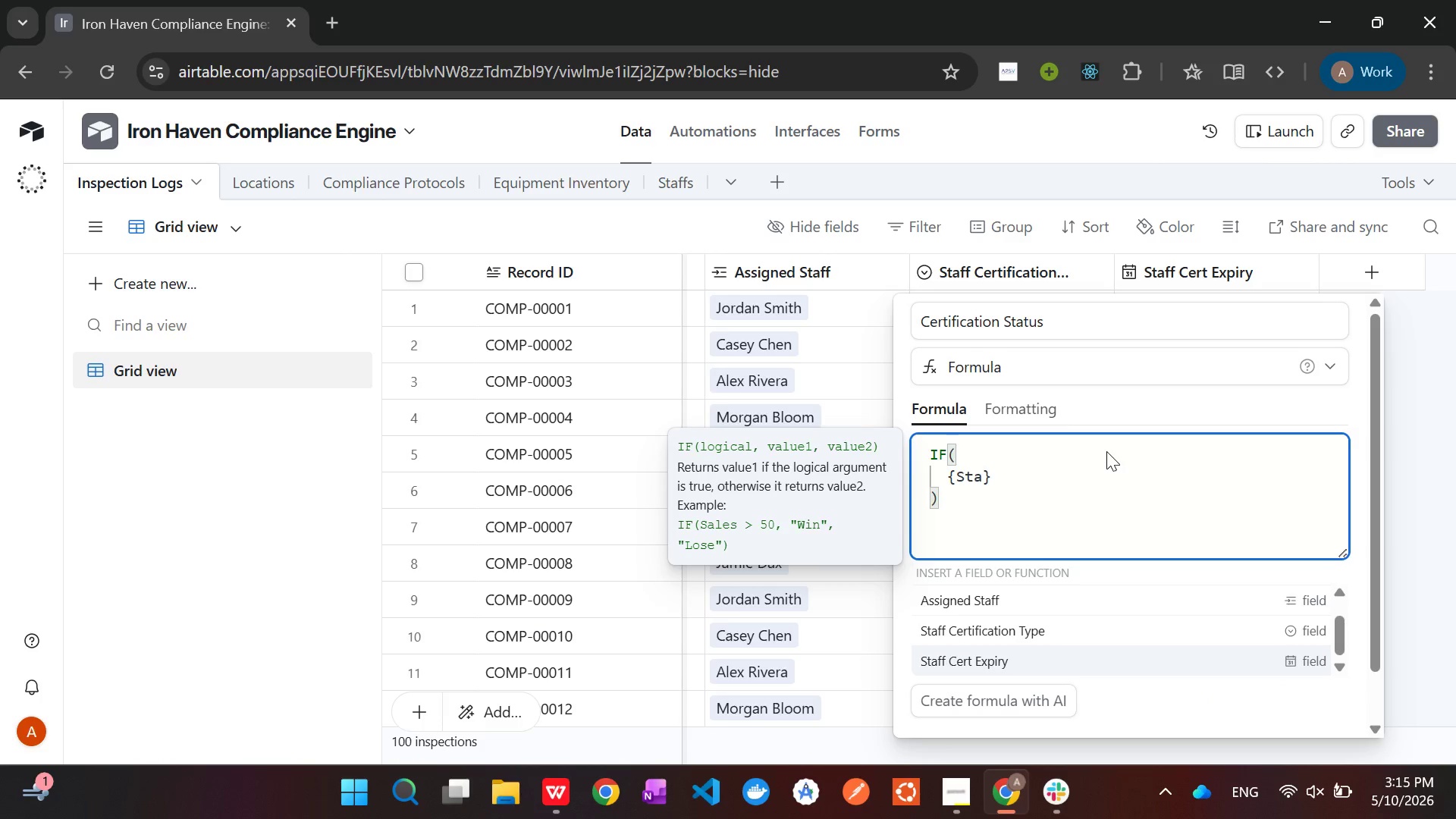 
key(Shift+Enter)
 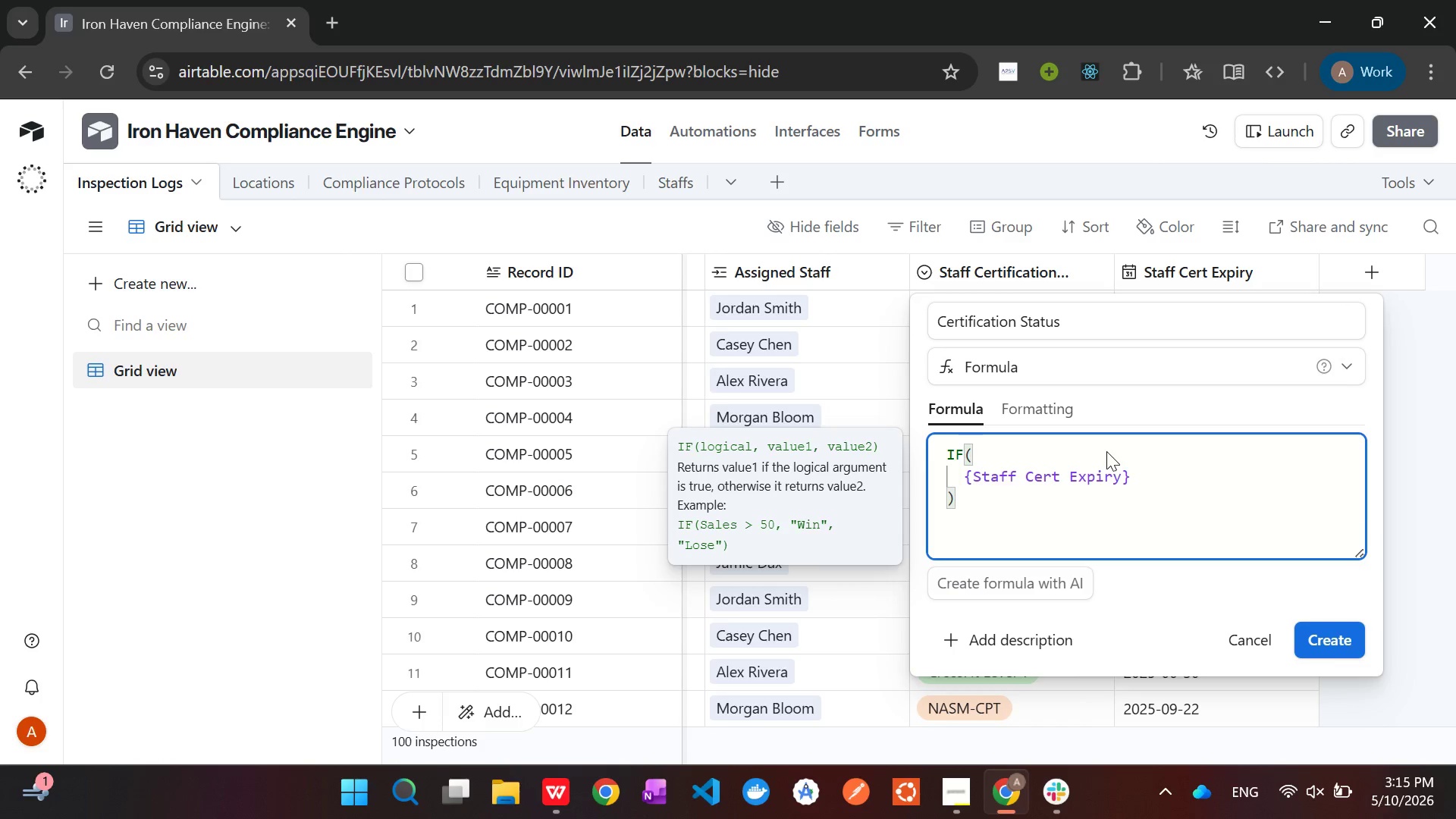 
type( + BLANK(),")
 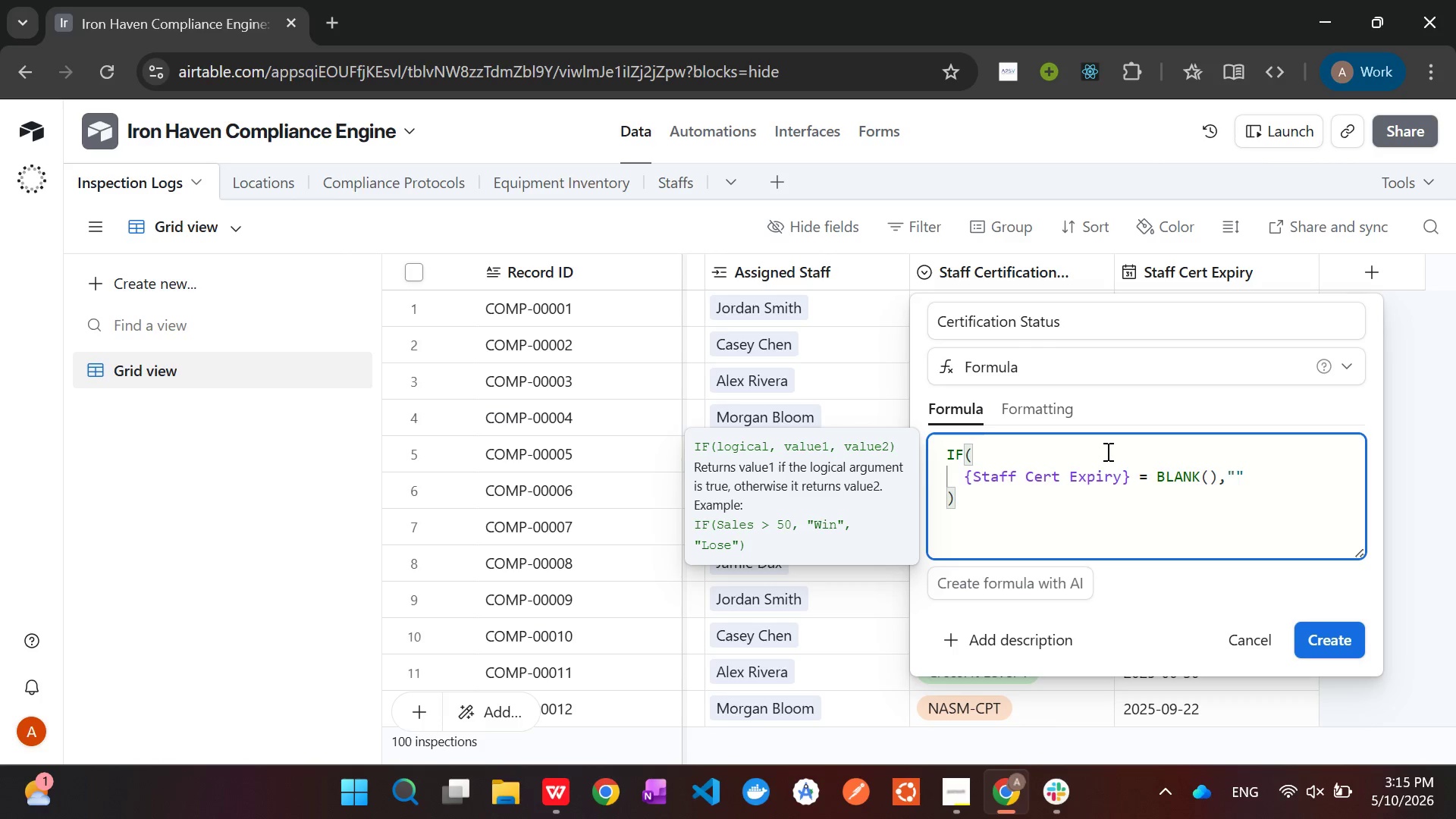 
key(Meta+V)
 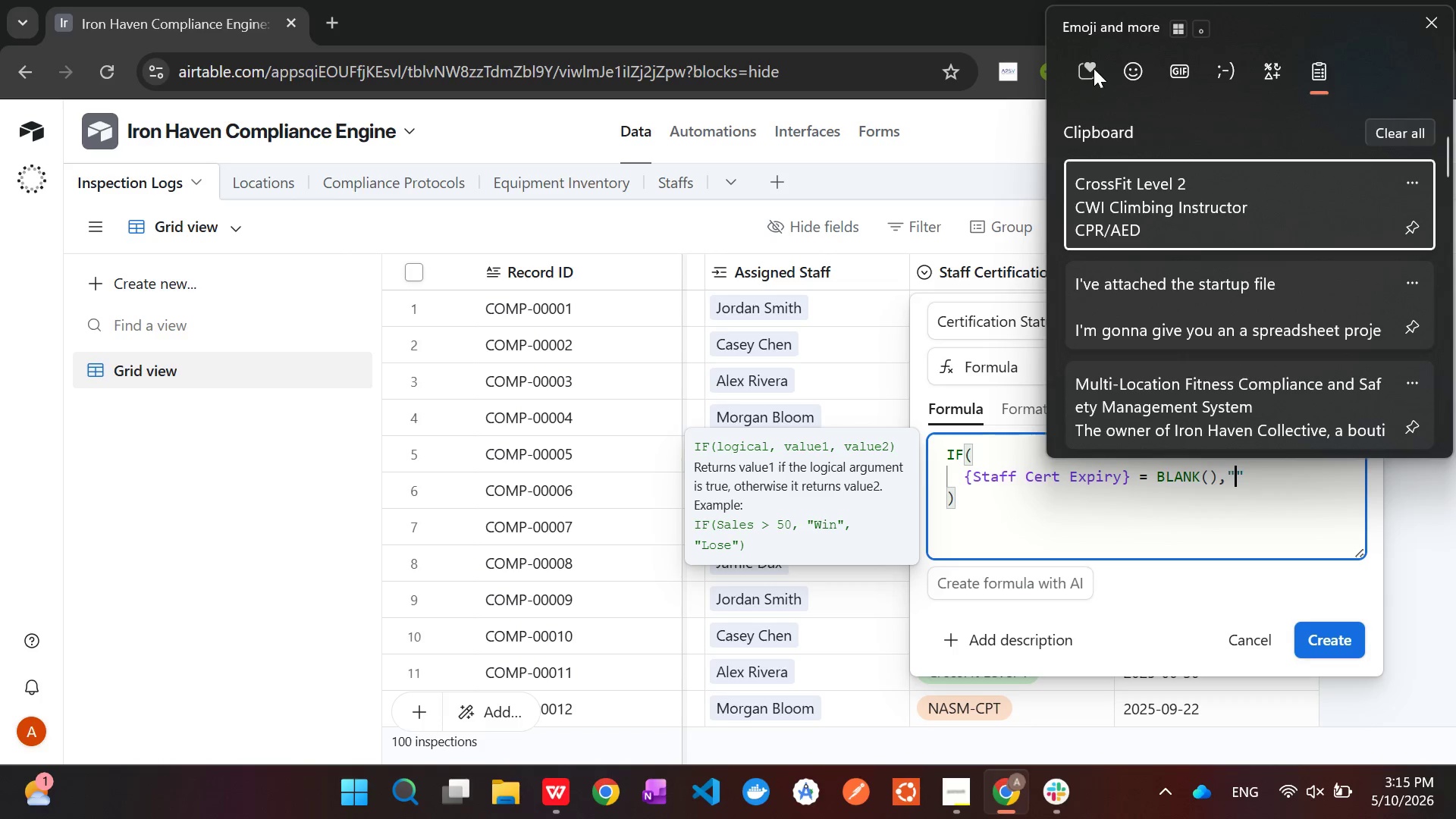 
left_click([1124, 74])
 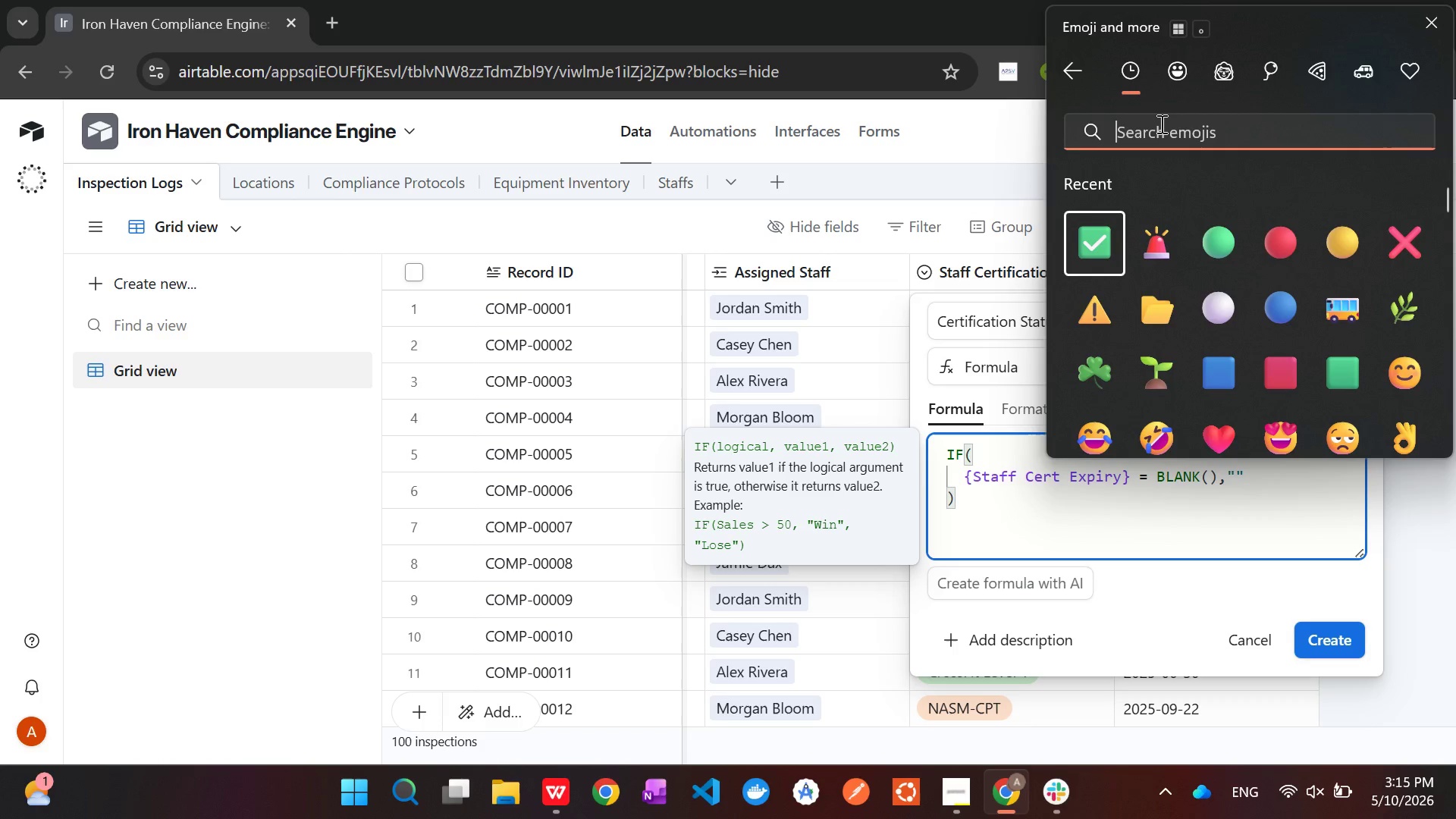 
type(ques)
 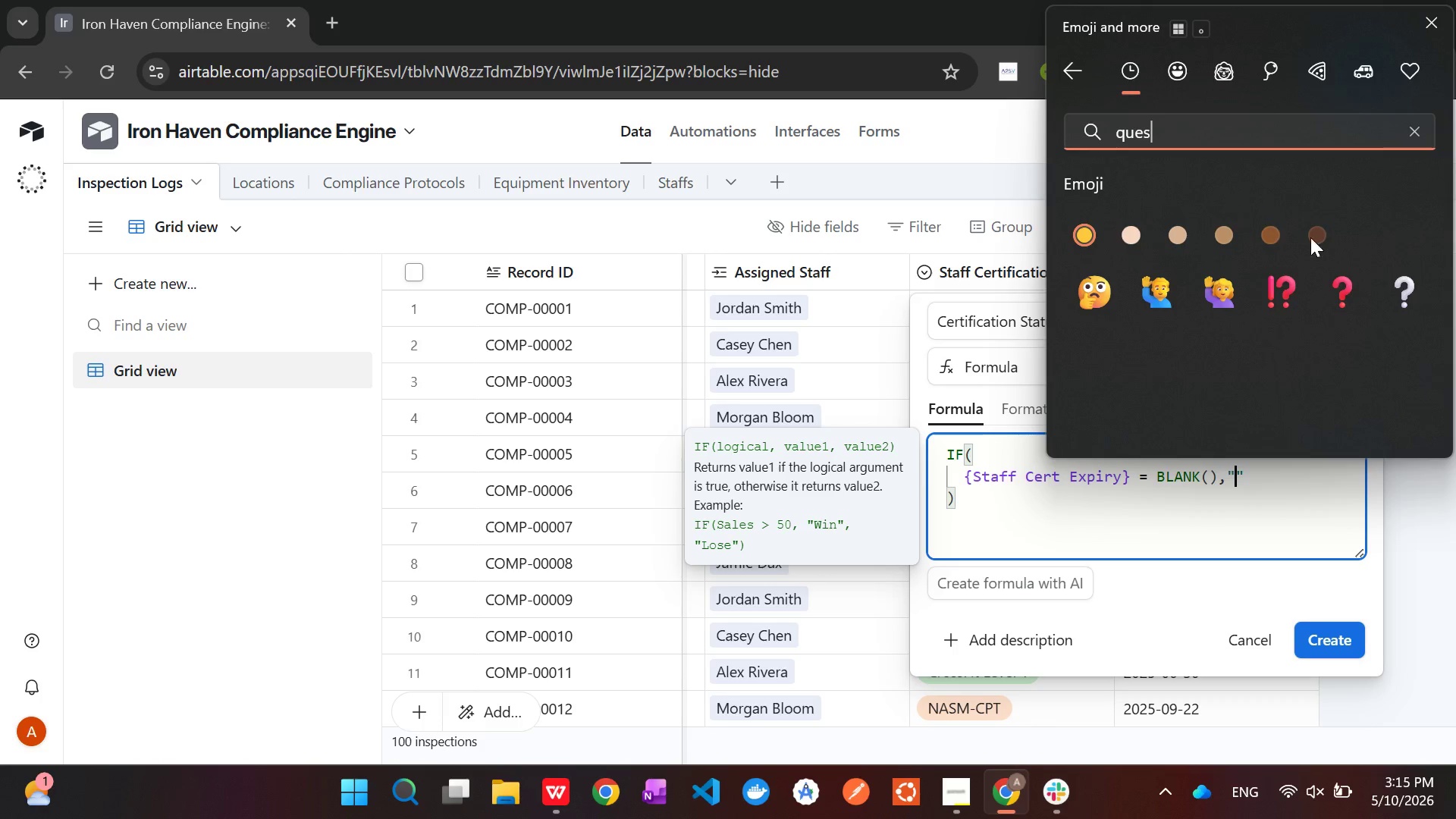 
left_click([1351, 287])
 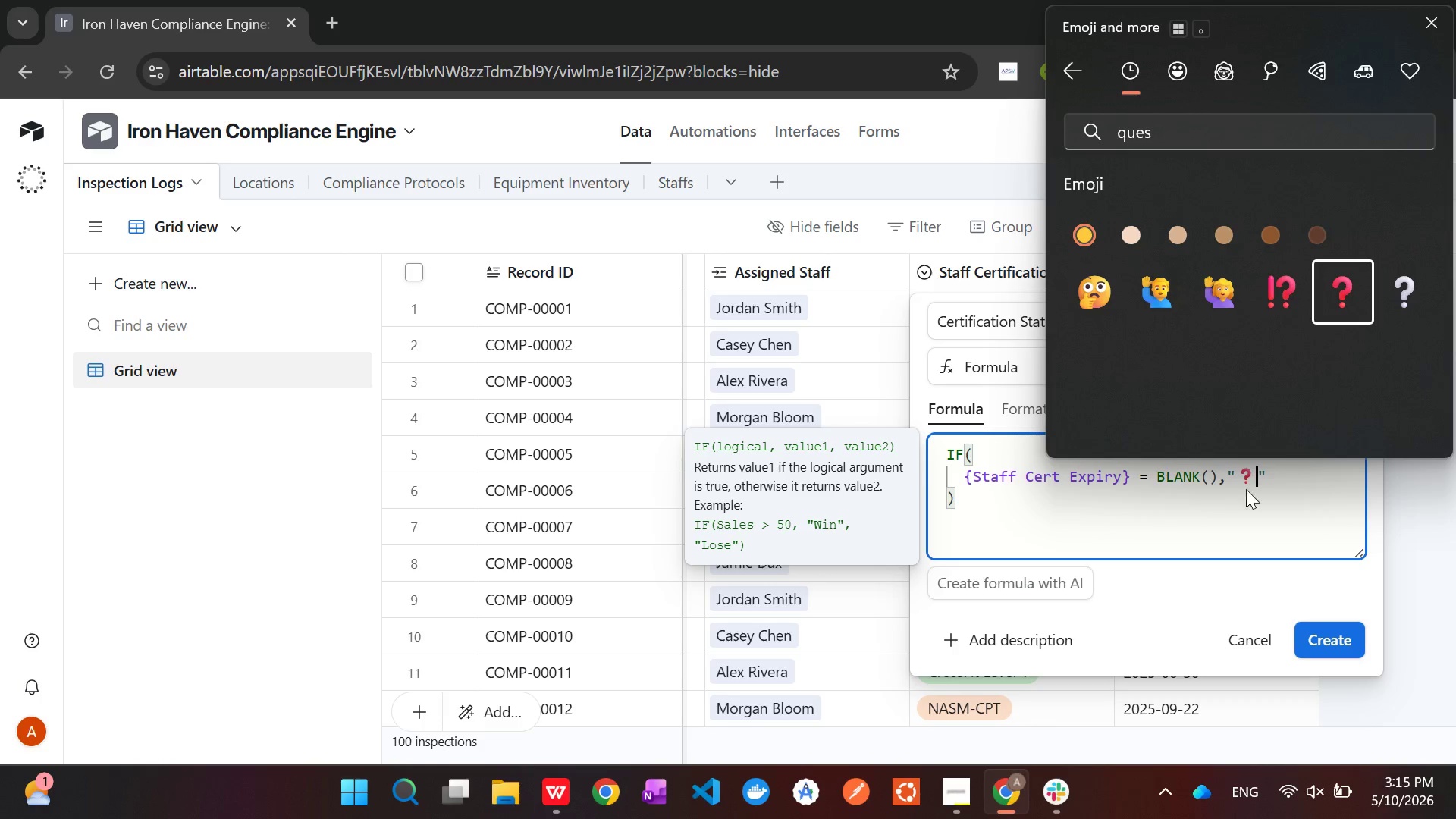 
left_click([1181, 496])
 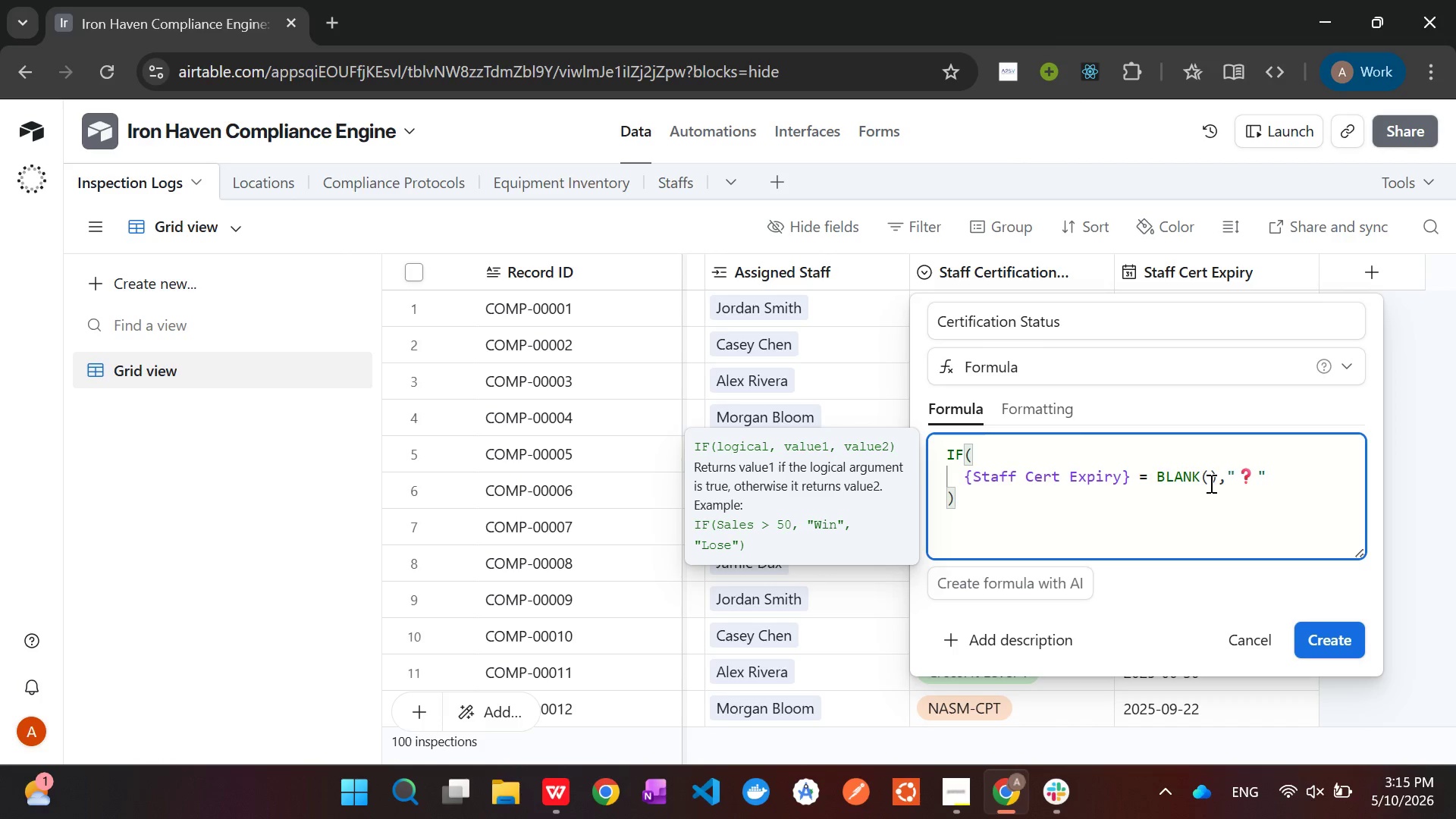 
type( No Data)
 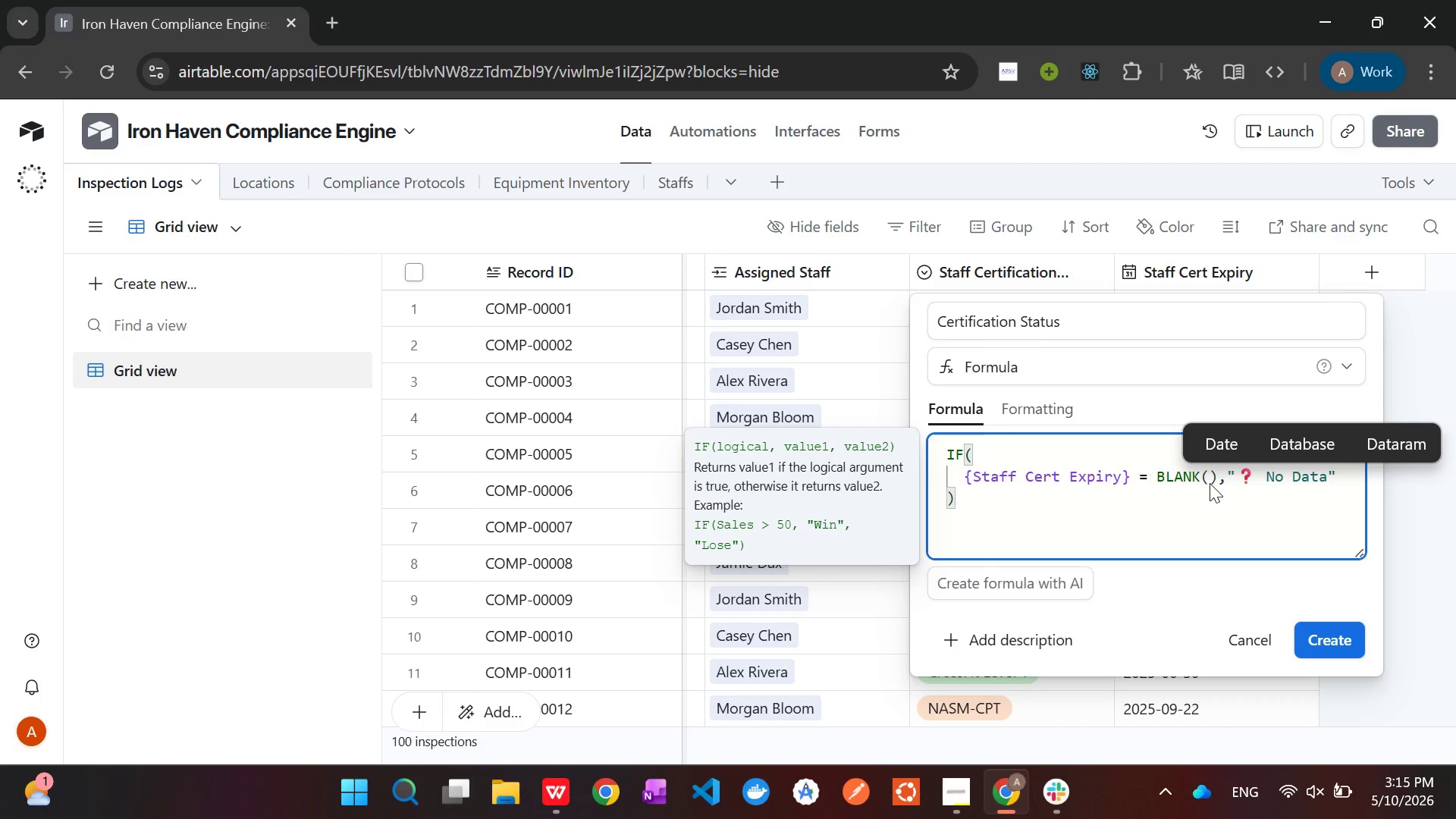 
key(ArrowRight)
 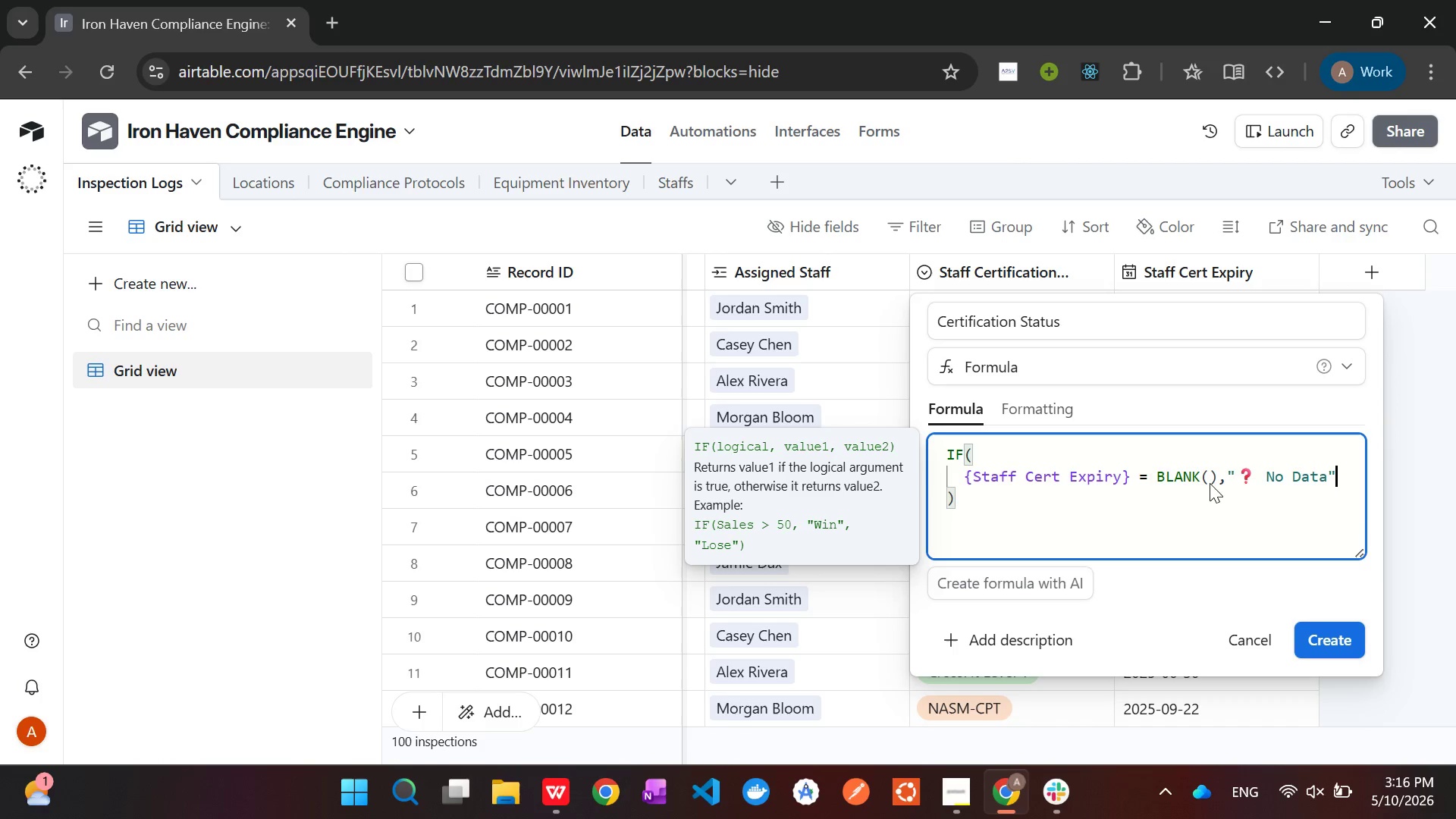 
key(Comma)
 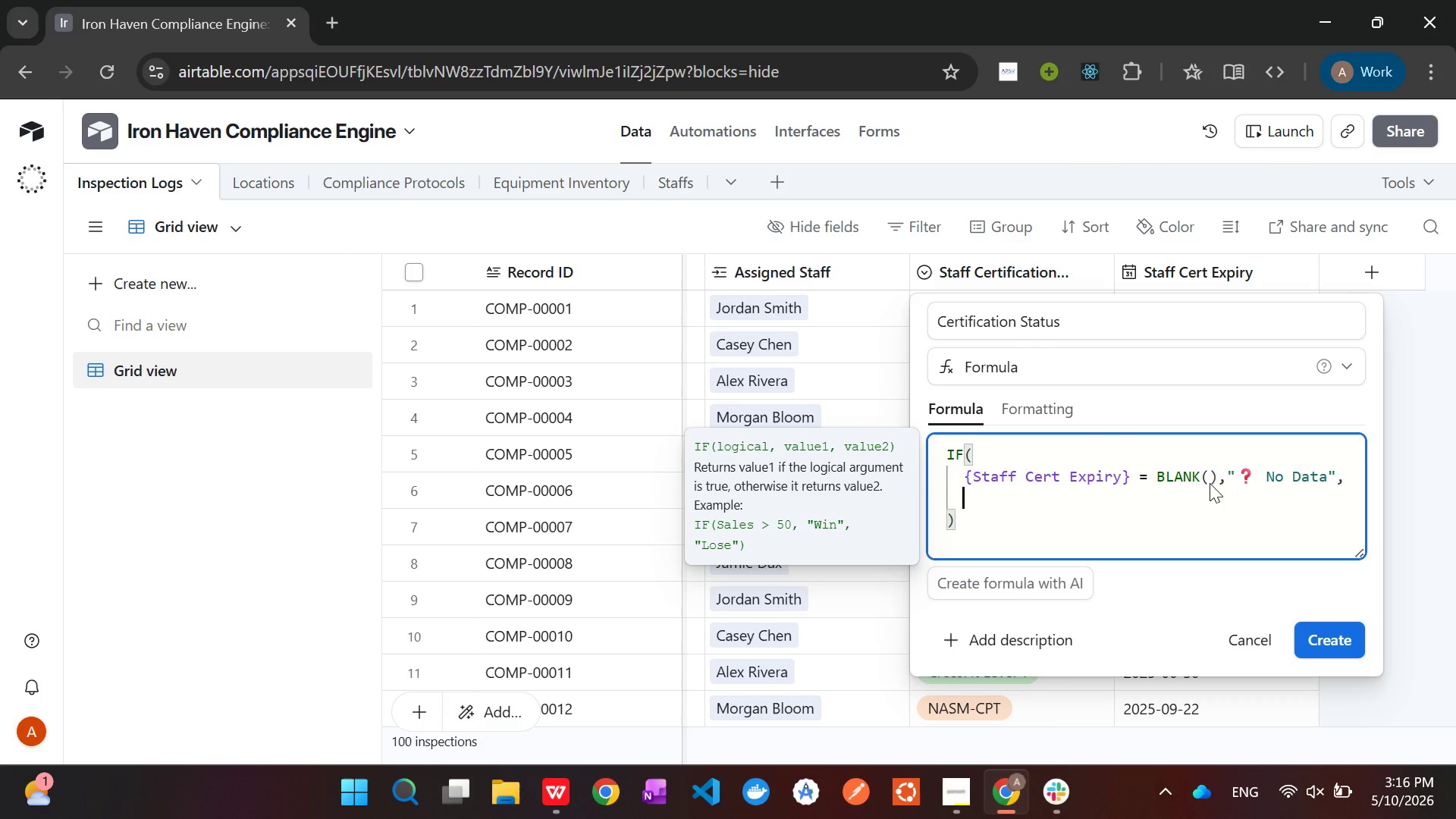 
key(Enter)
 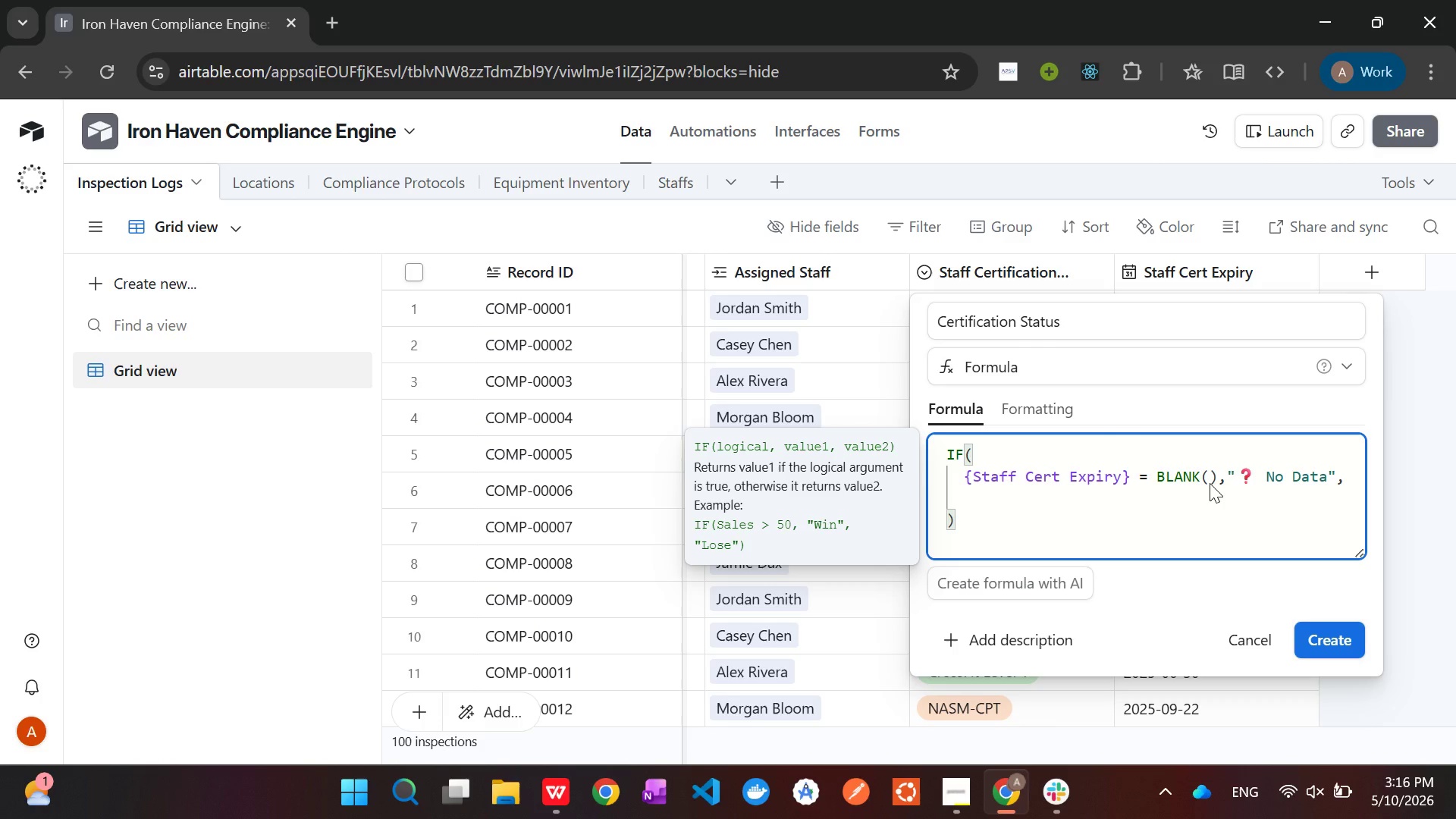 
wait(5.09)
 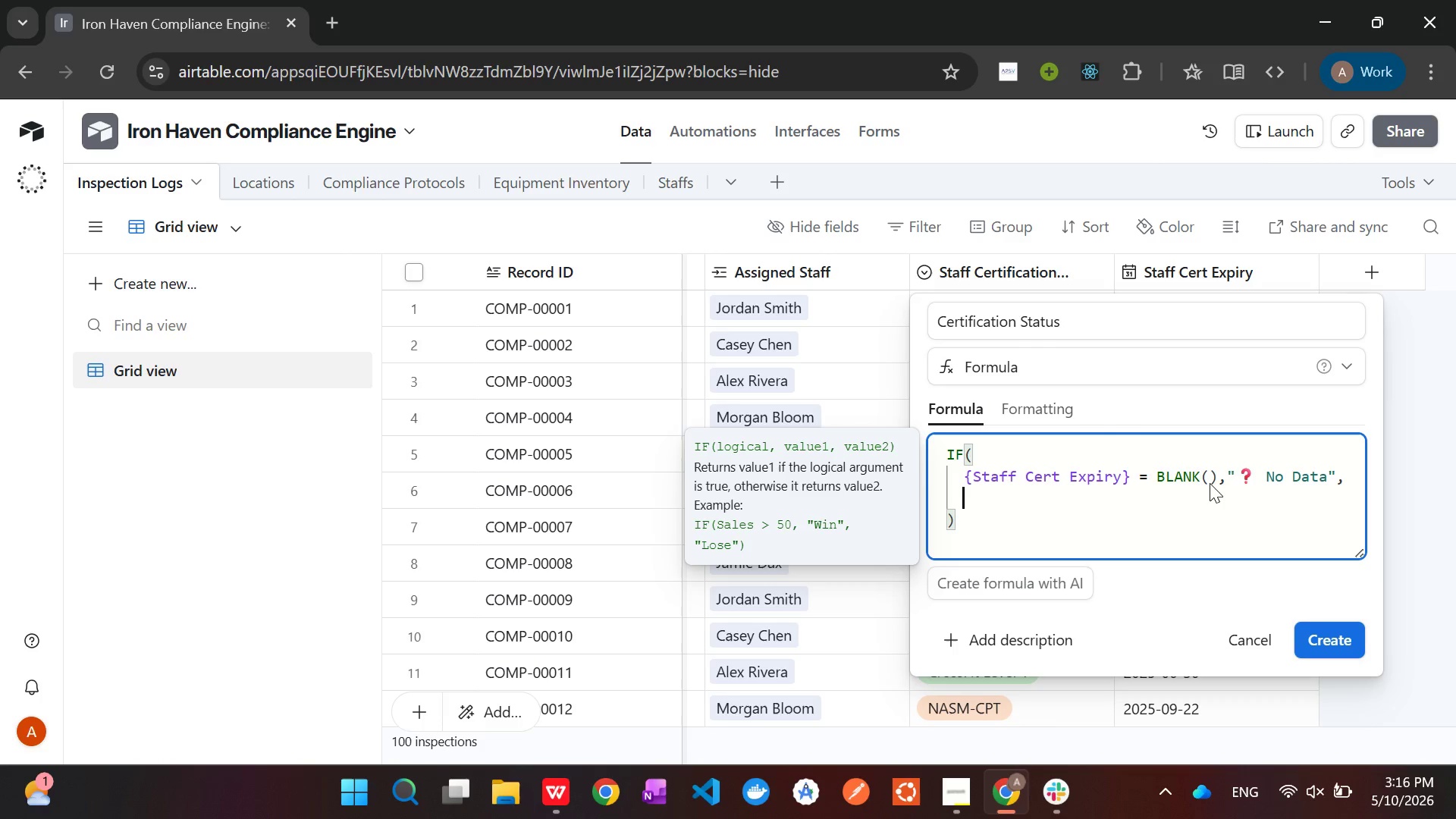 
type(IF()
 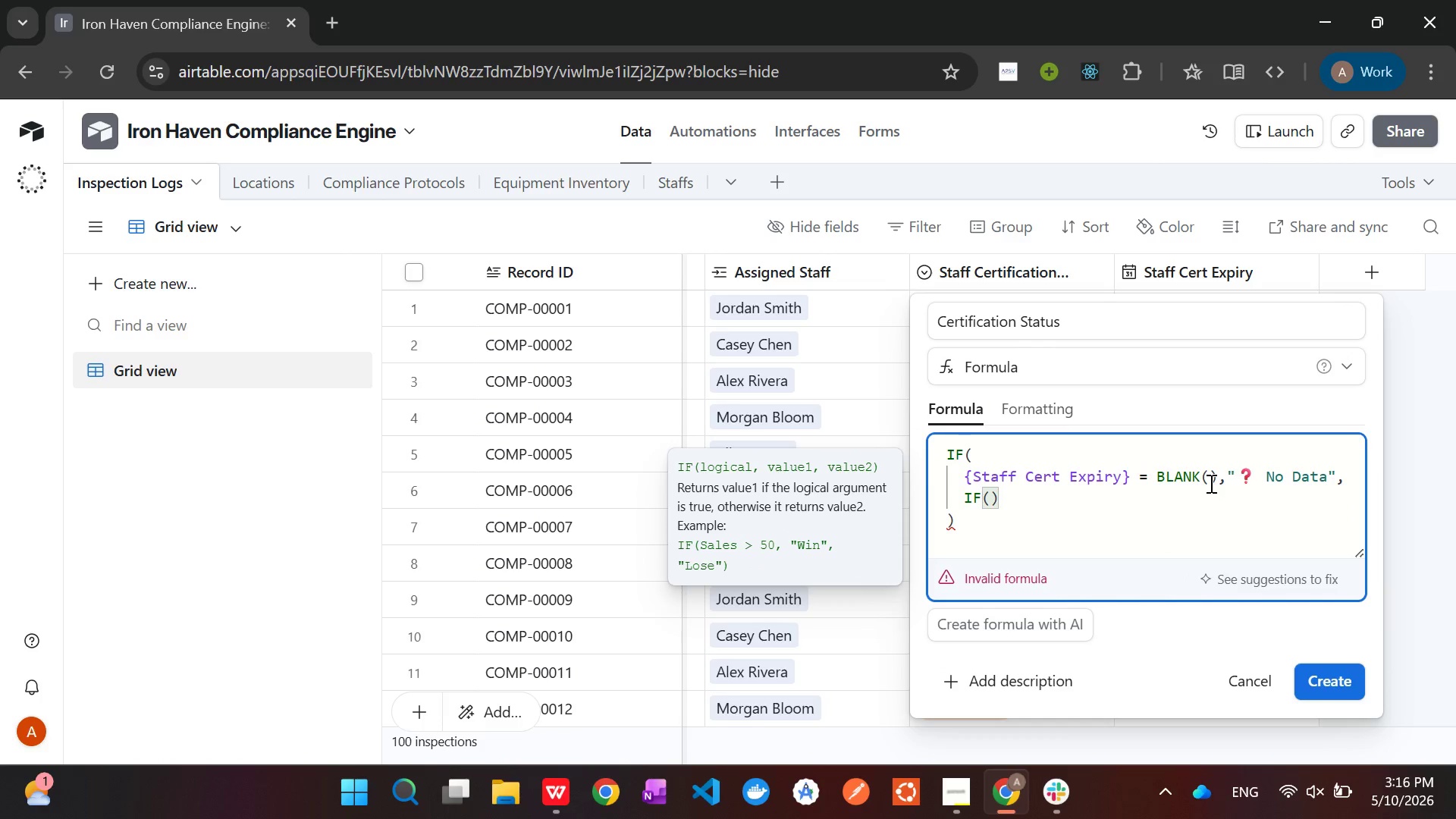 
key(Enter)
 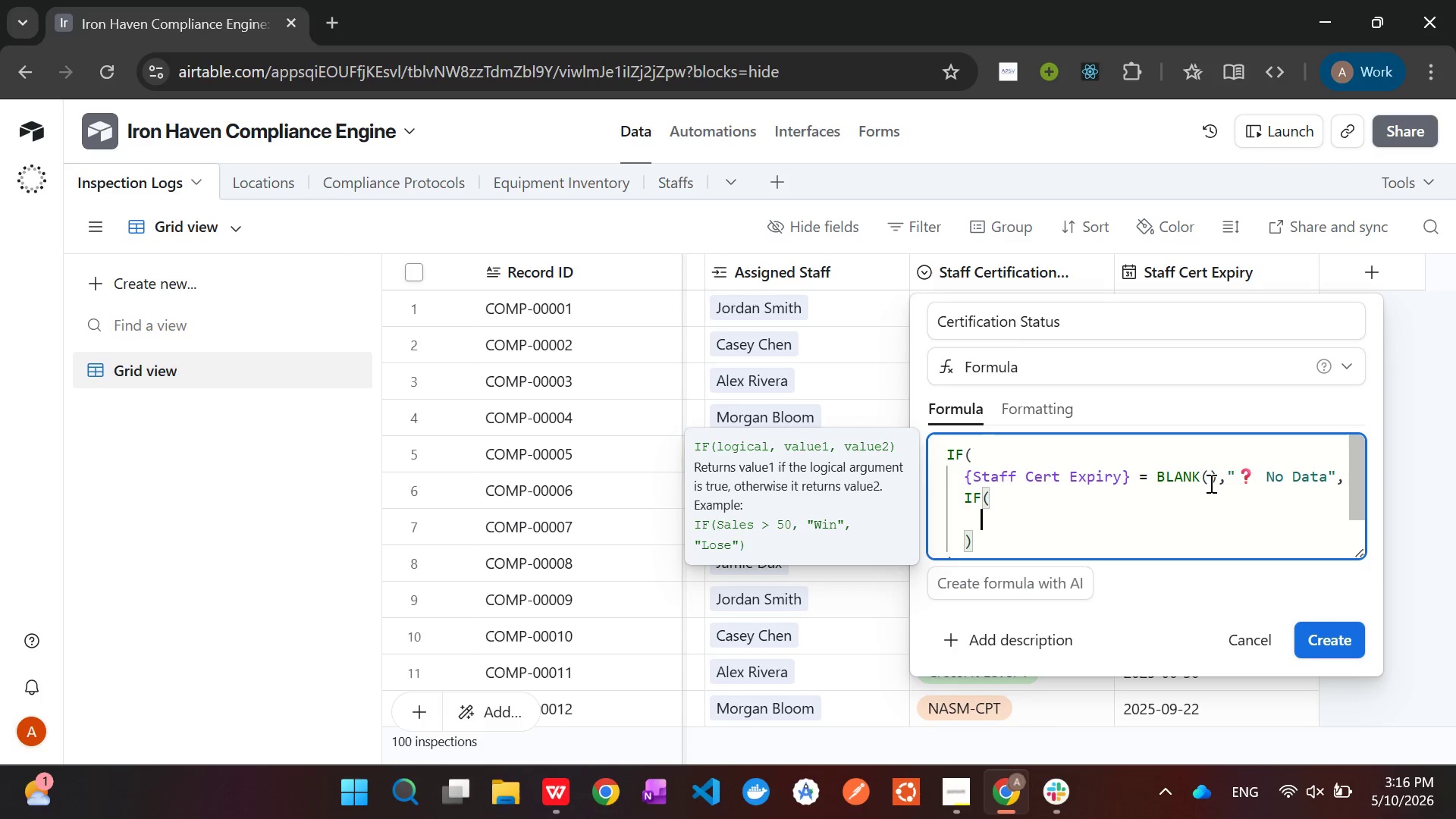 
type(IS_BE)
key(Tab)
type())
 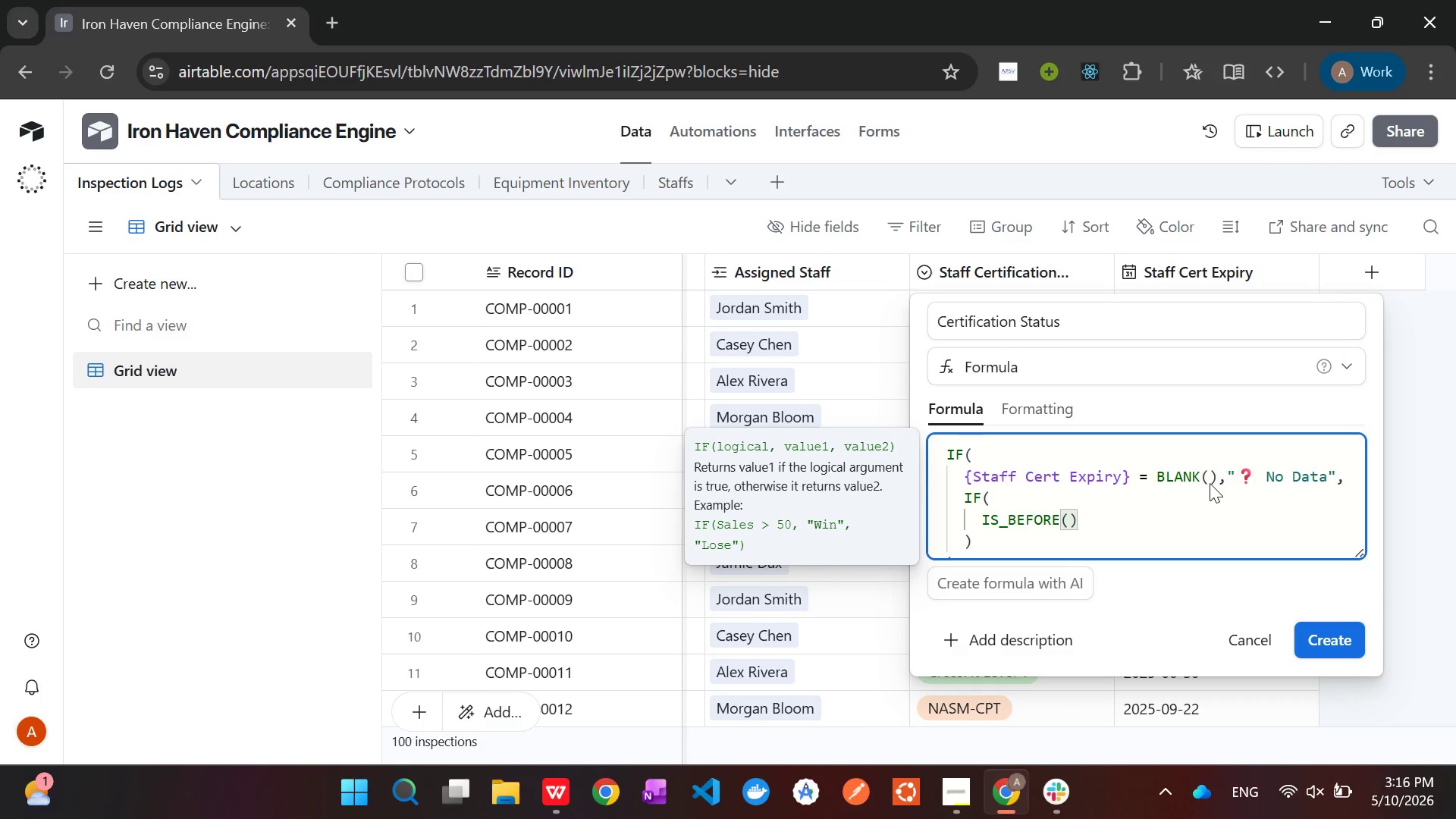 
key(ArrowLeft)
 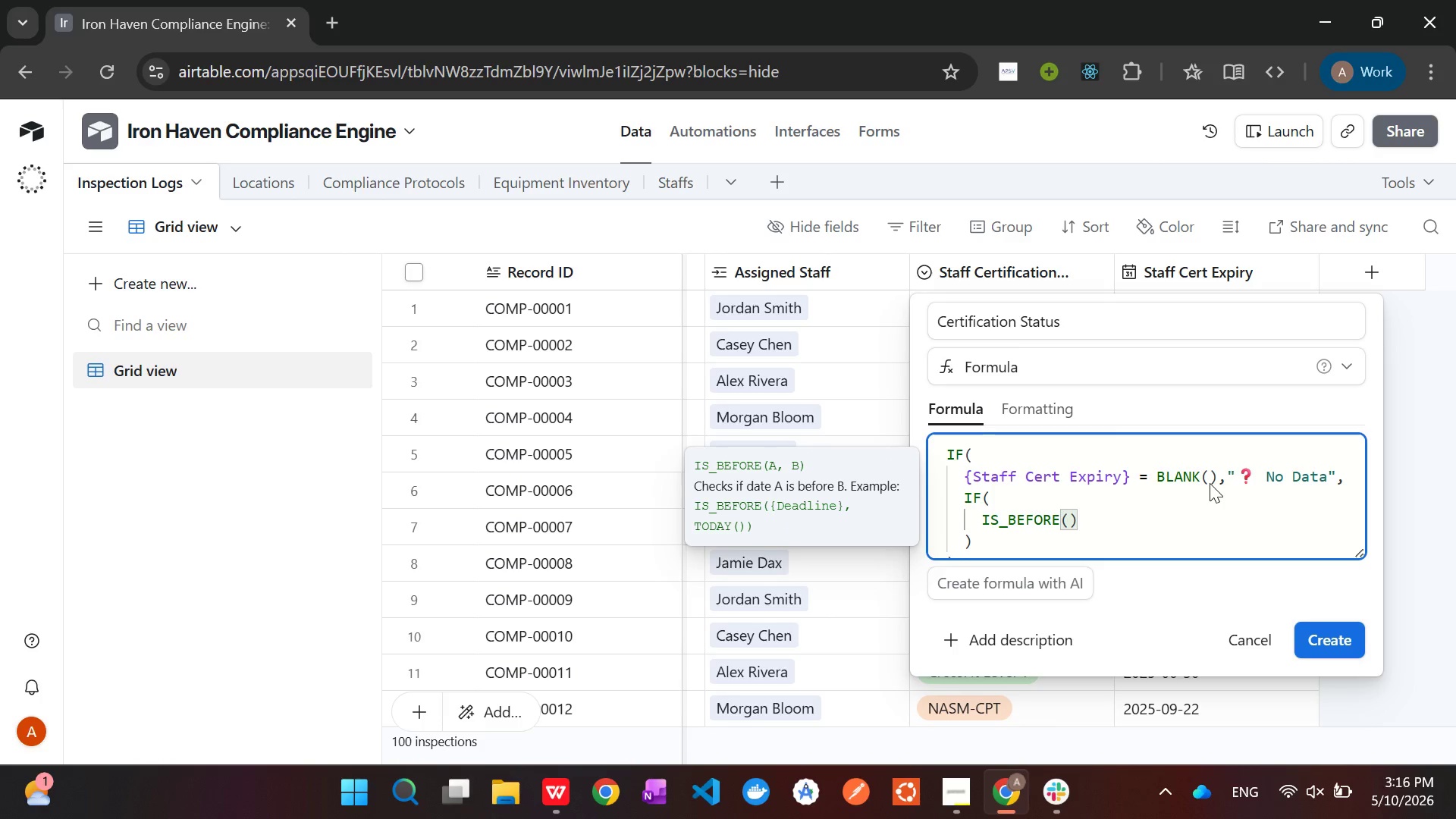 
type({Sta)
 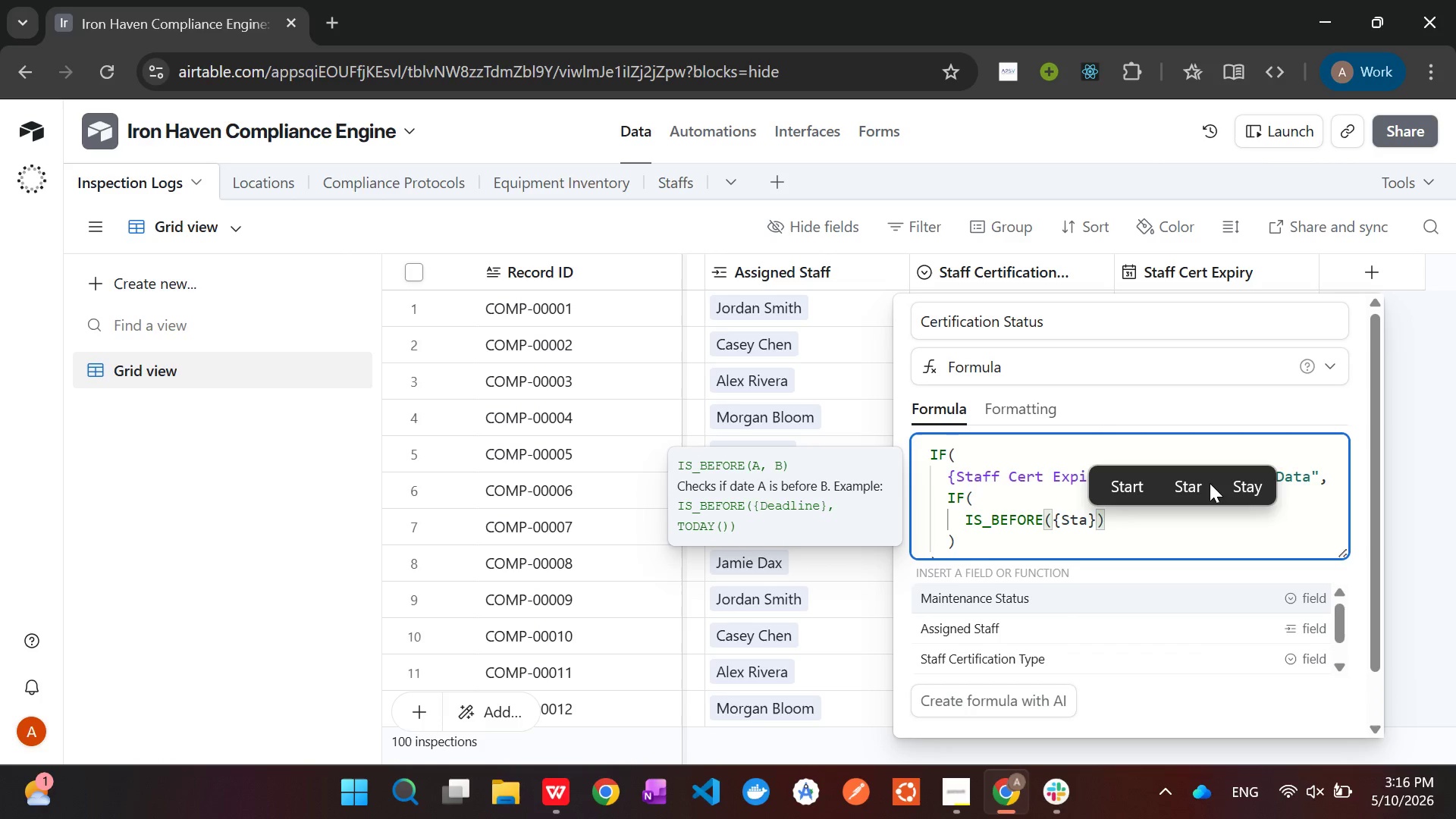 
type(ff)
 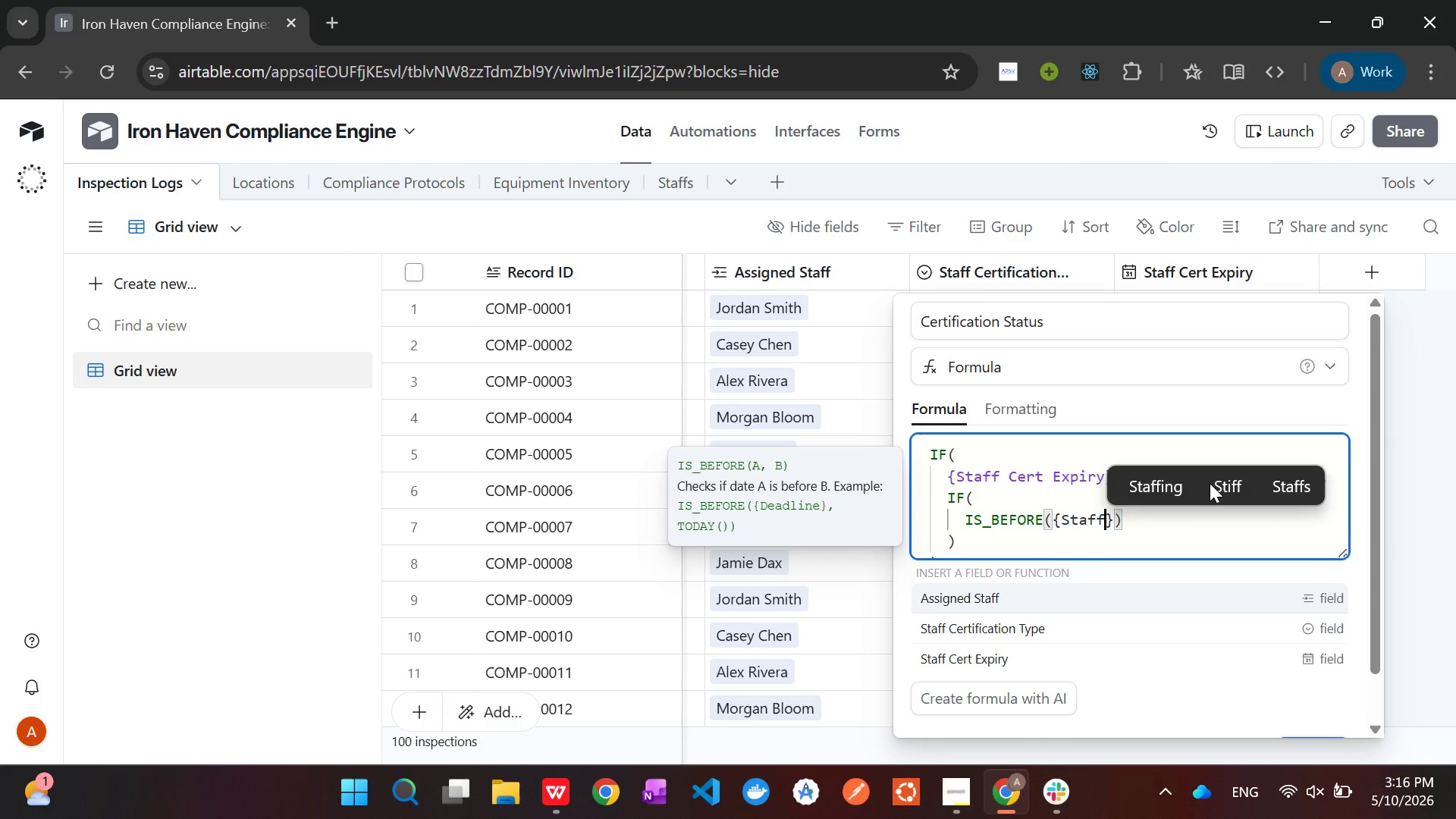 
key(ArrowDown)
 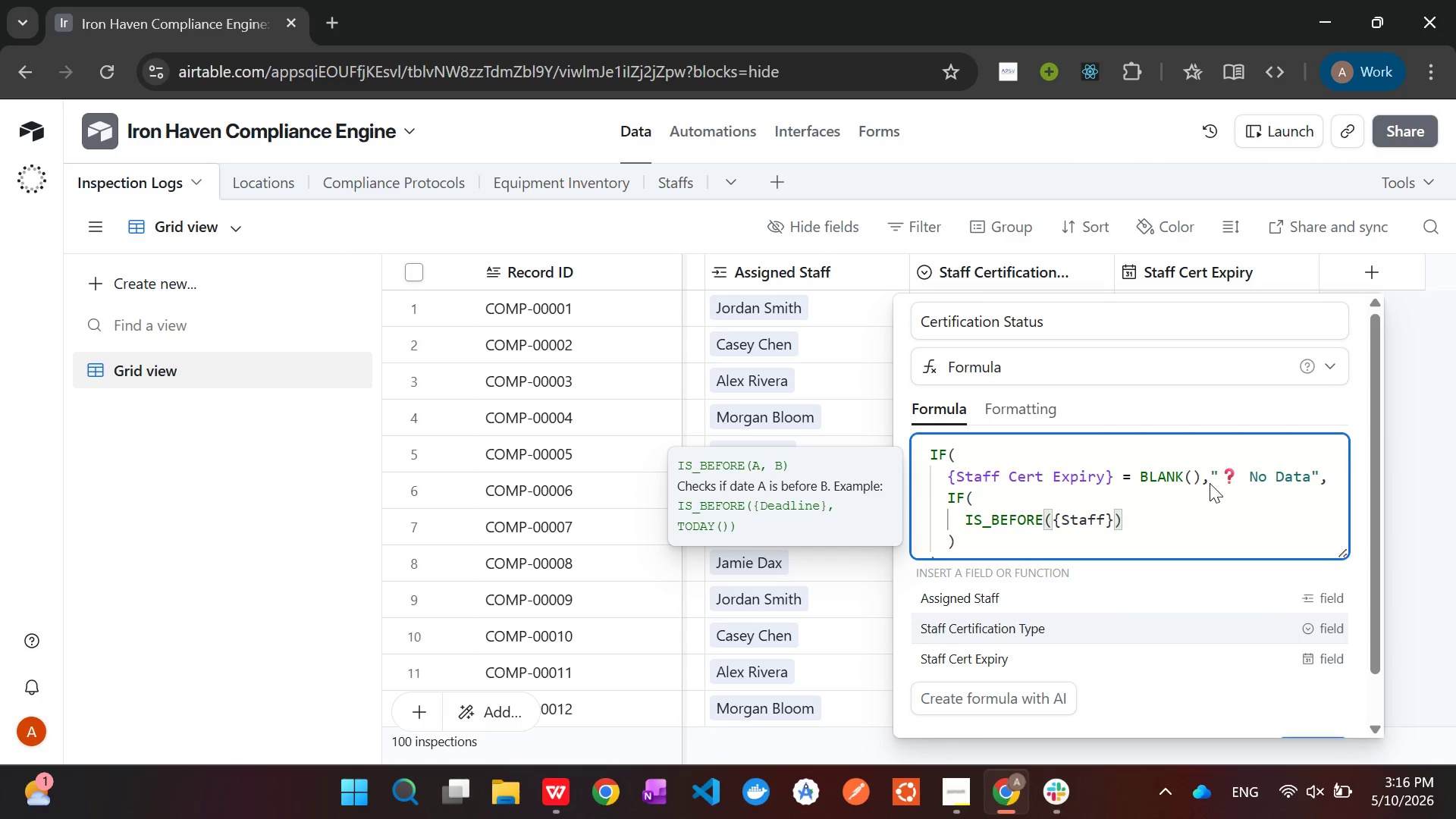 
key(ArrowDown)
 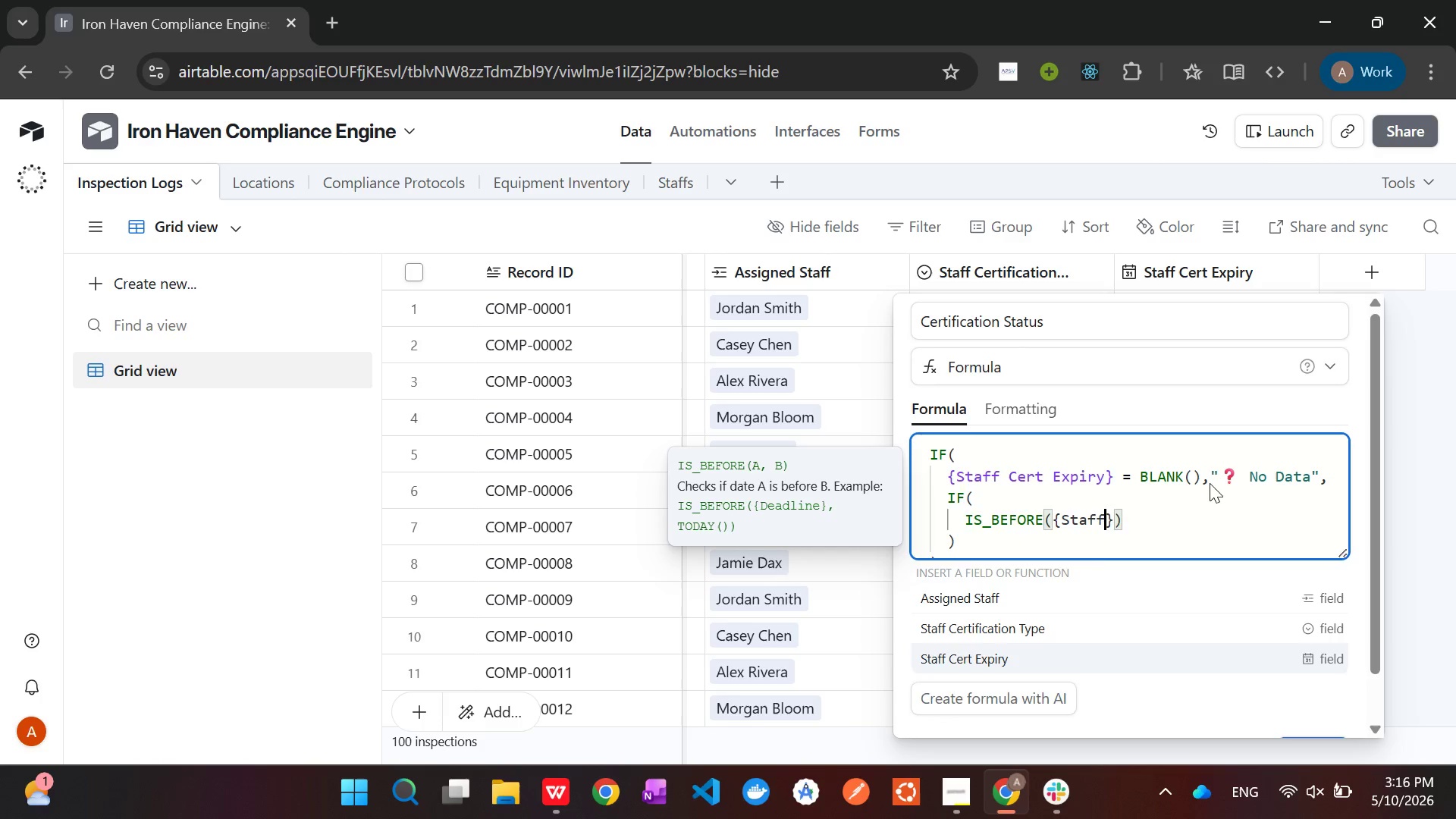 
key(Tab)
 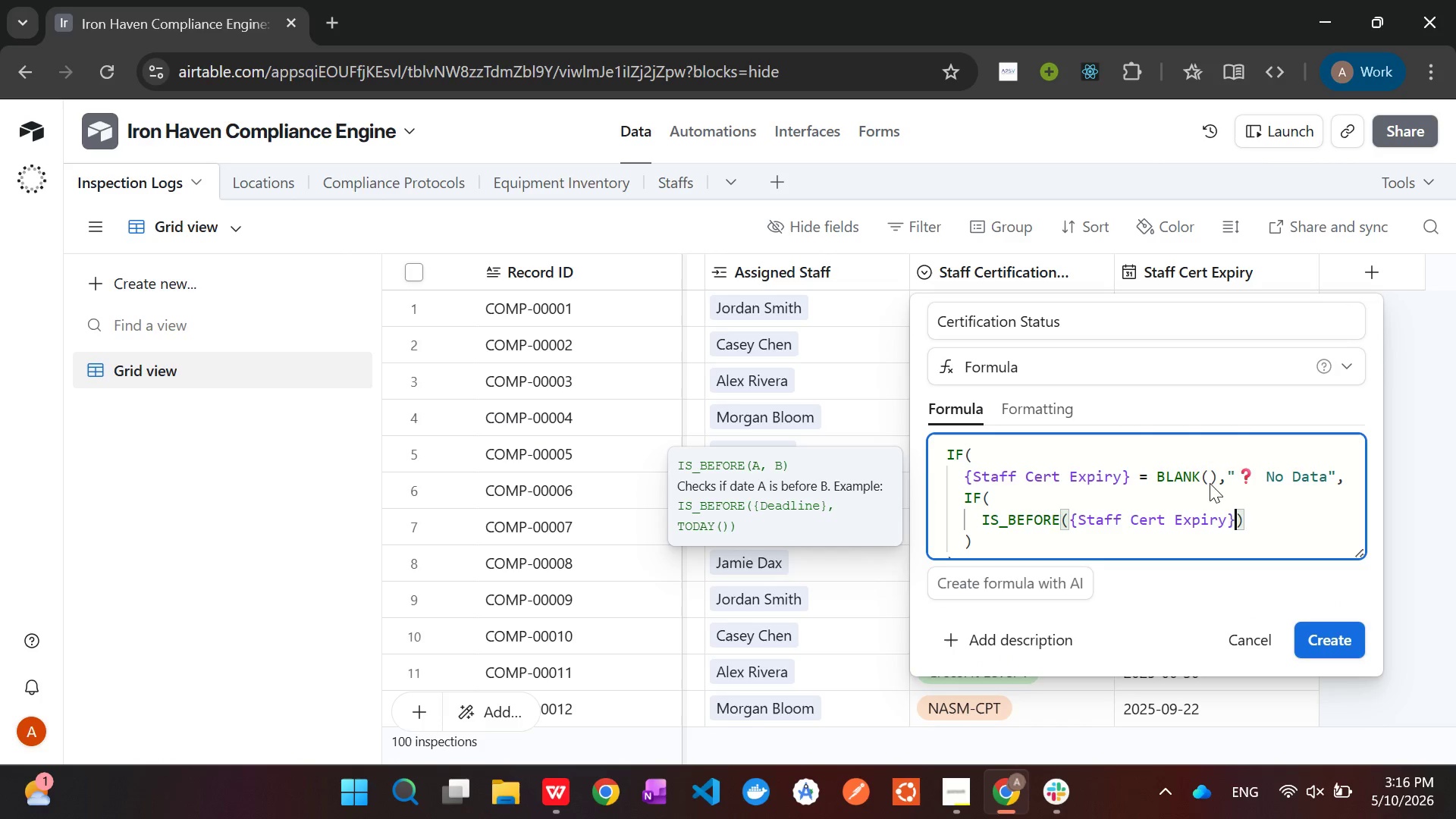 
type(,TODAY())
 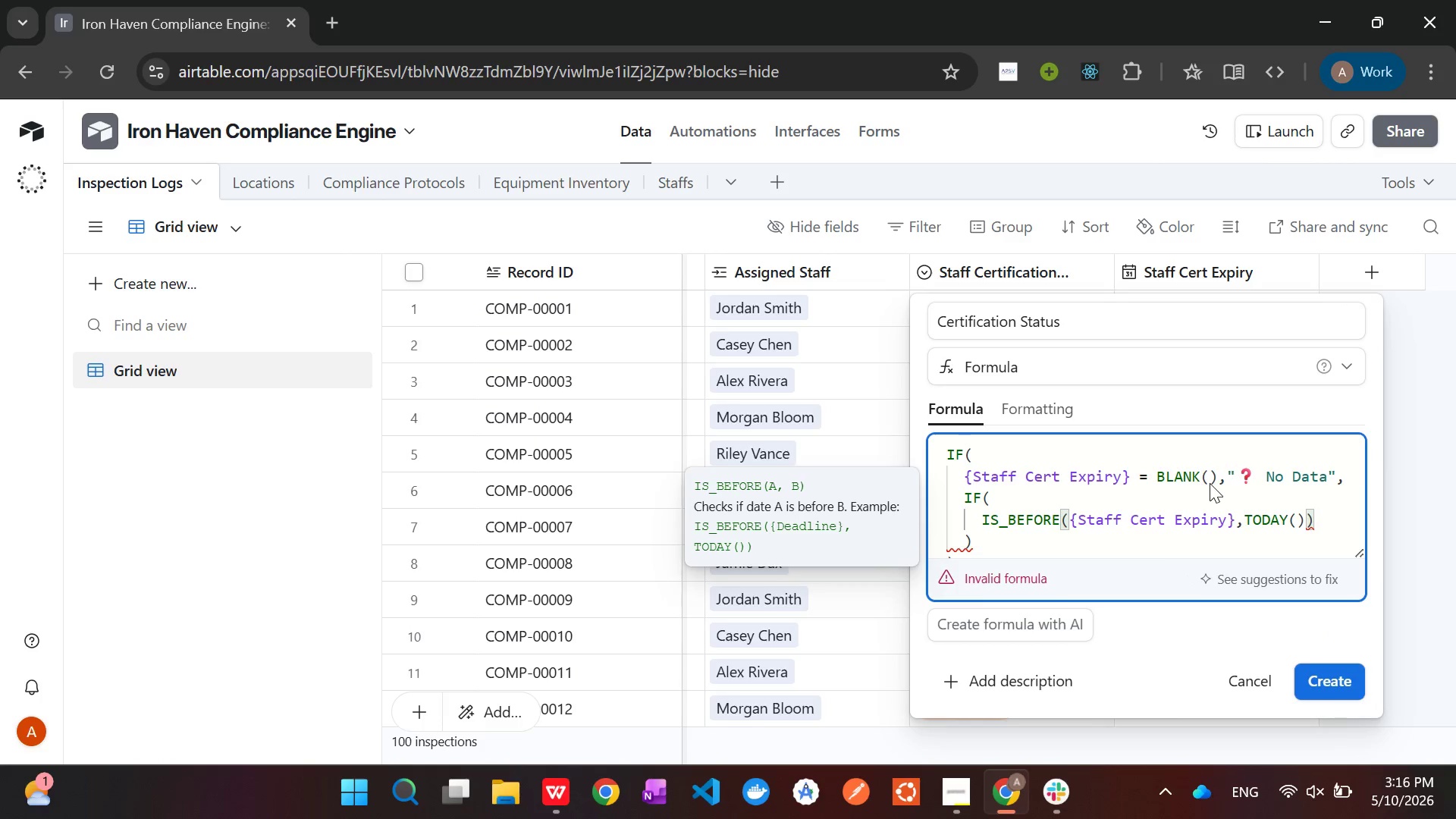 
wait(10.88)
 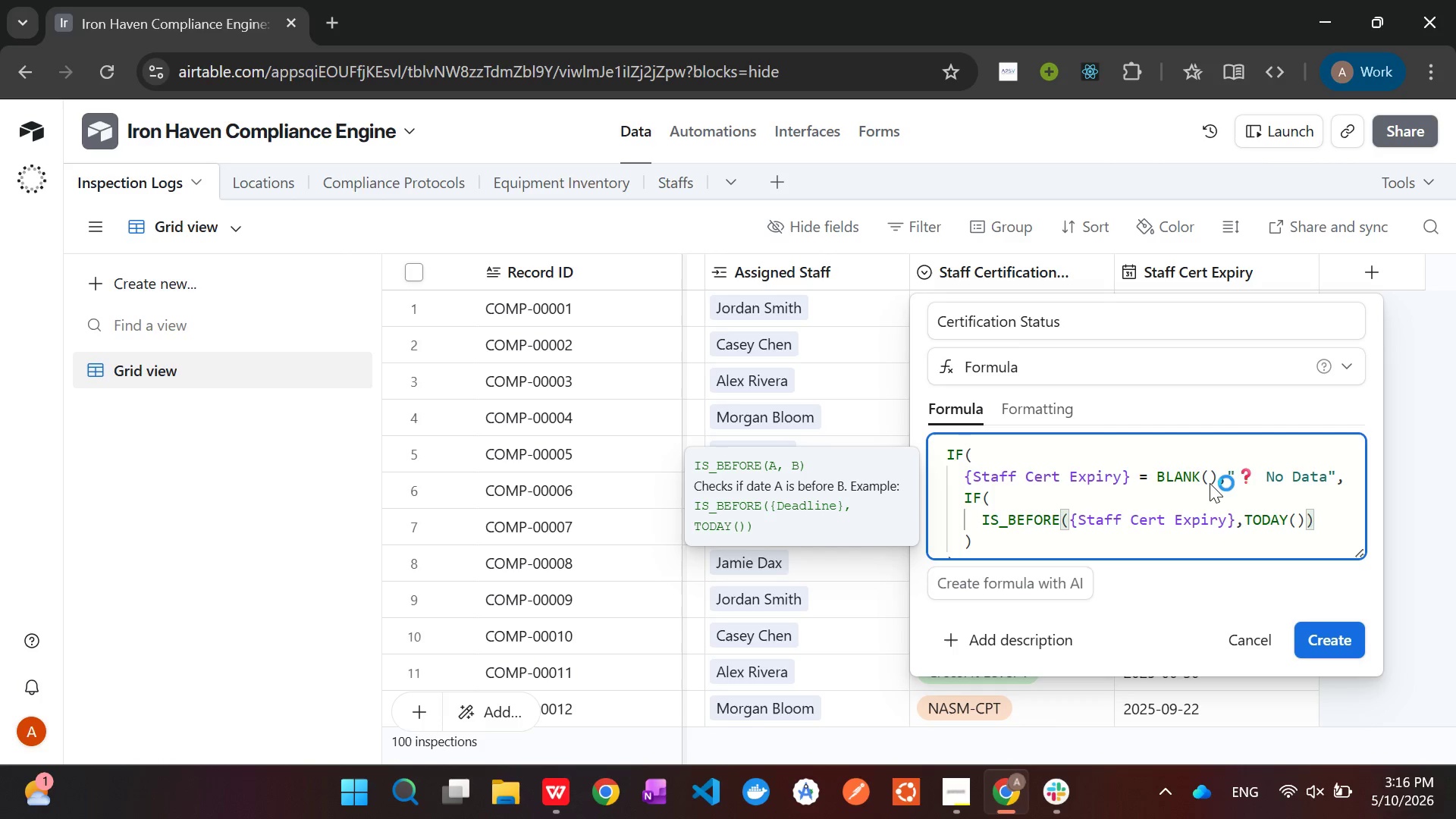 
key(ArrowRight)
 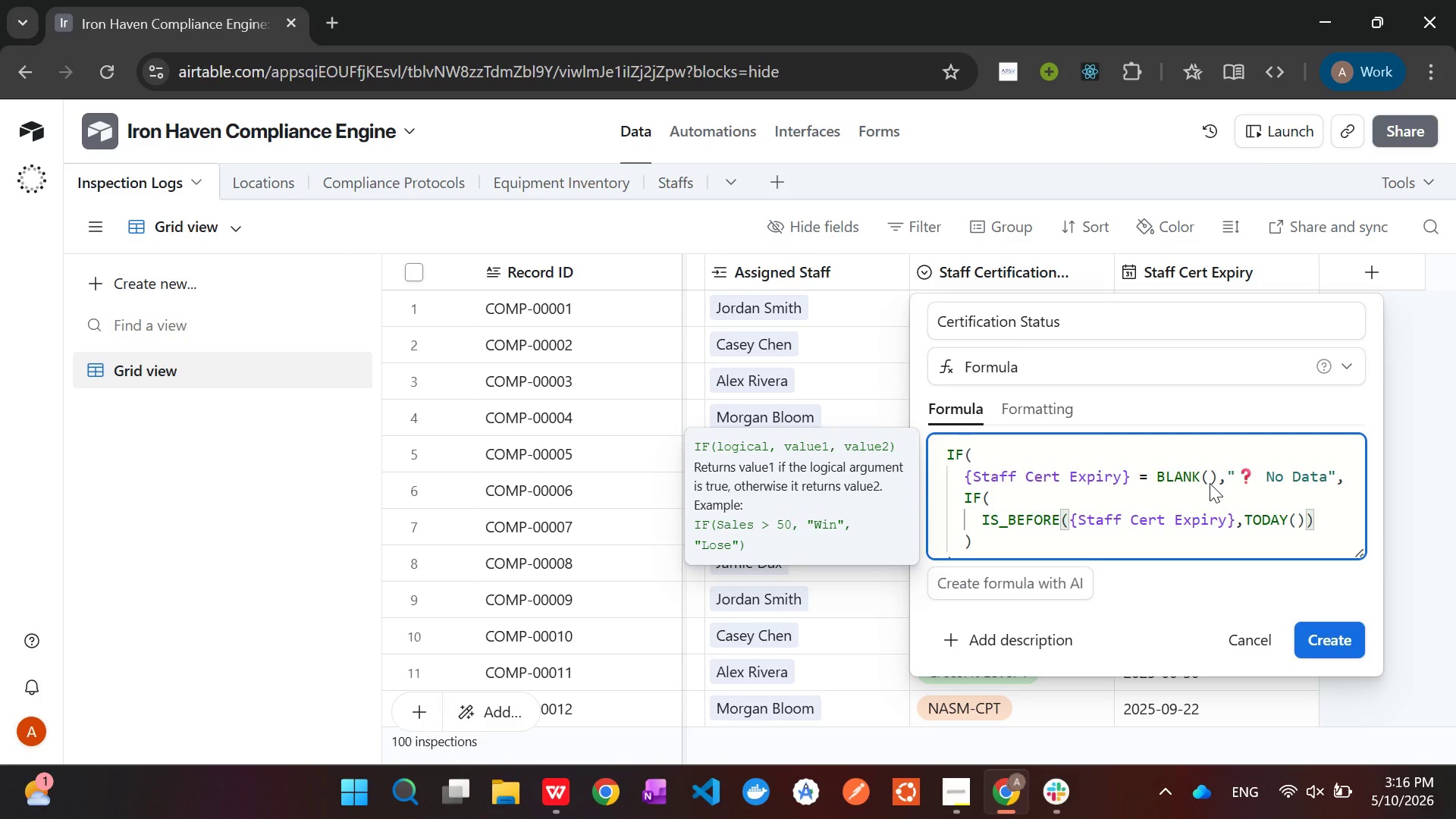 
key(Comma)
 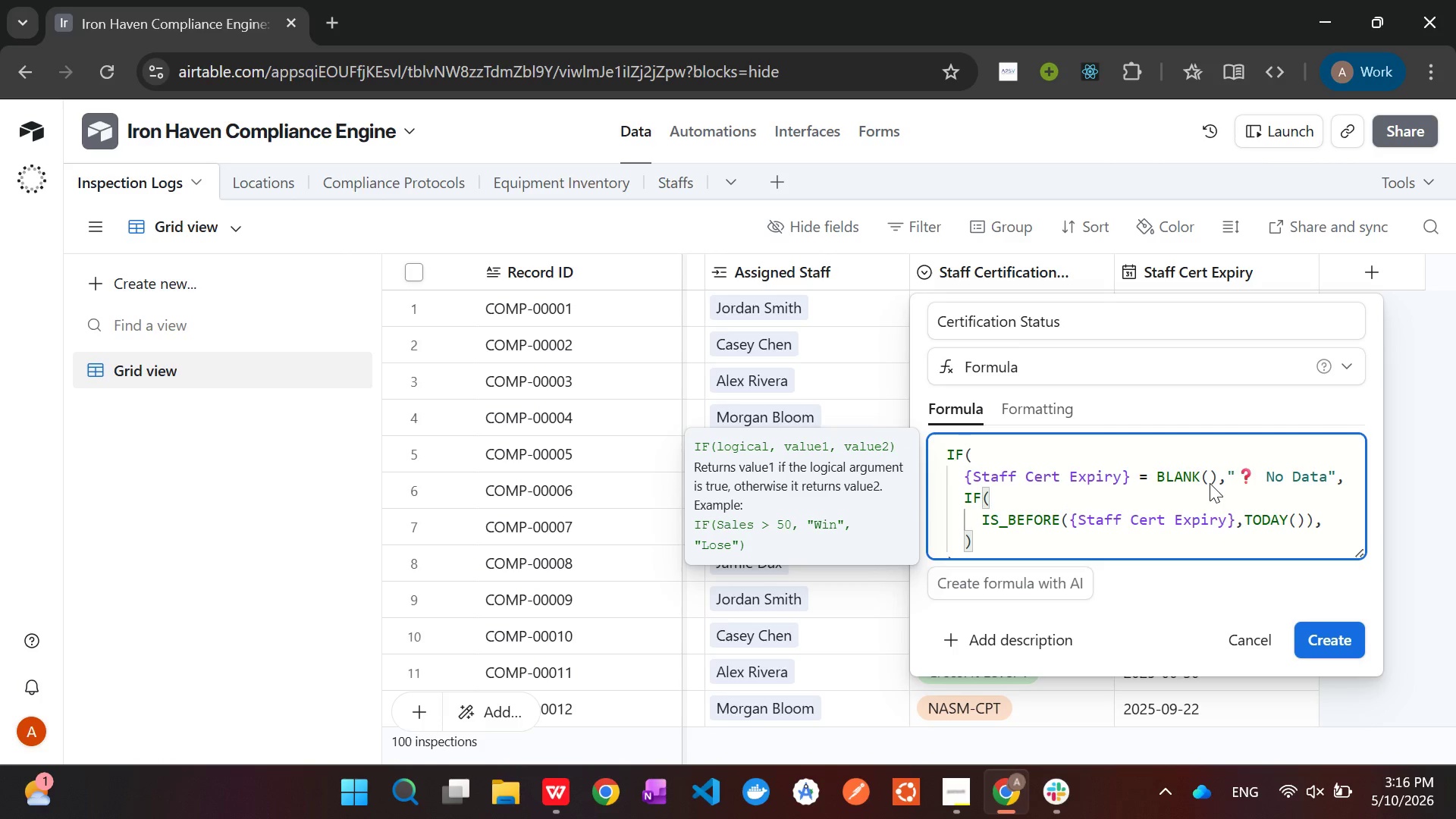 
key(Shift+Quote)
 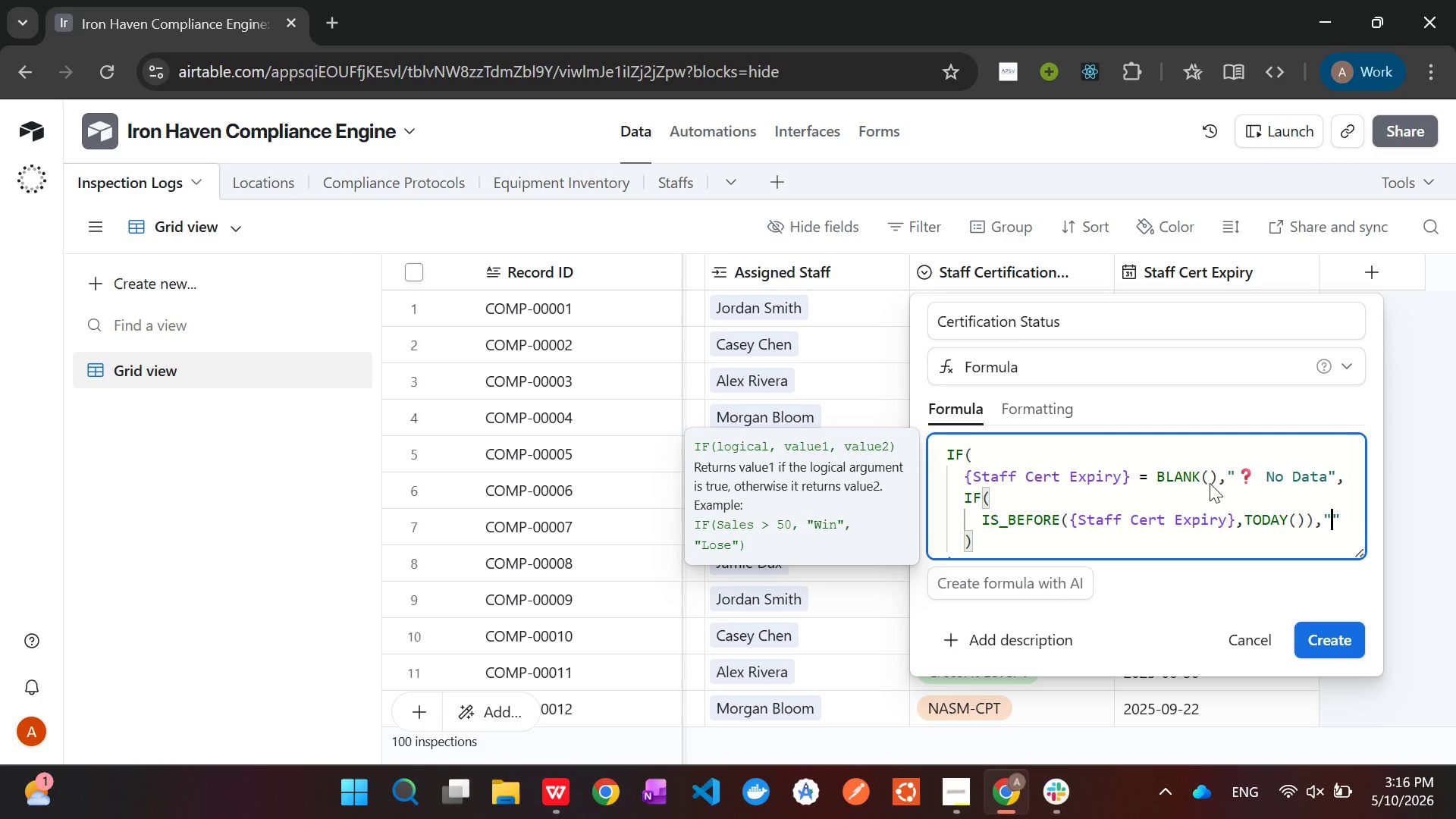 
hold_key(key=MetaLeft, duration=1.53)
 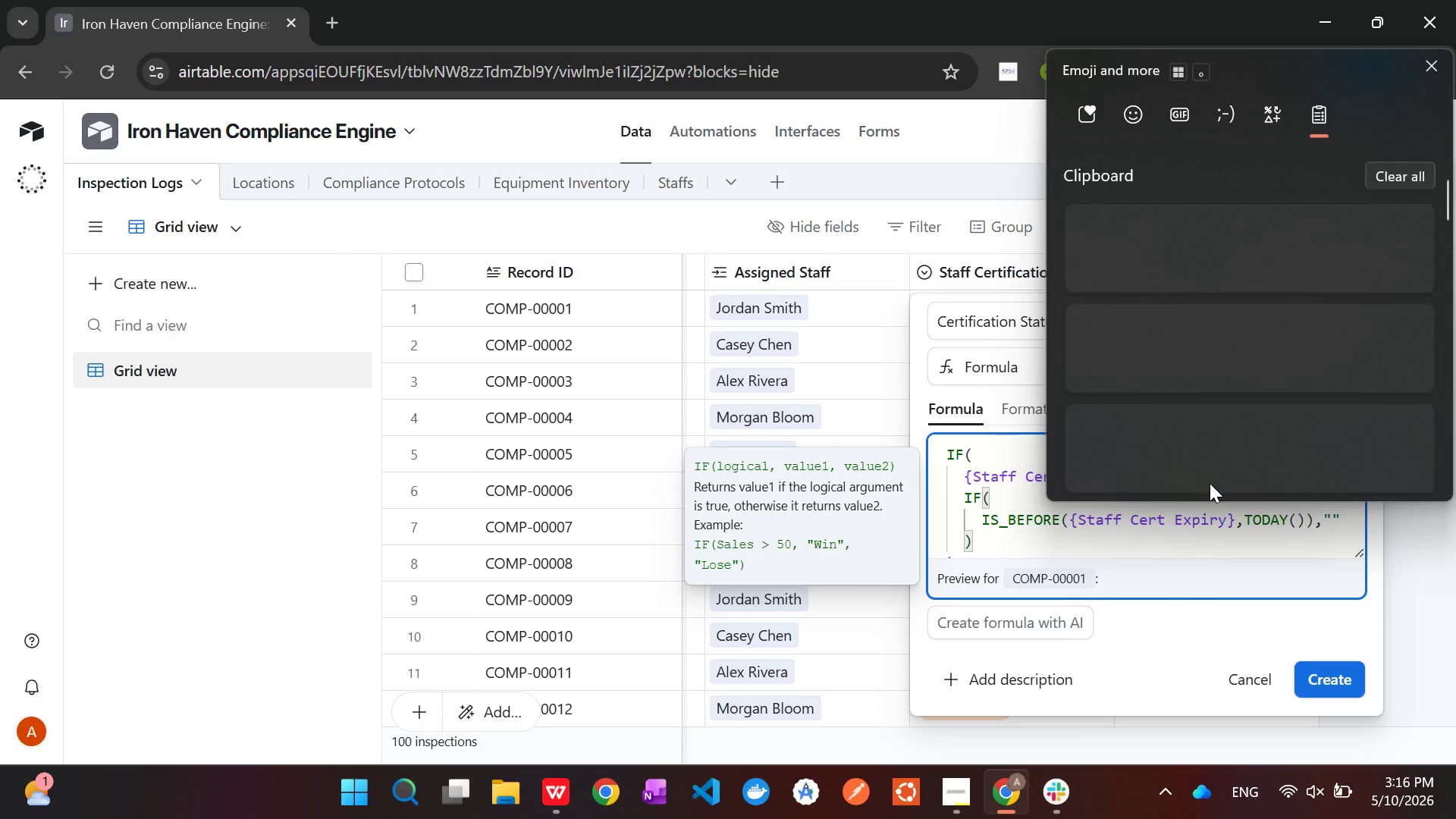 
key(Meta+V)
 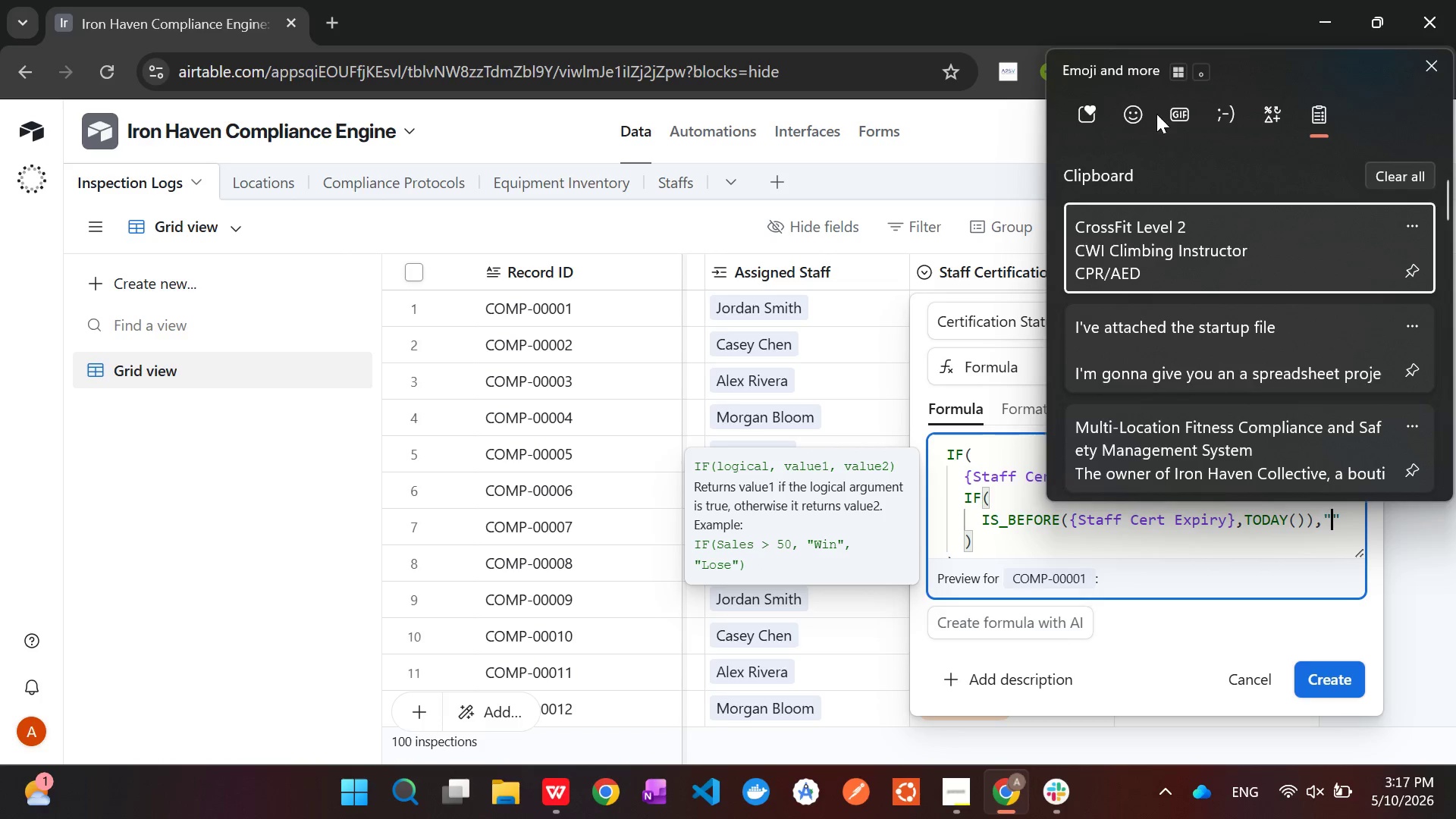 
left_click([1131, 111])
 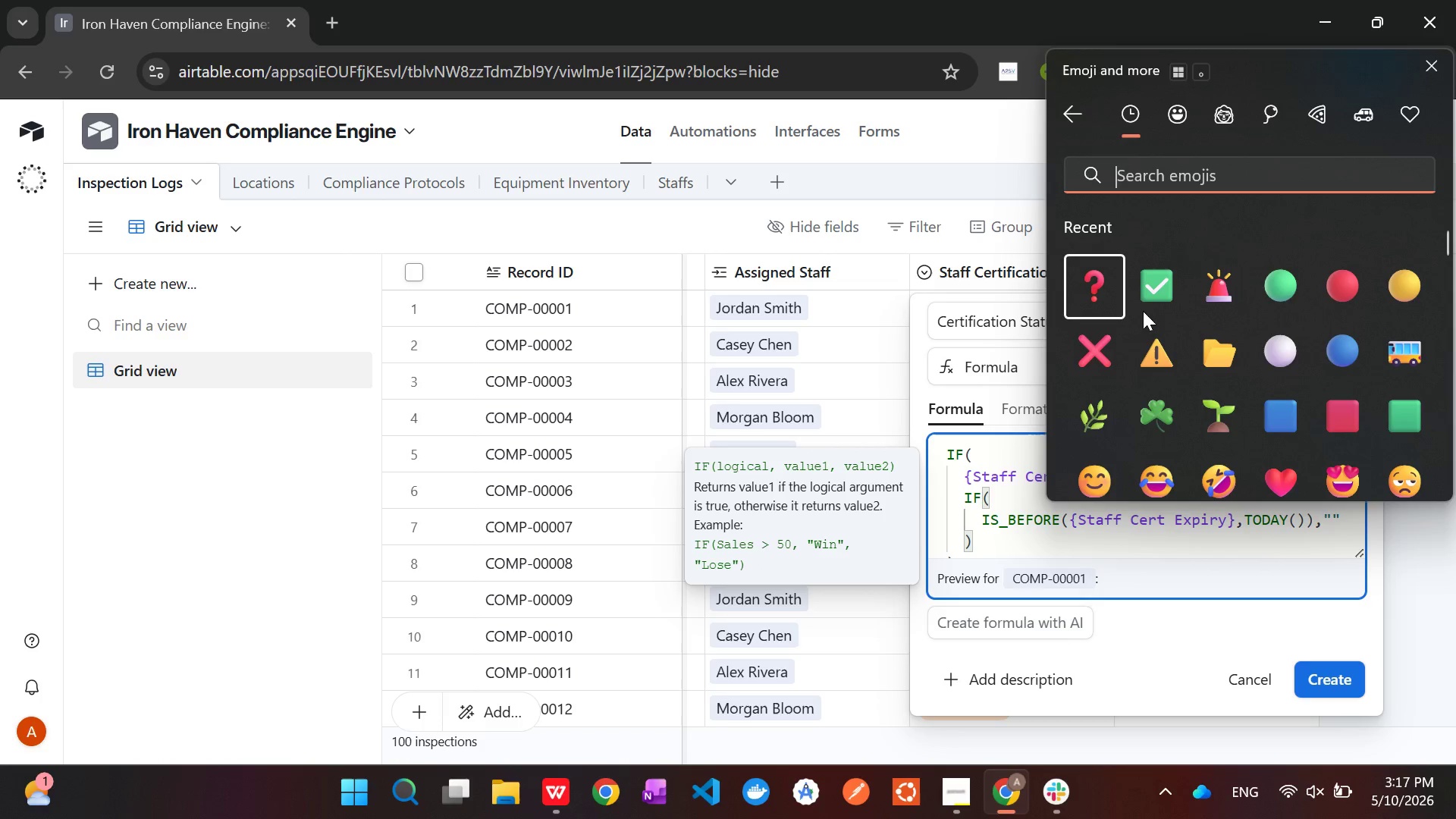 
left_click([1097, 356])
 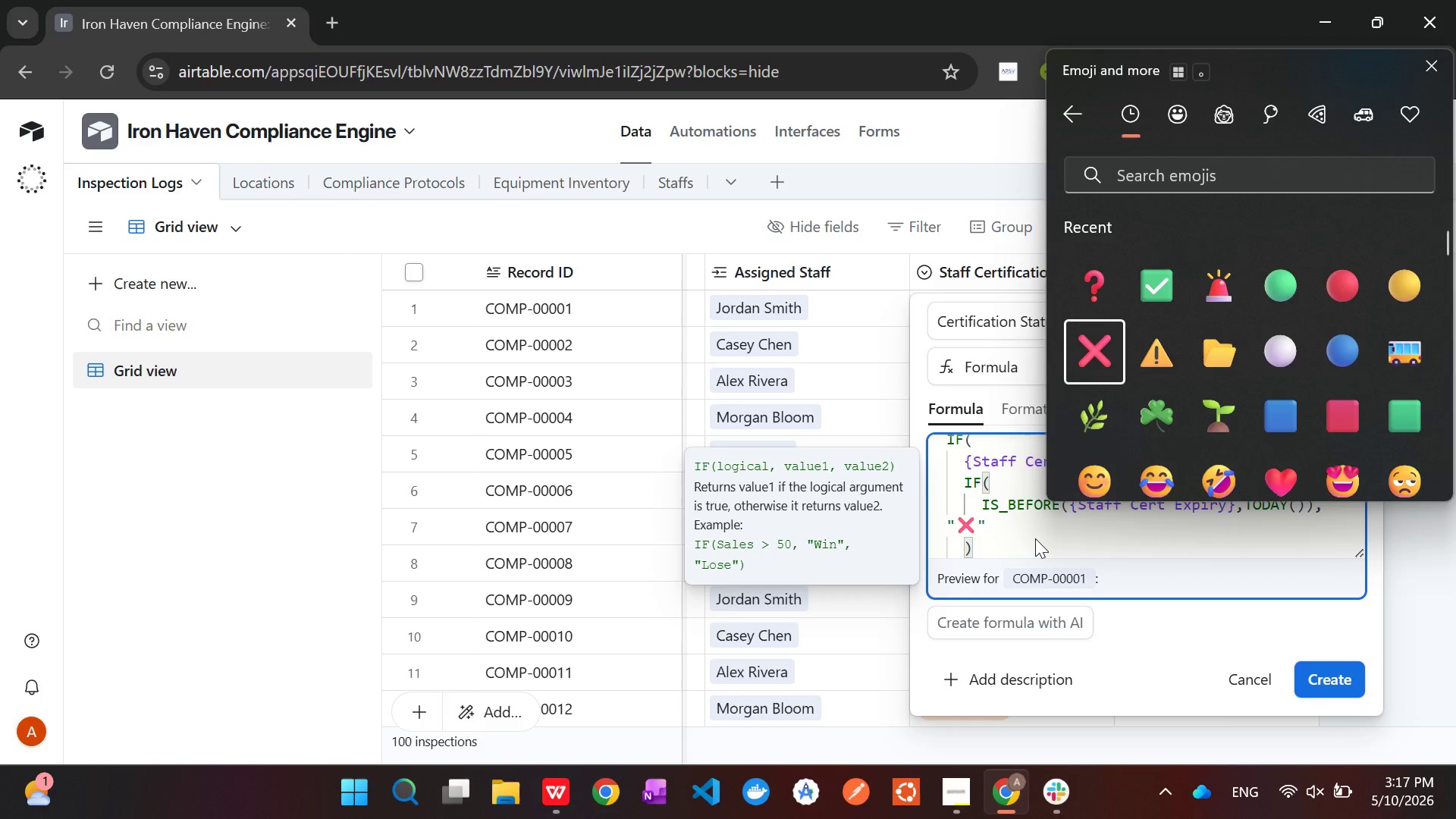 
type( EXPIRED)
 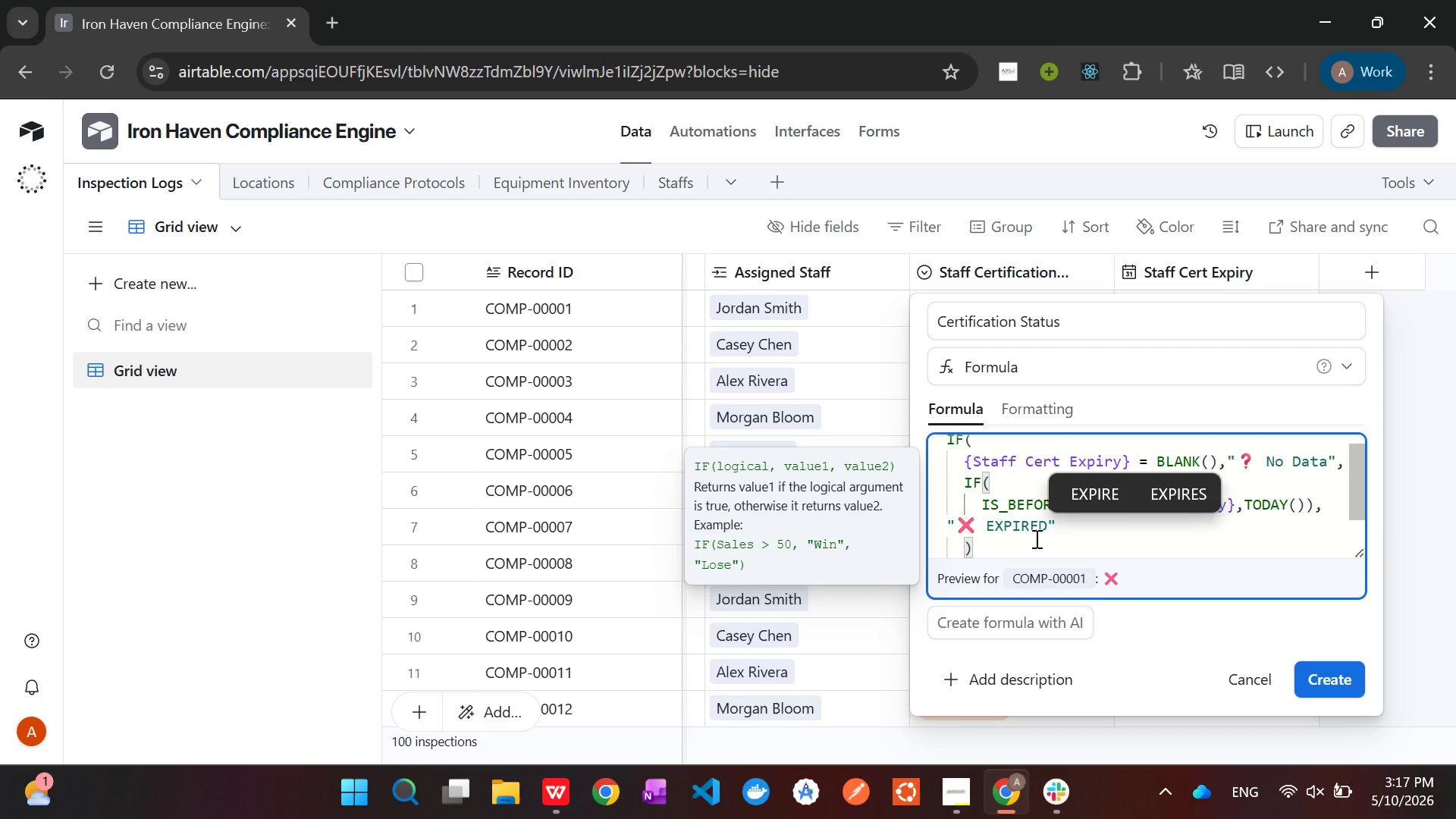 
left_click([1010, 506])
 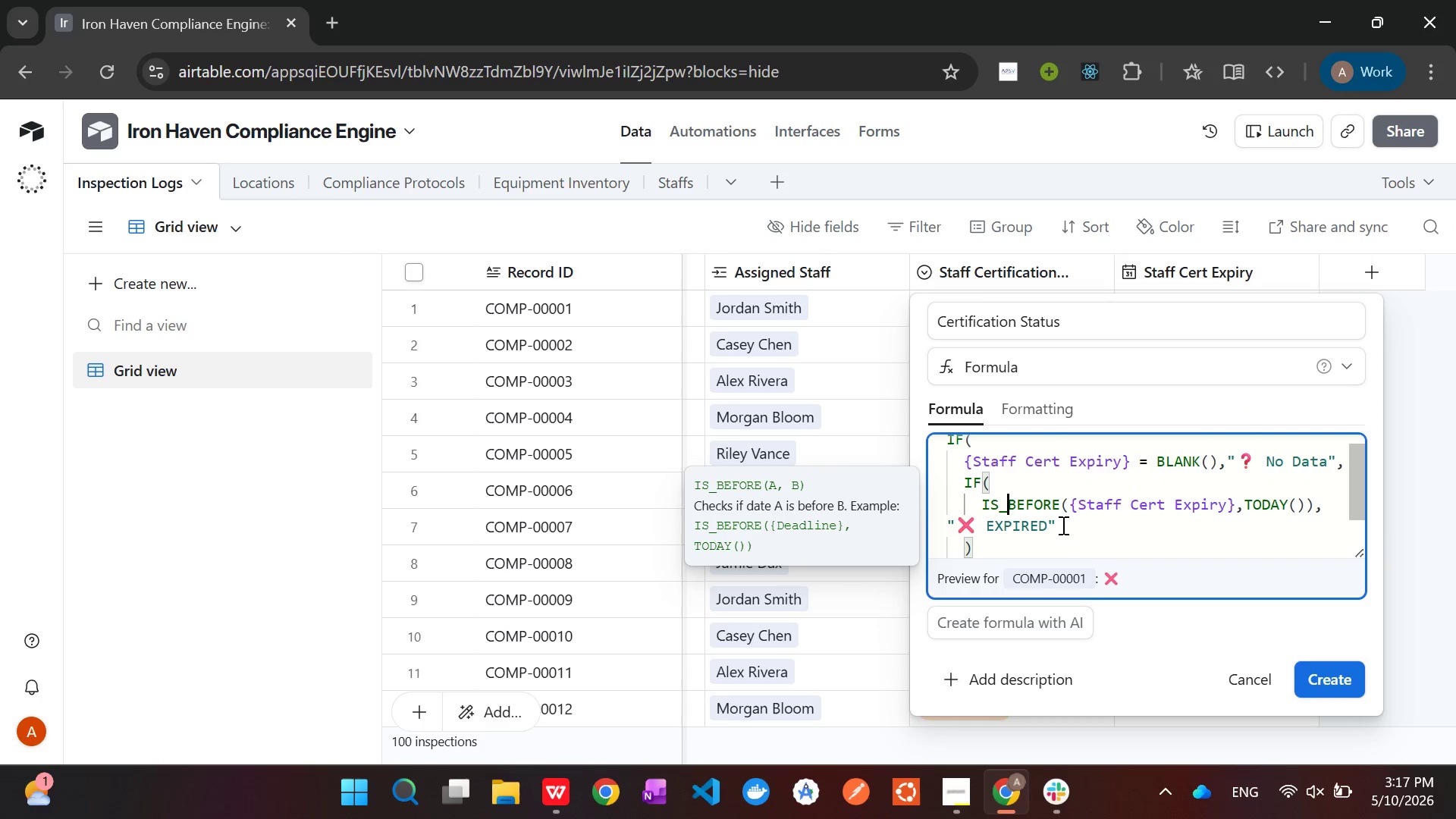 
left_click([1063, 526])
 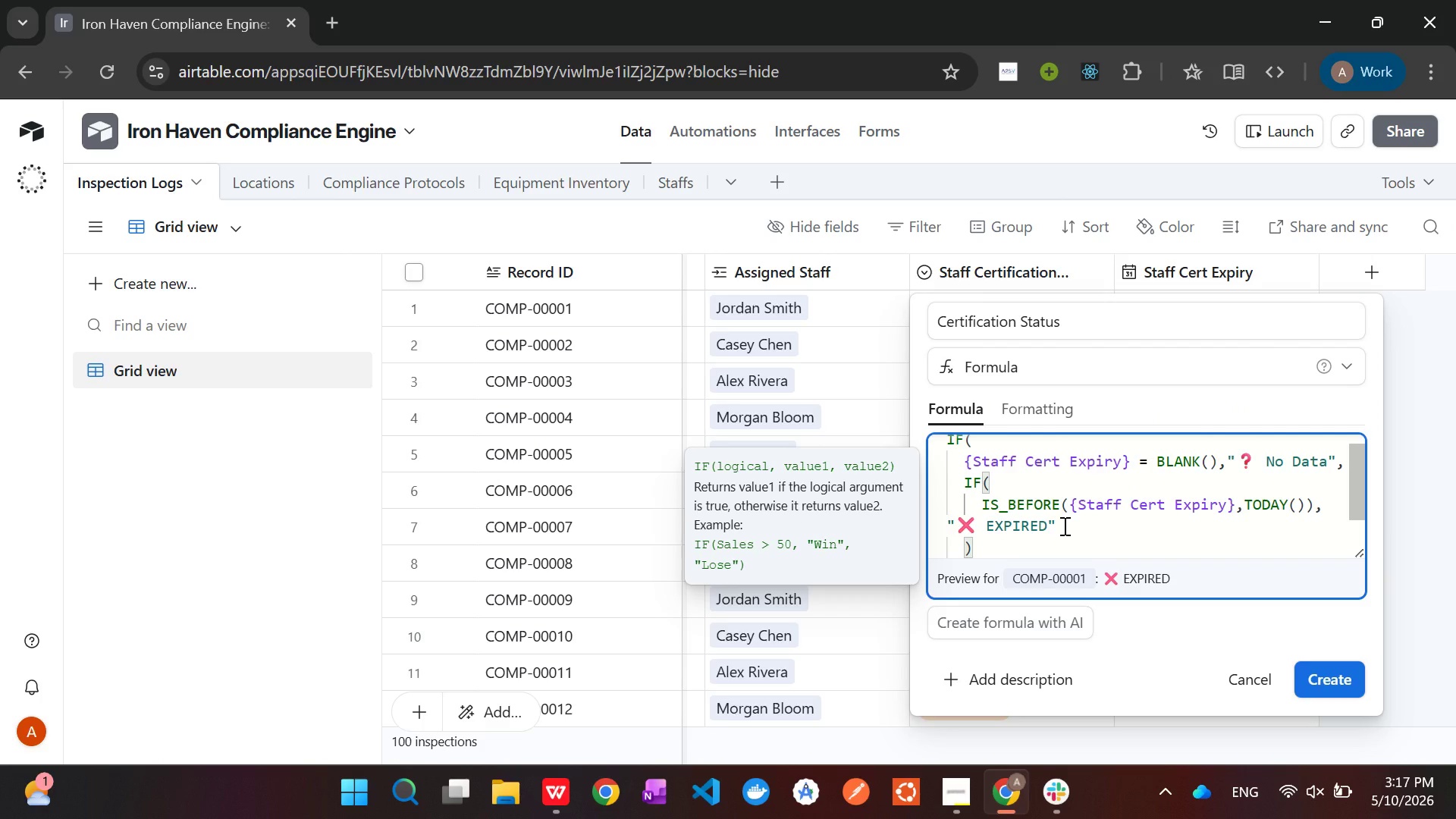 
key(Comma)
 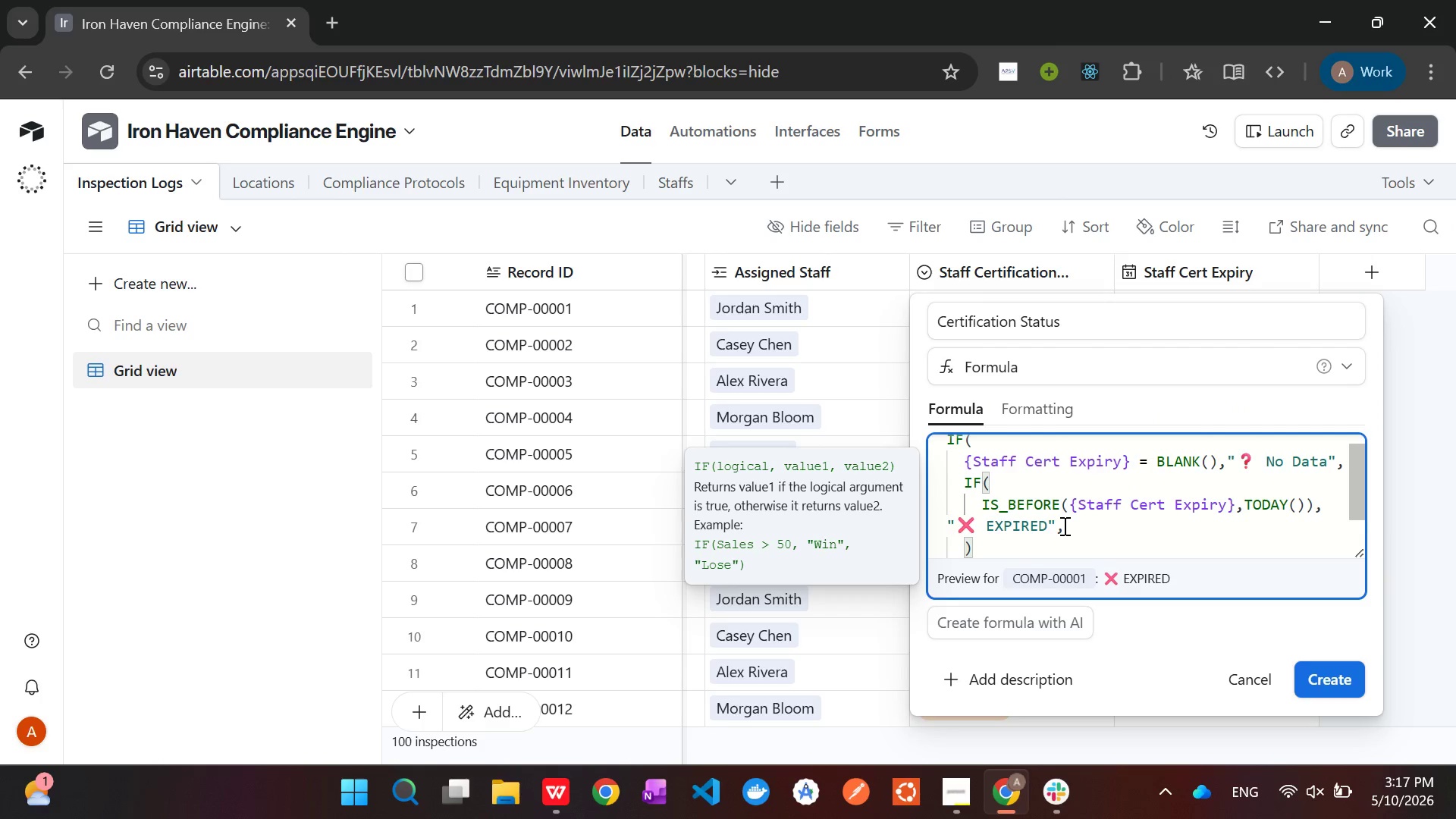 
key(Enter)
 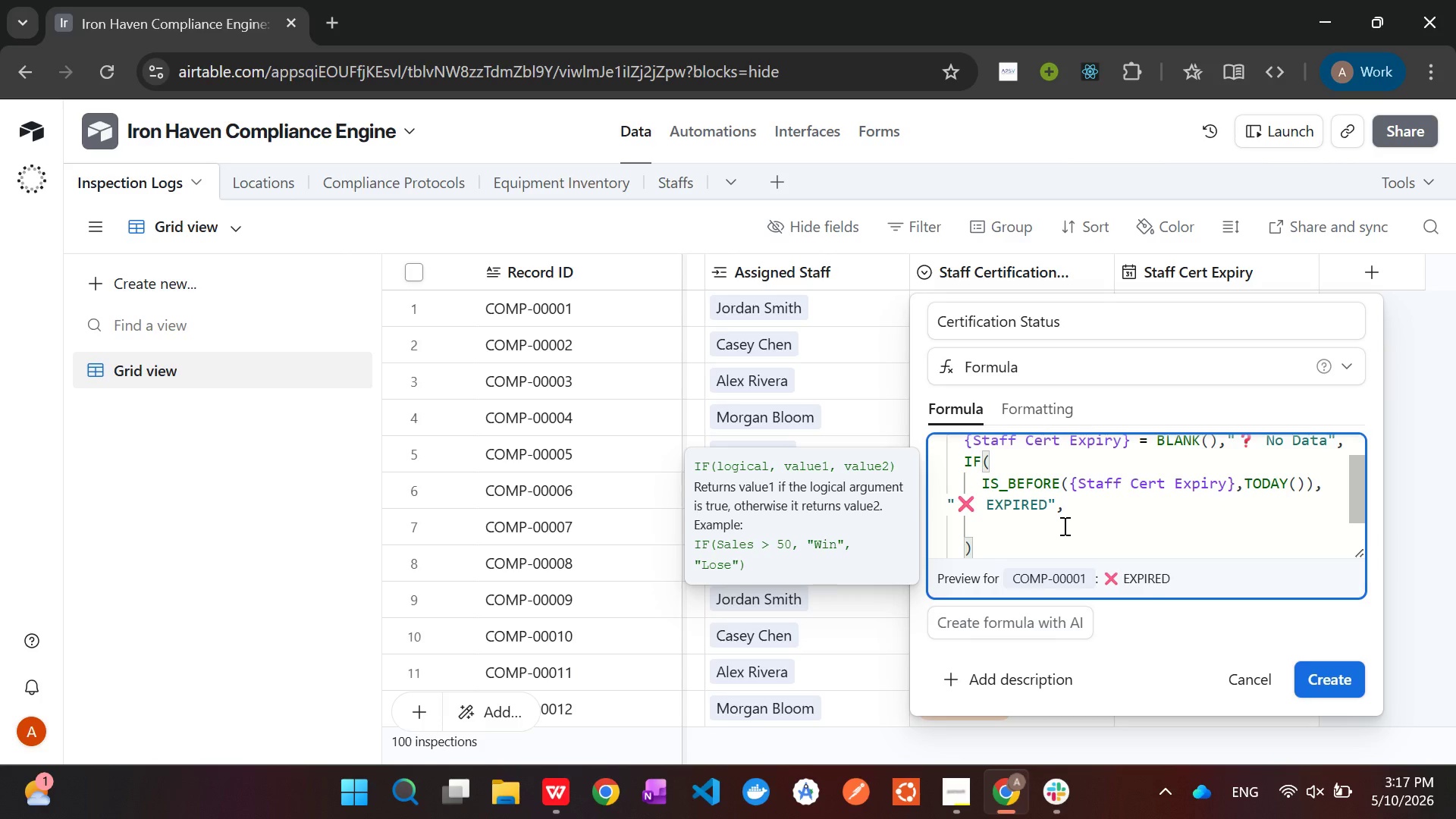 
type(IF()
 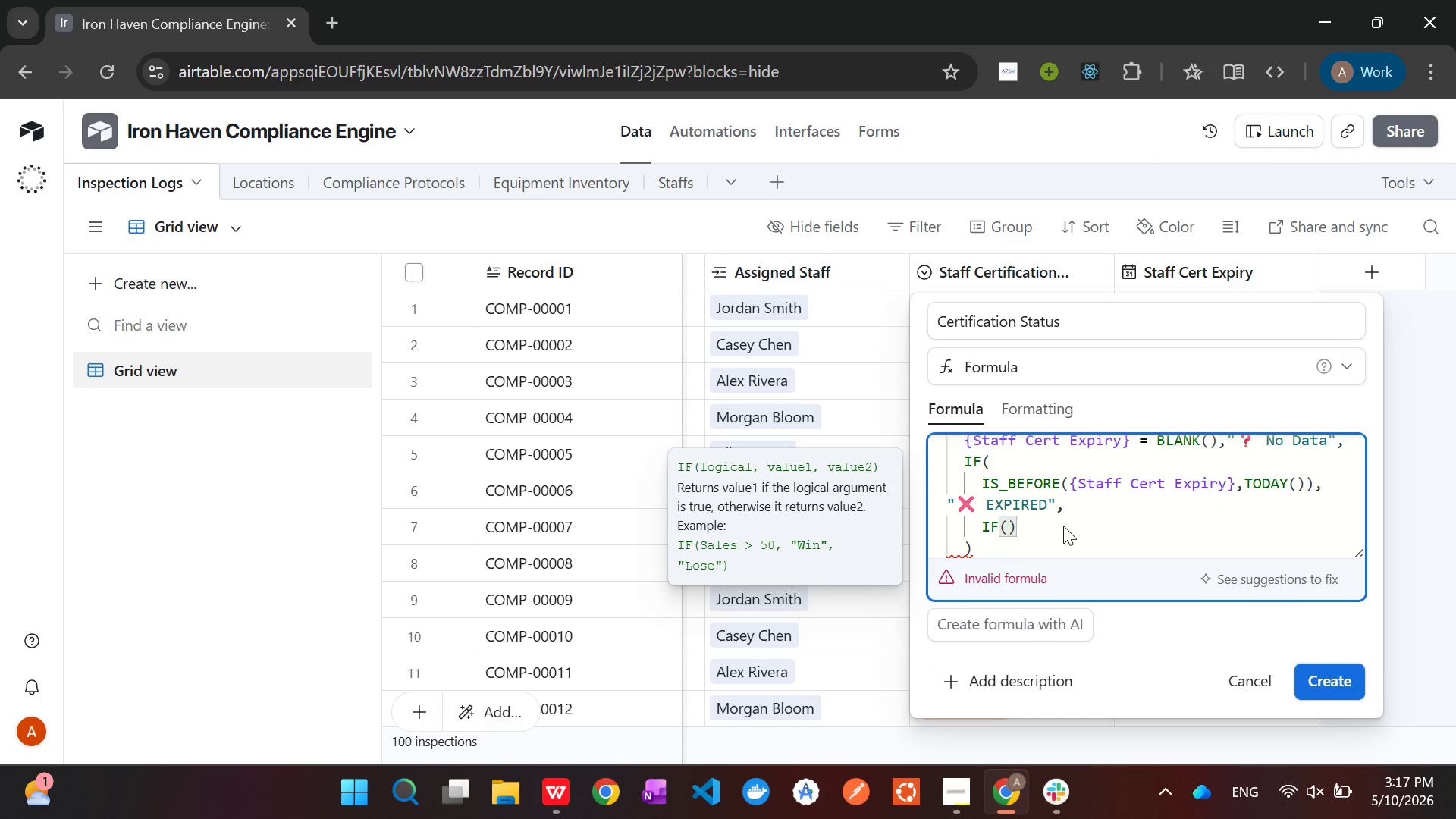 
type(DATETIME_DI)
key(Tab)
 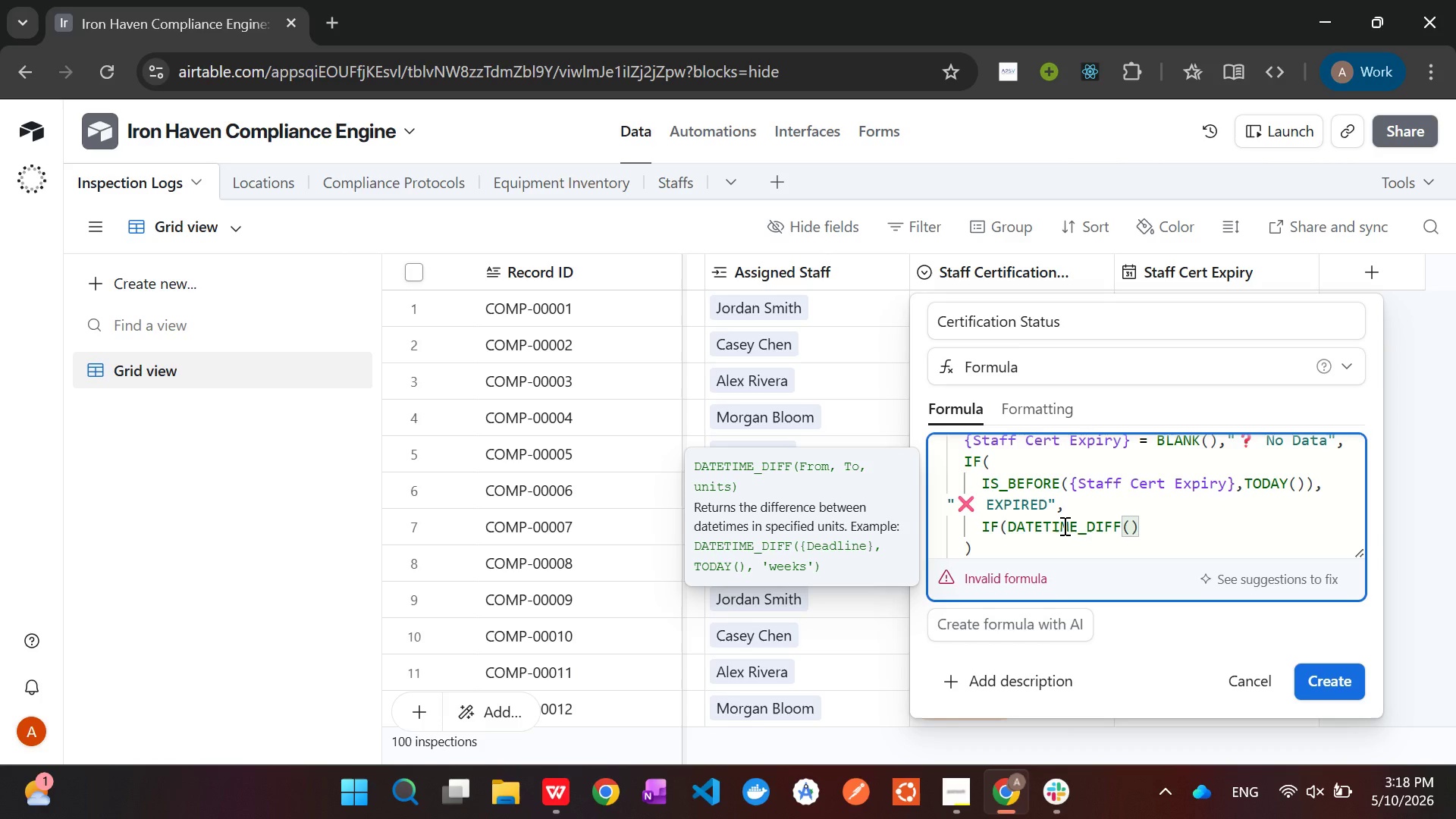 
wait(43.78)
 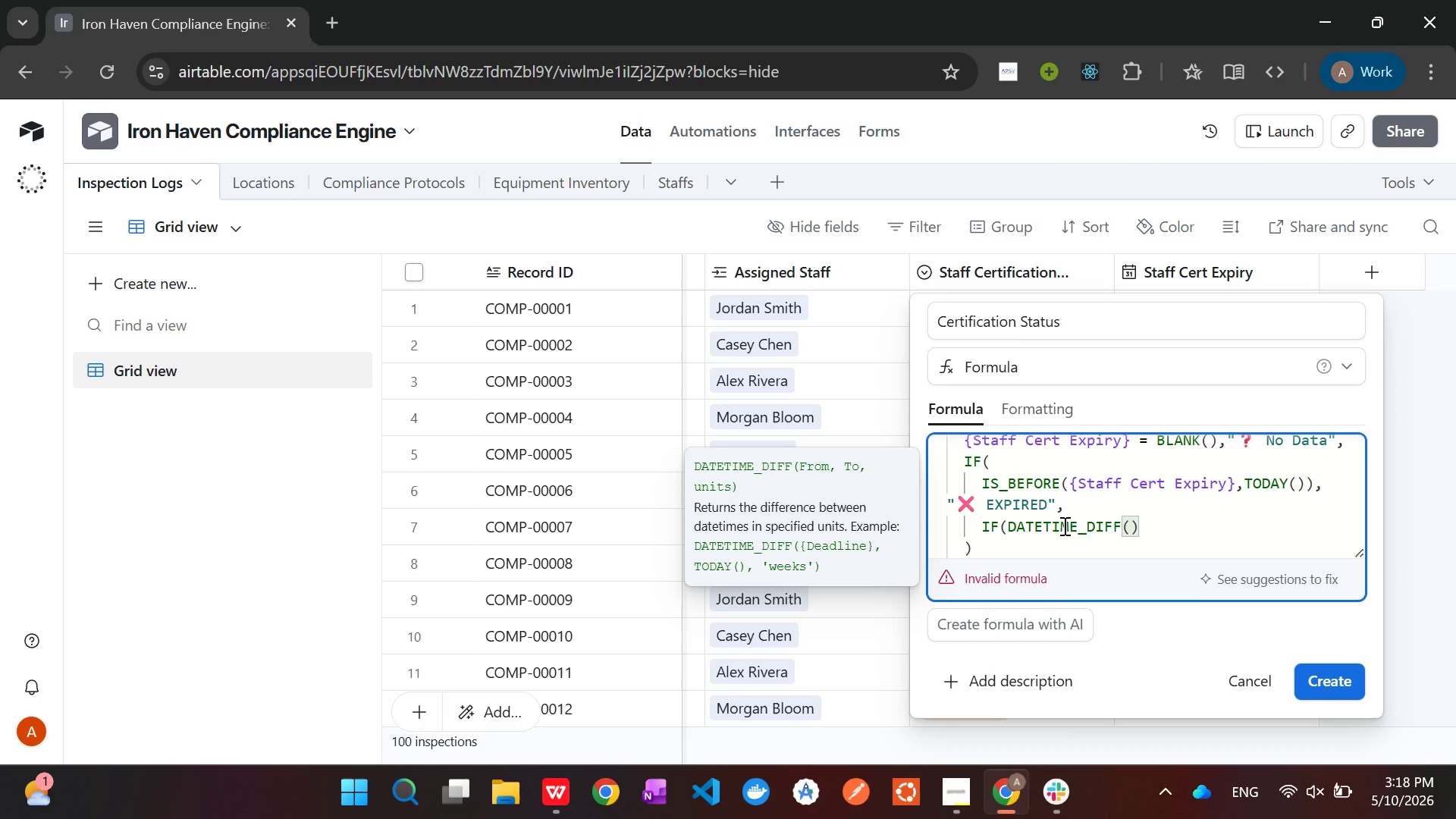 
key(ArrowRight)
 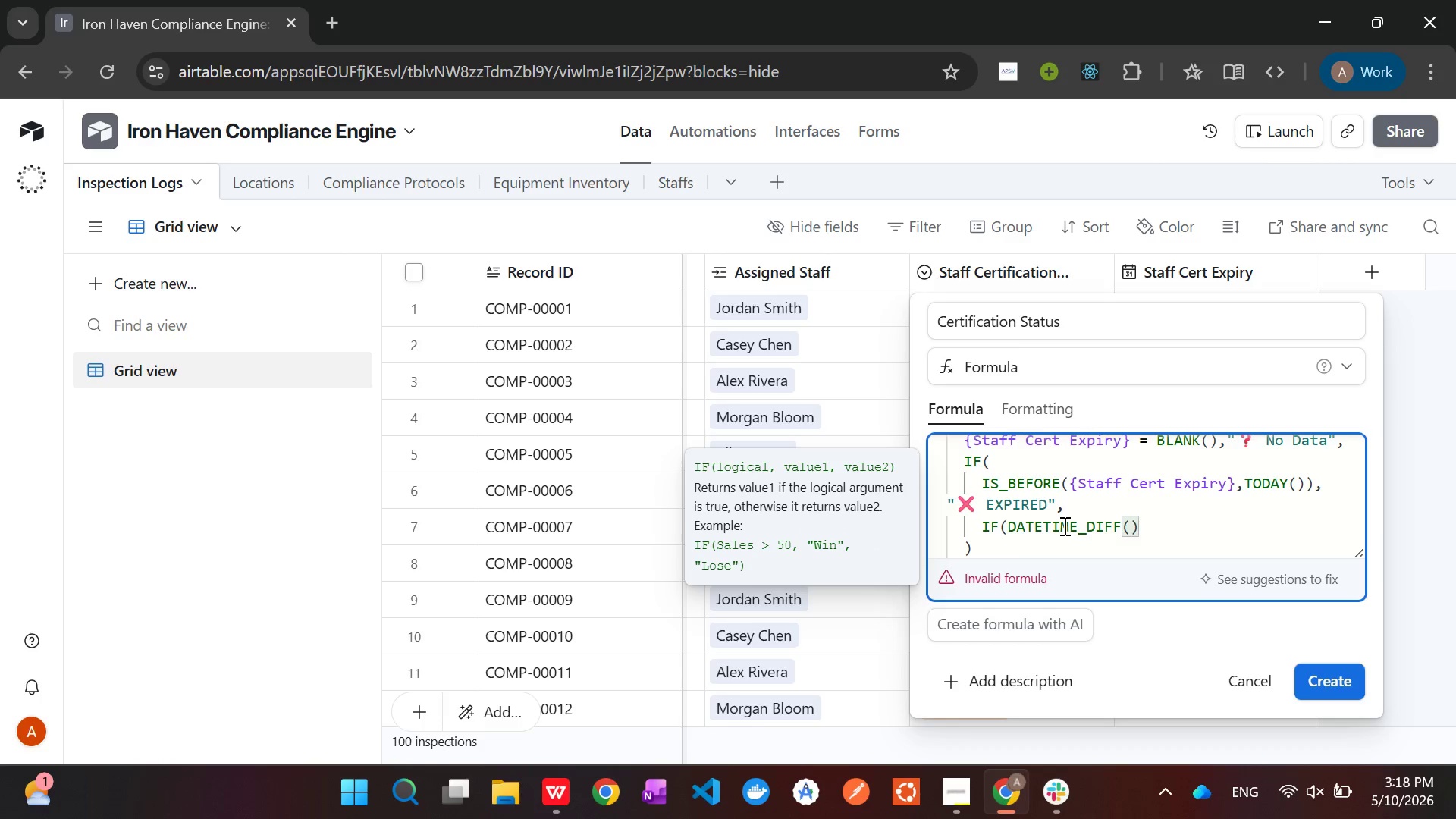 
key(Shift+0)
 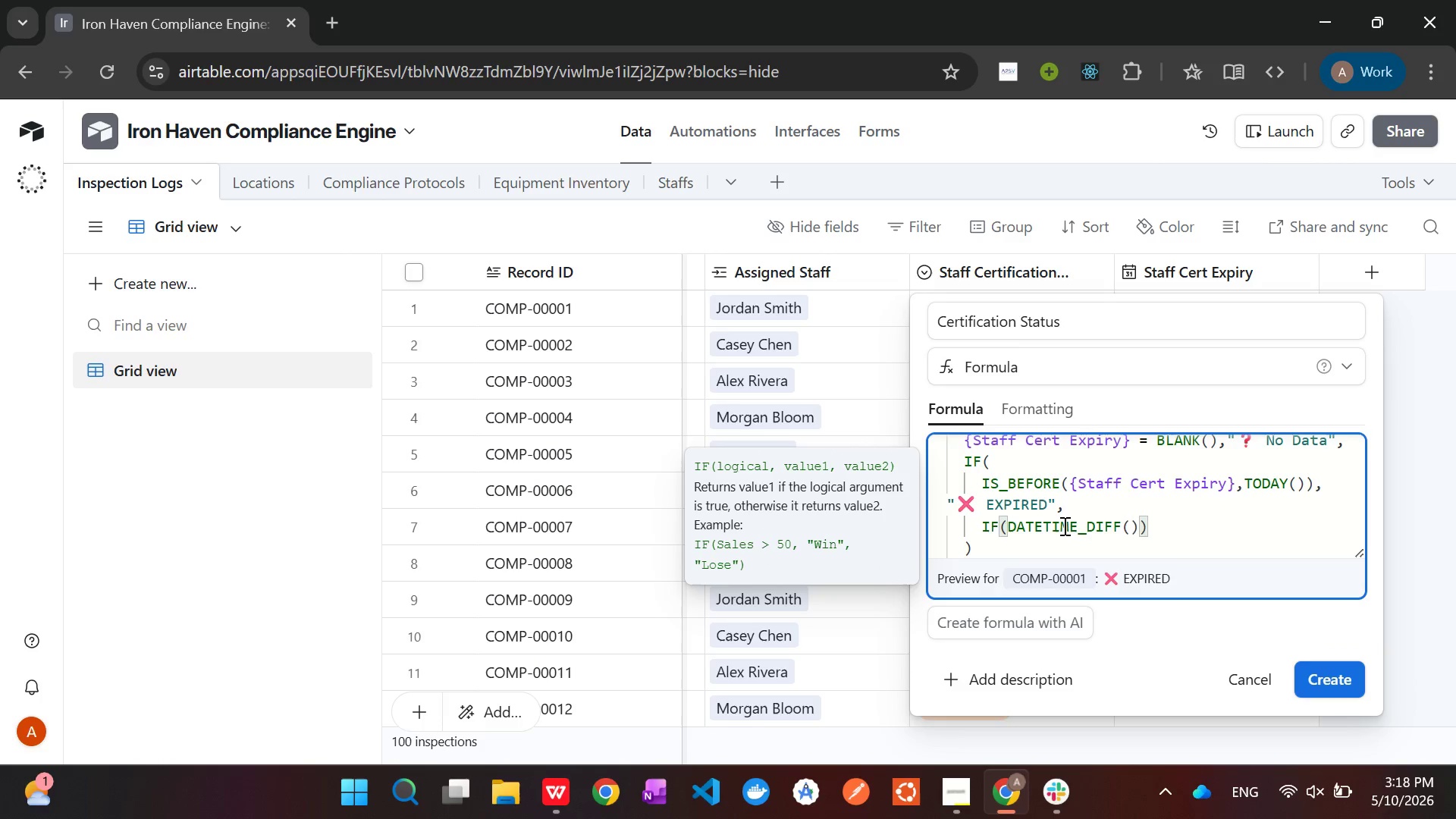 
key(ArrowLeft)
 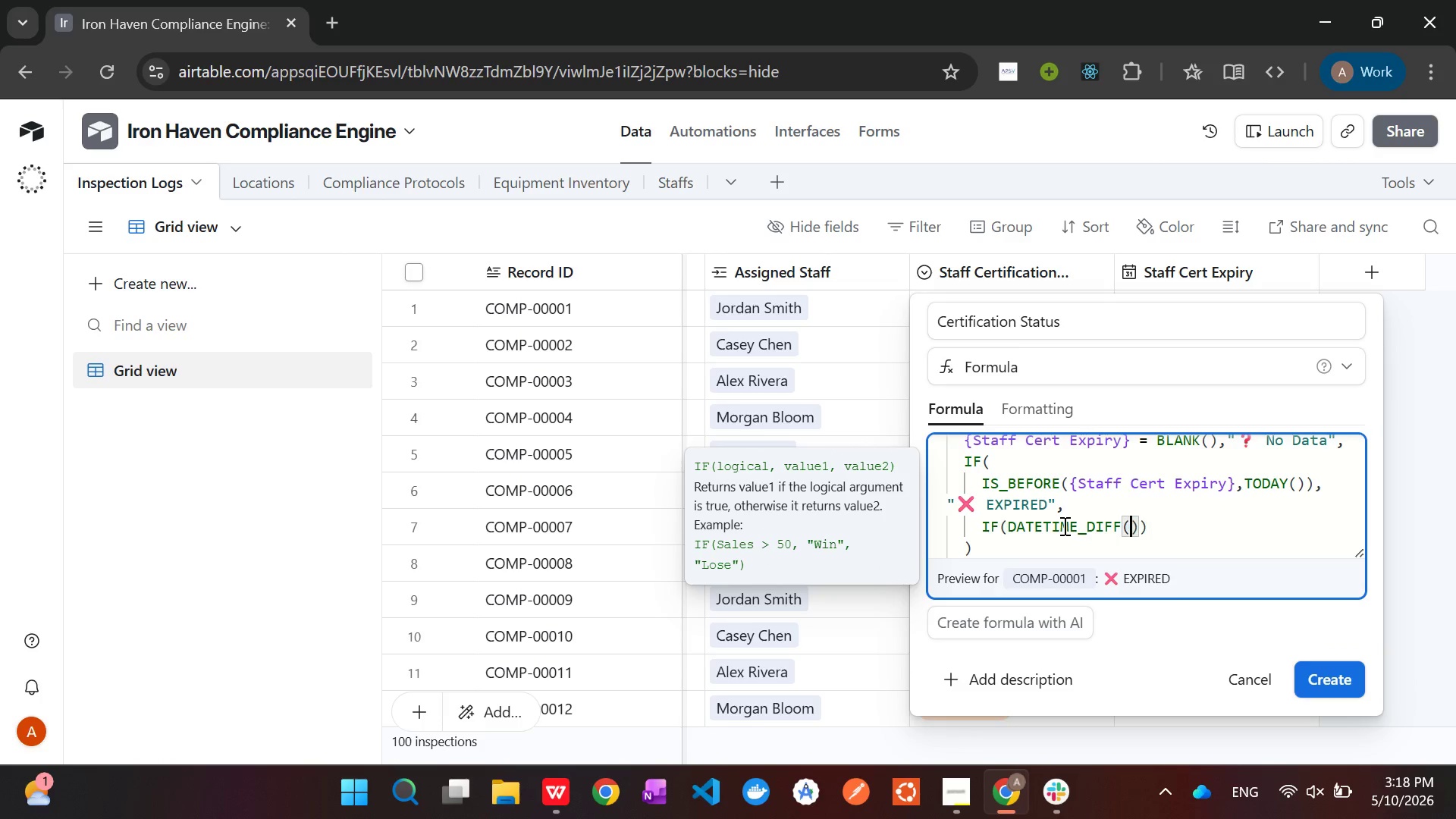 
key(ArrowLeft)
 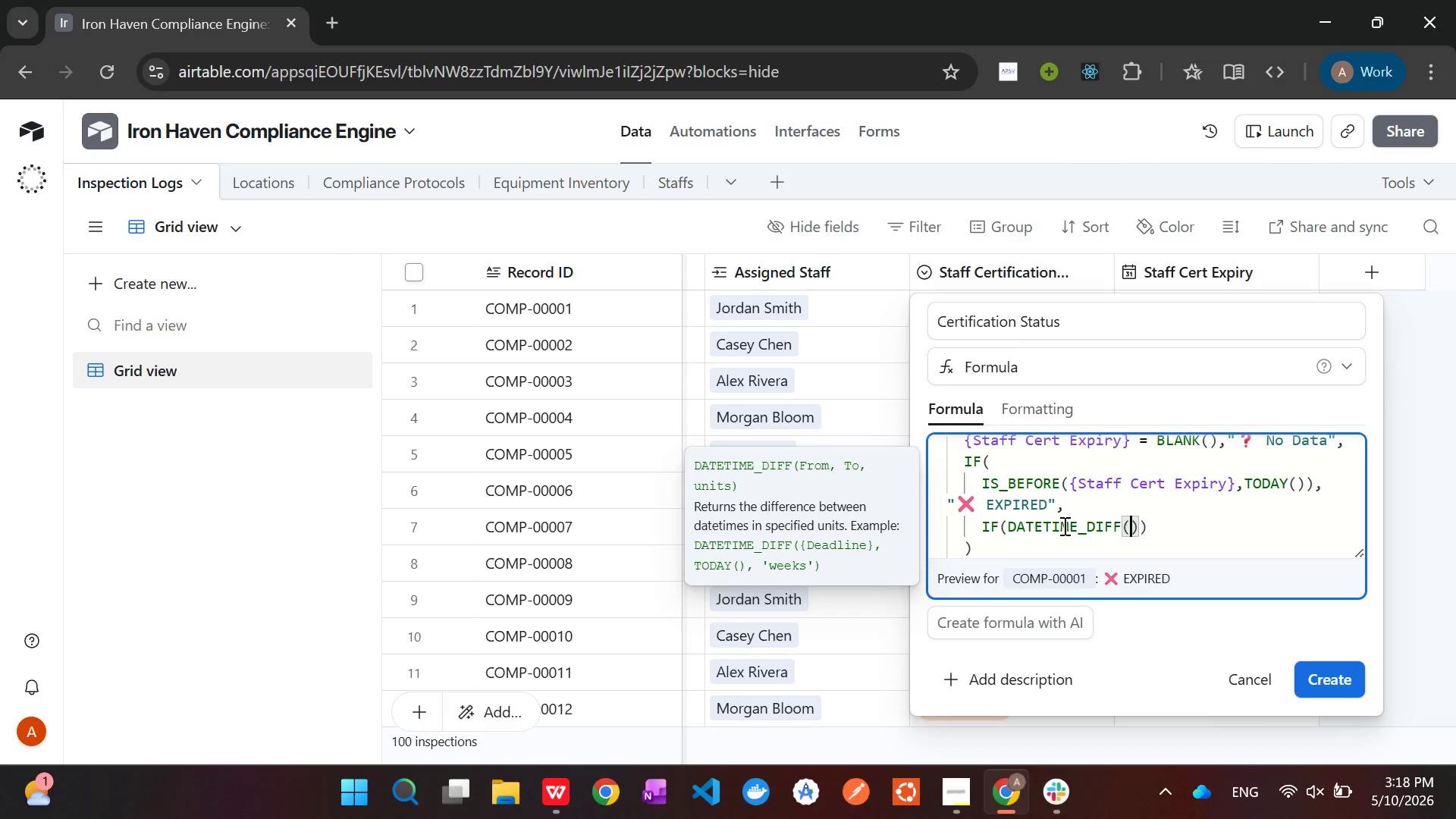 
type({Staff Cer)
 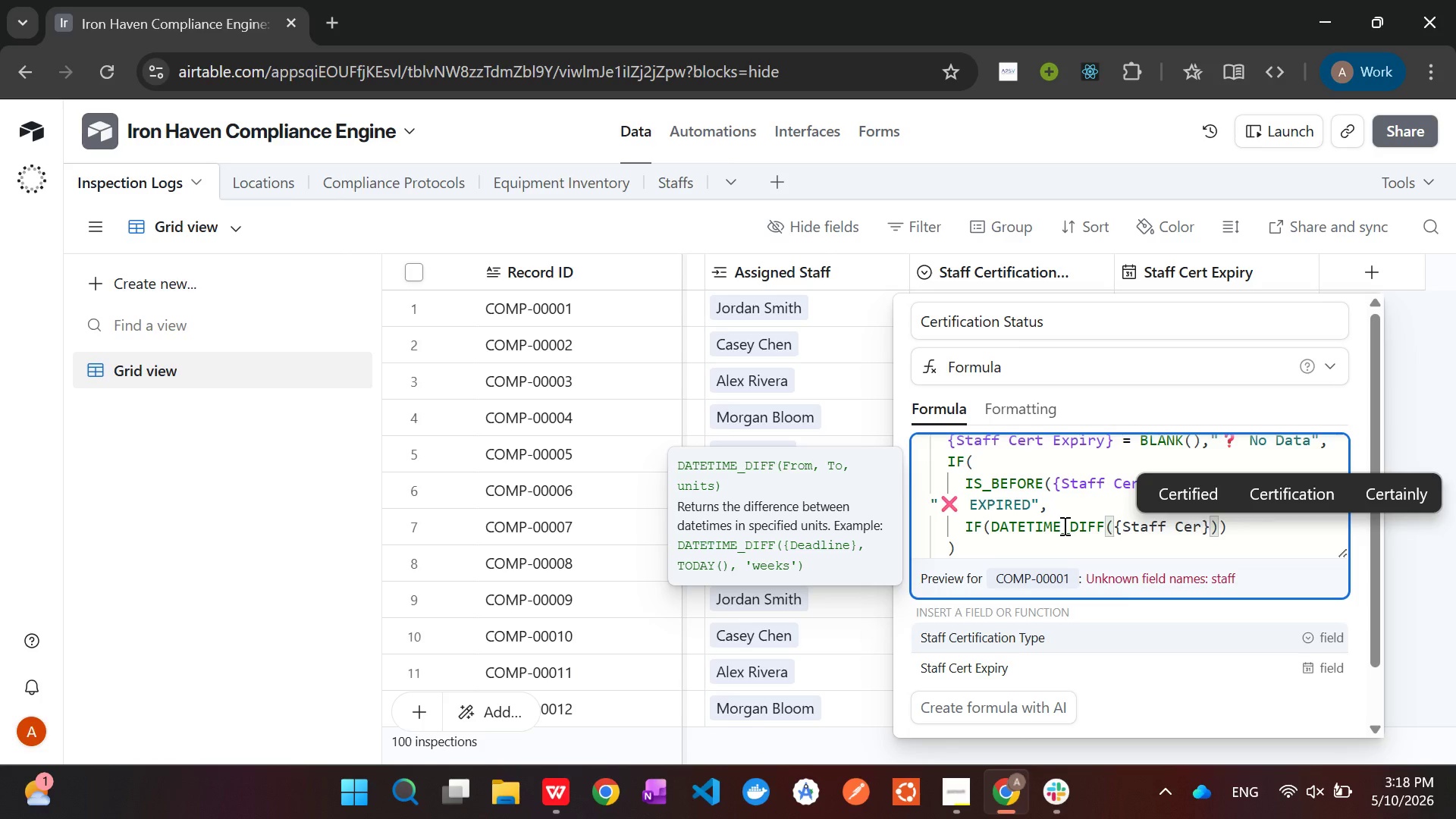 
key(ArrowDown)
 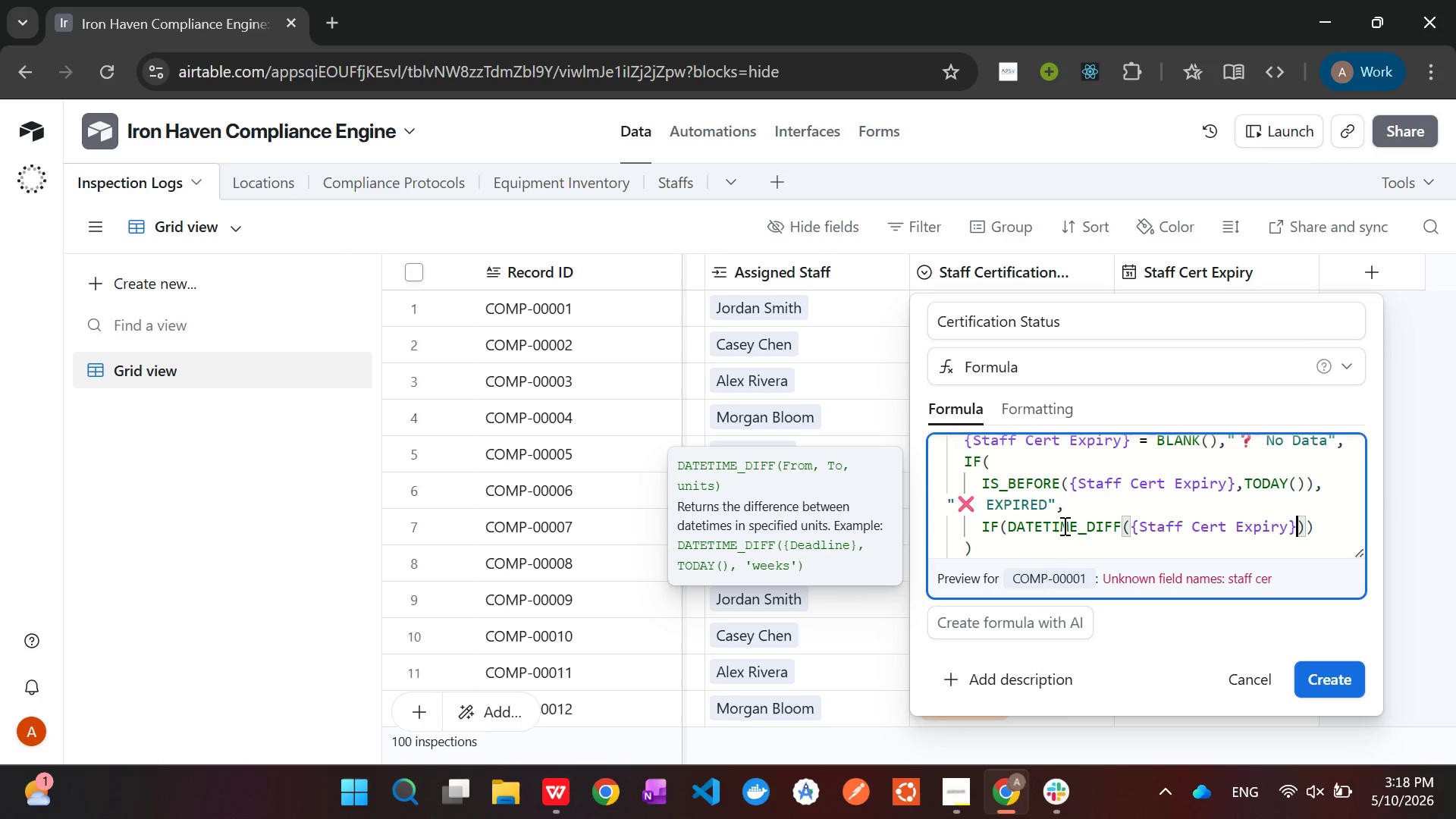 
key(Tab)
 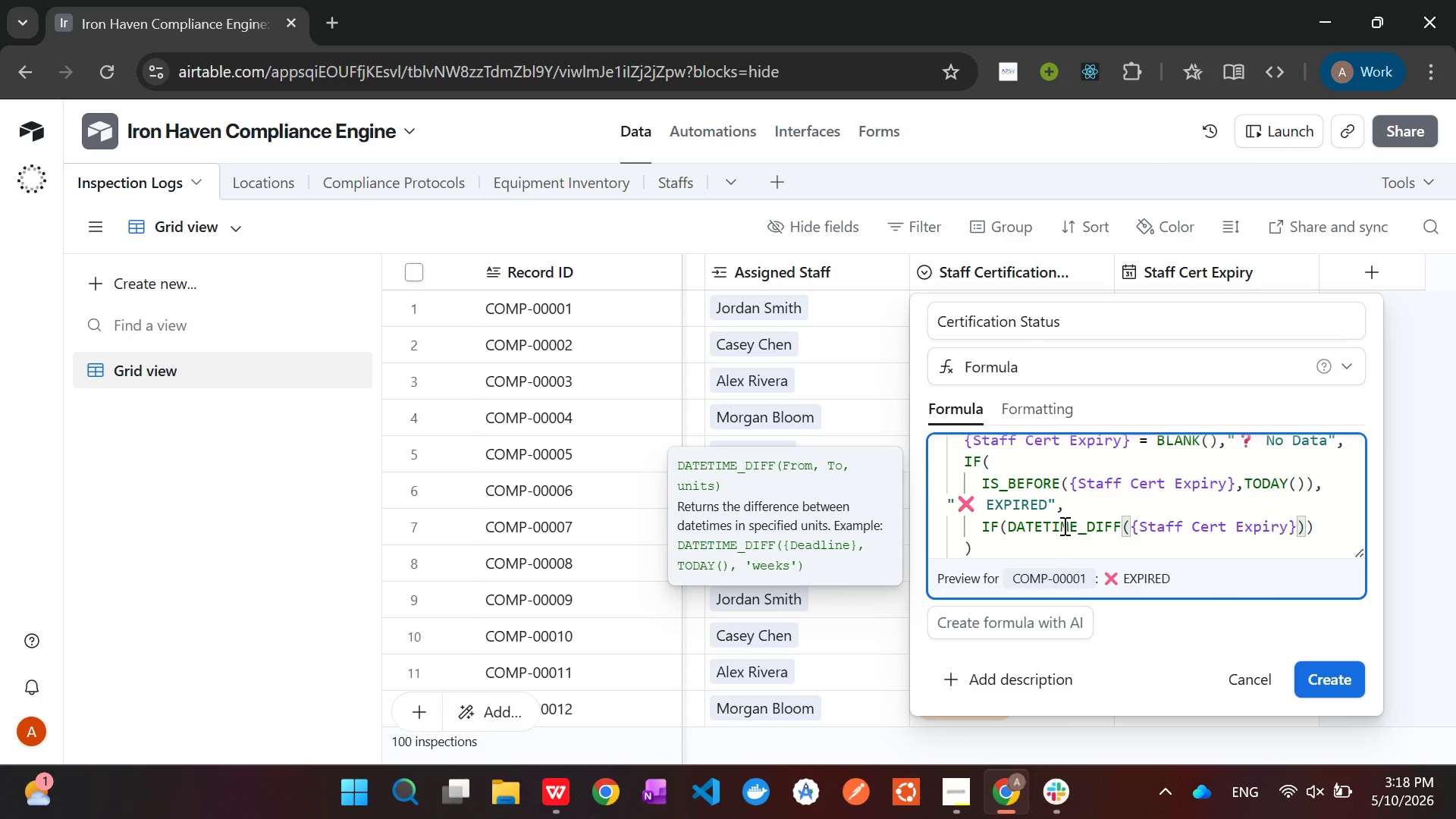 
type(,TODAY())
 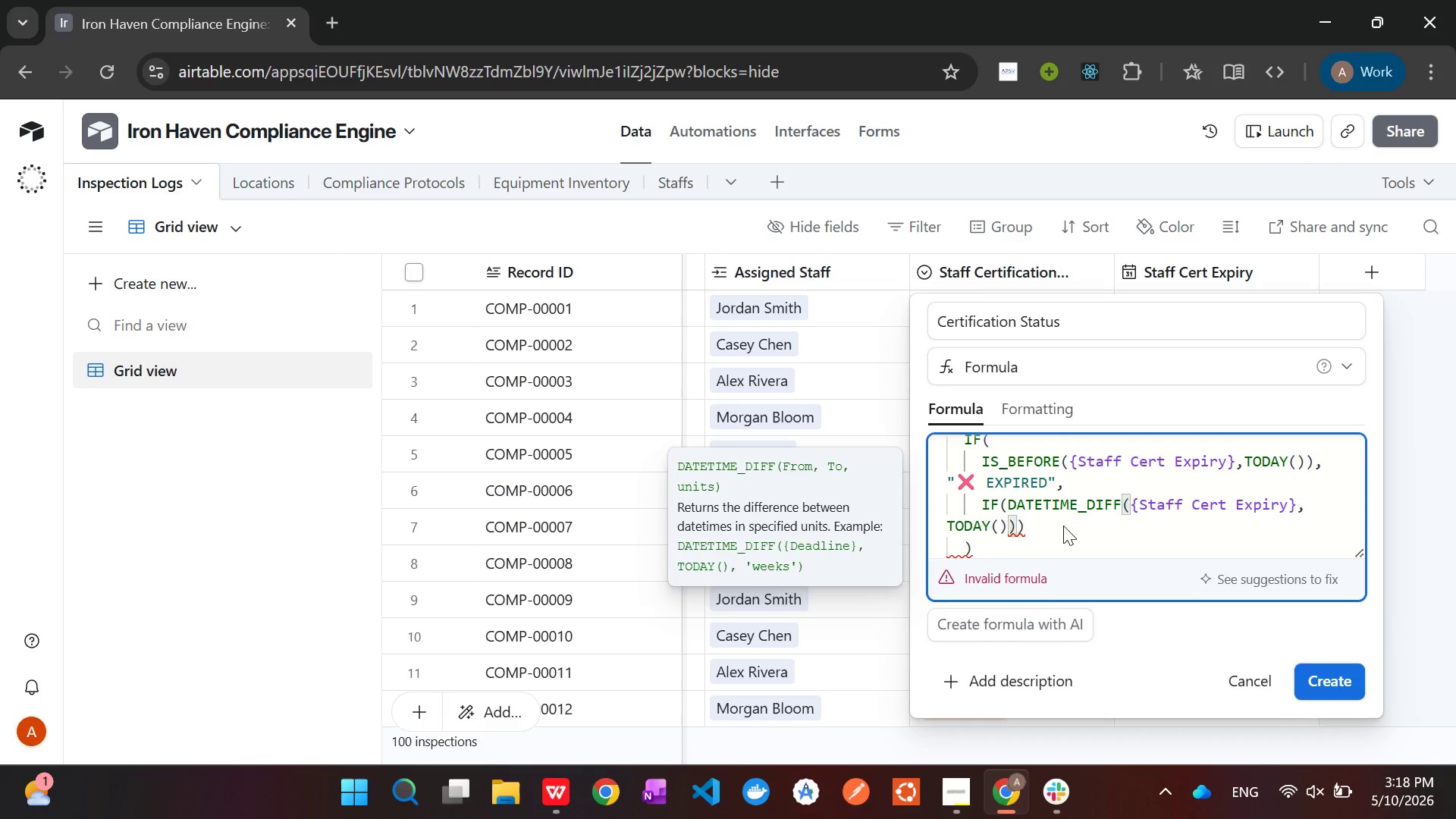 
type(,"days)
 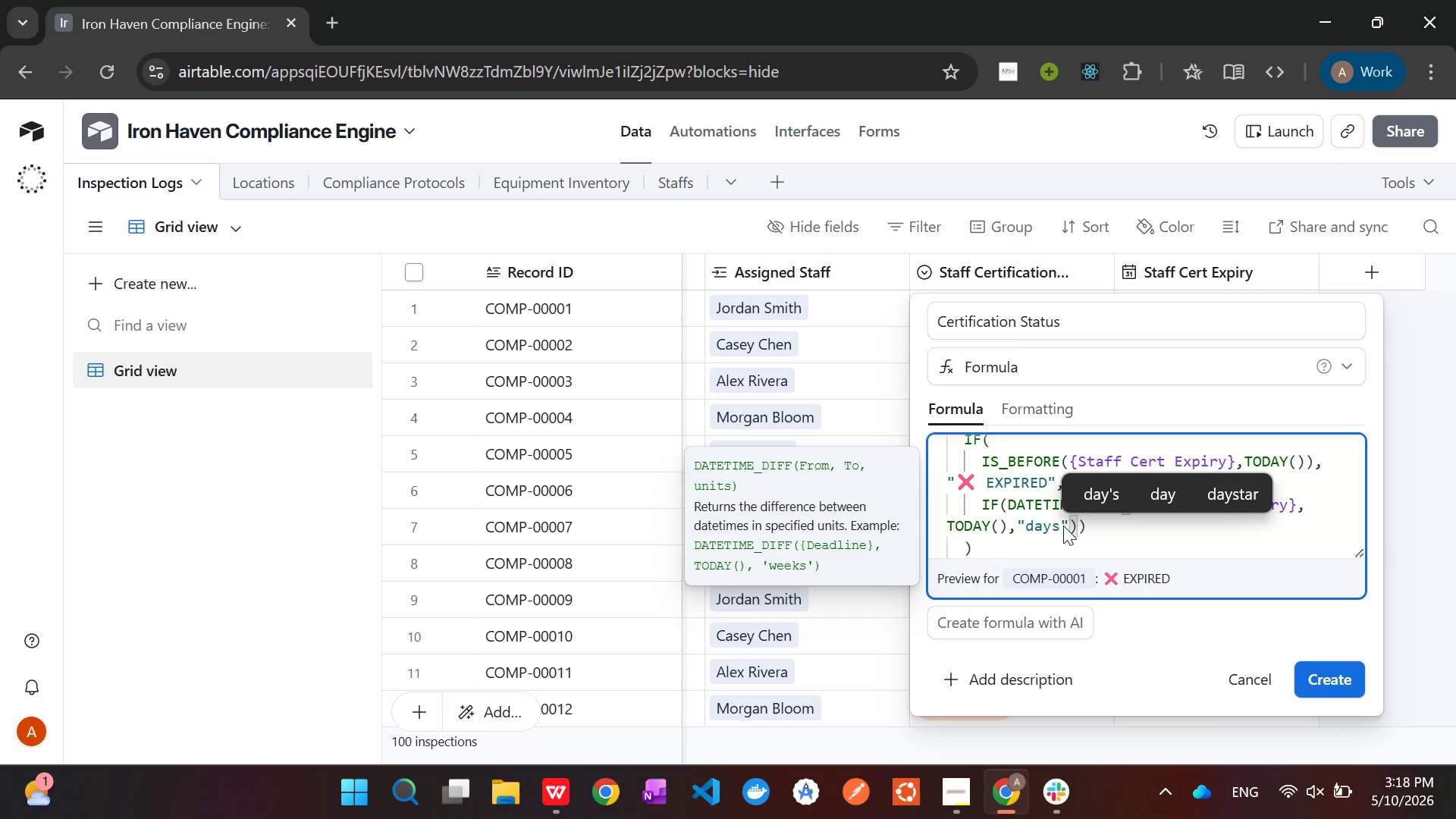 
wait(5.16)
 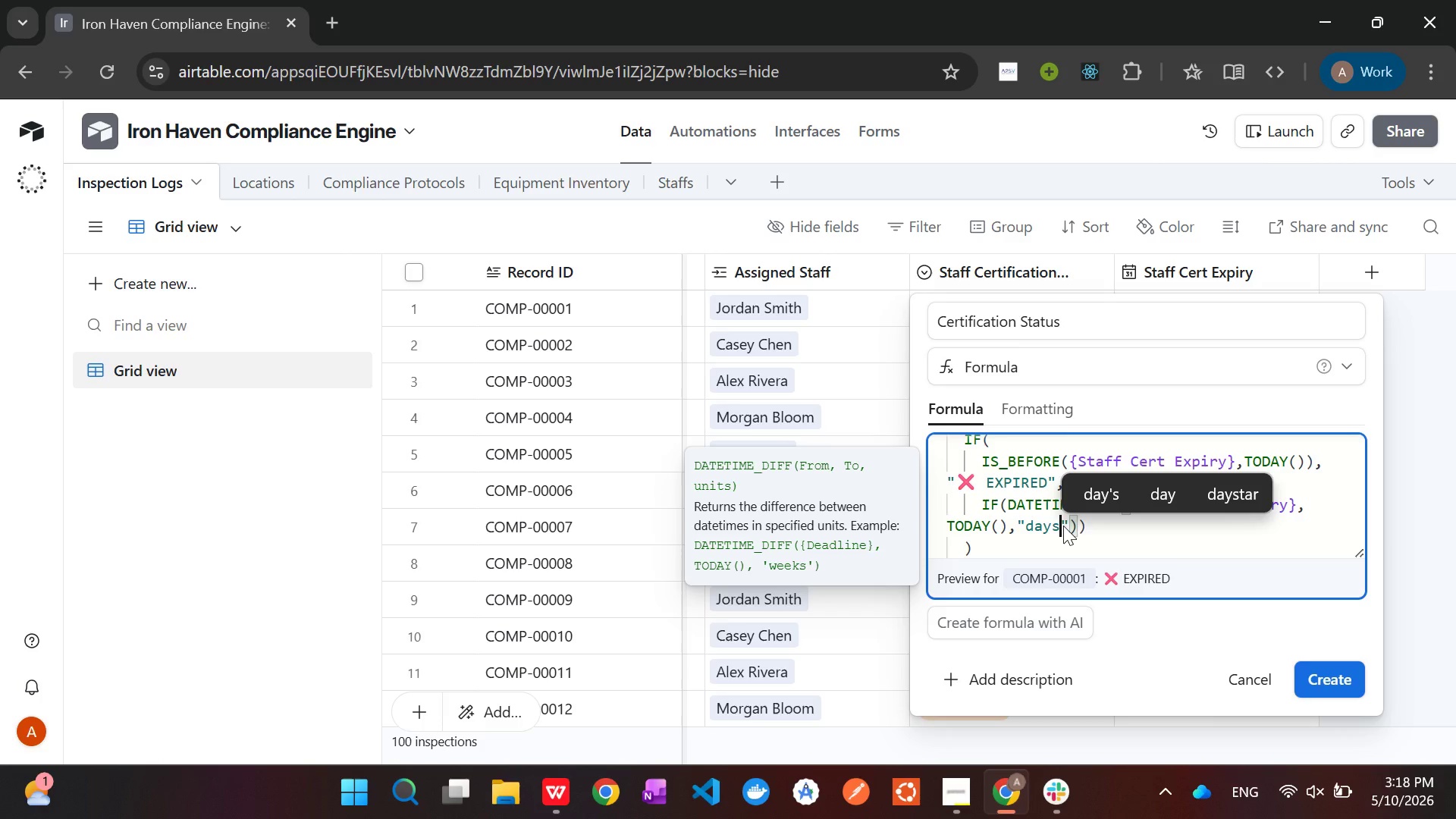 
key(ArrowRight)
 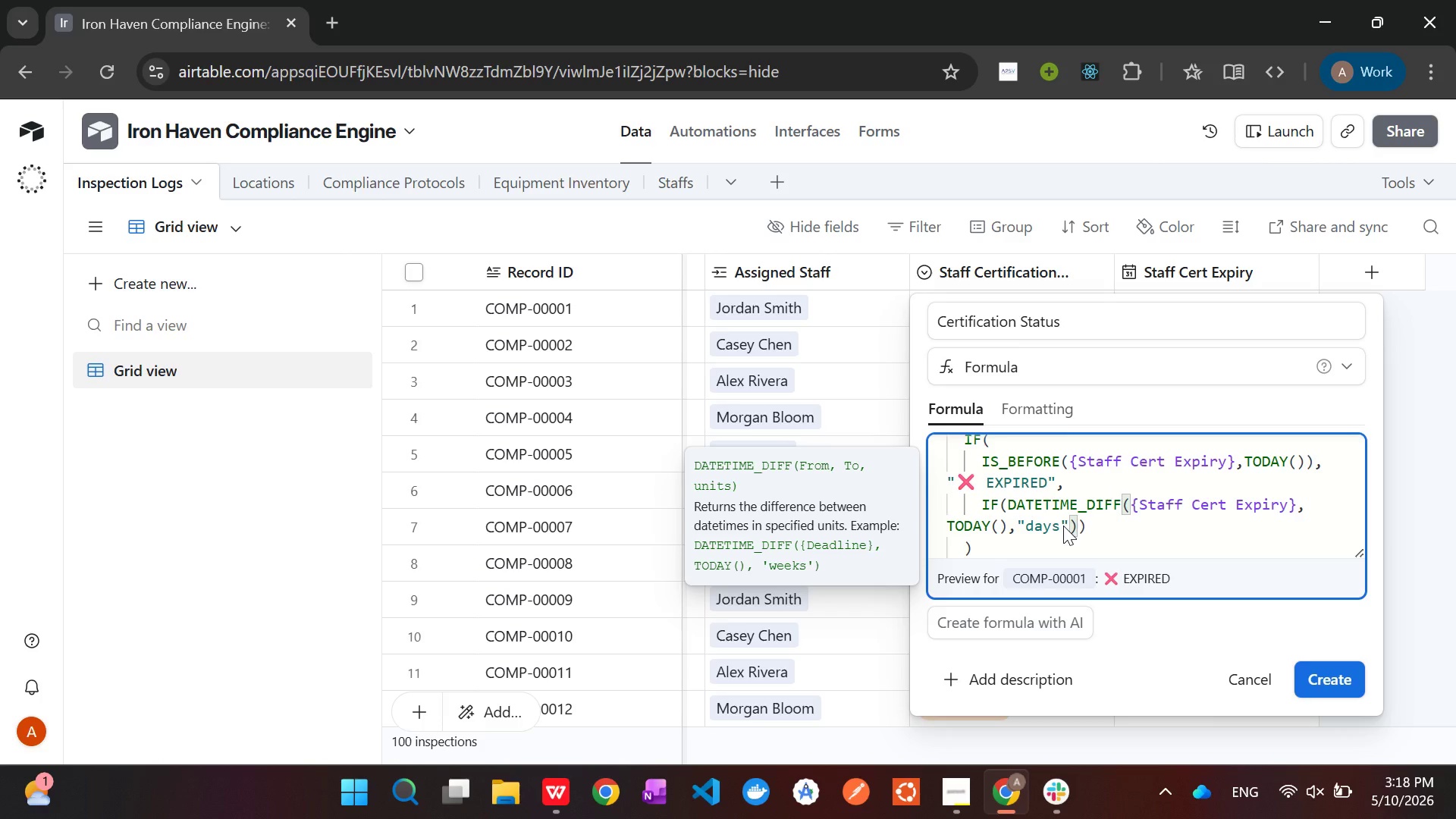 
key(ArrowRight)
 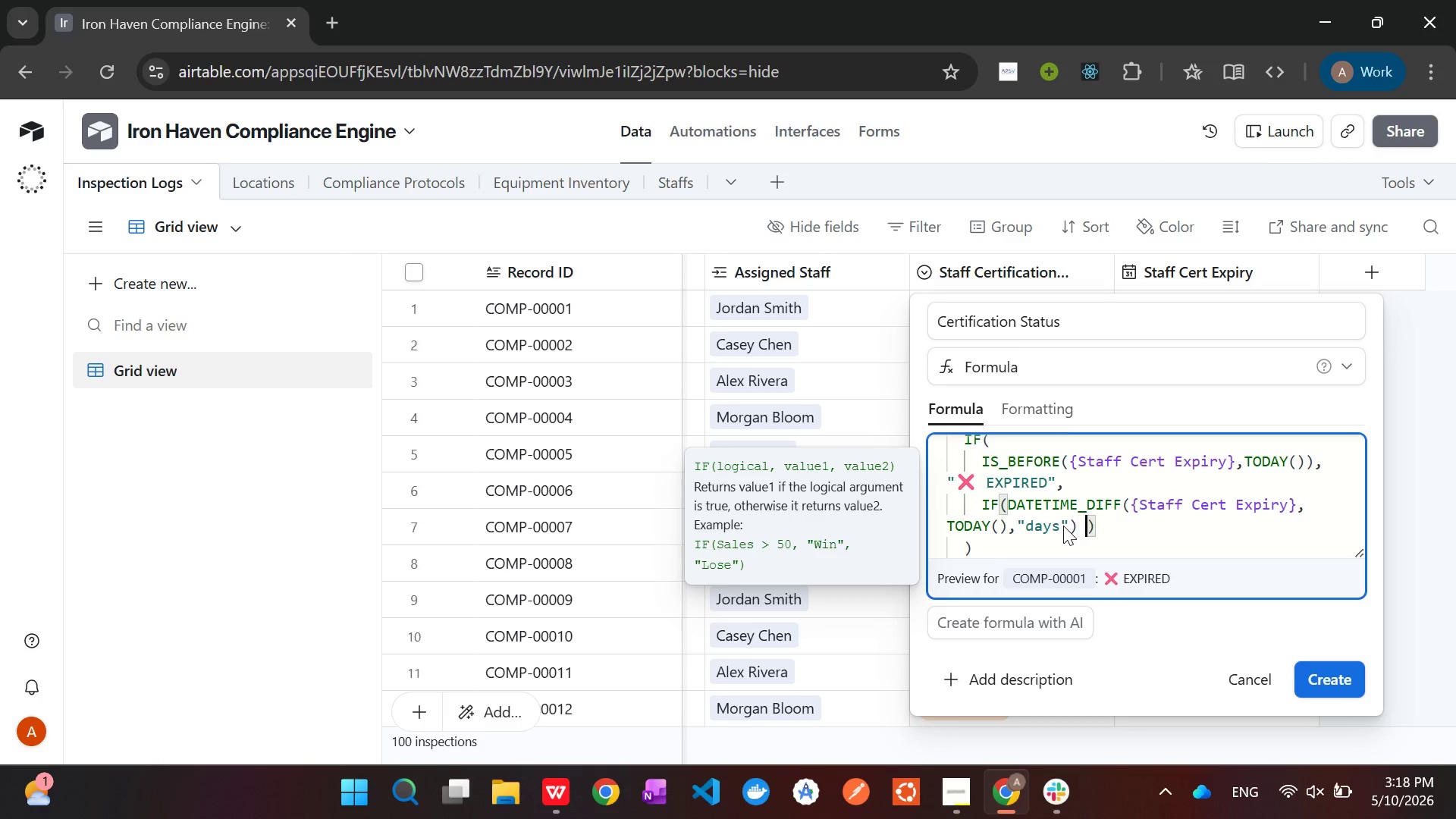 
type( <= 30)
 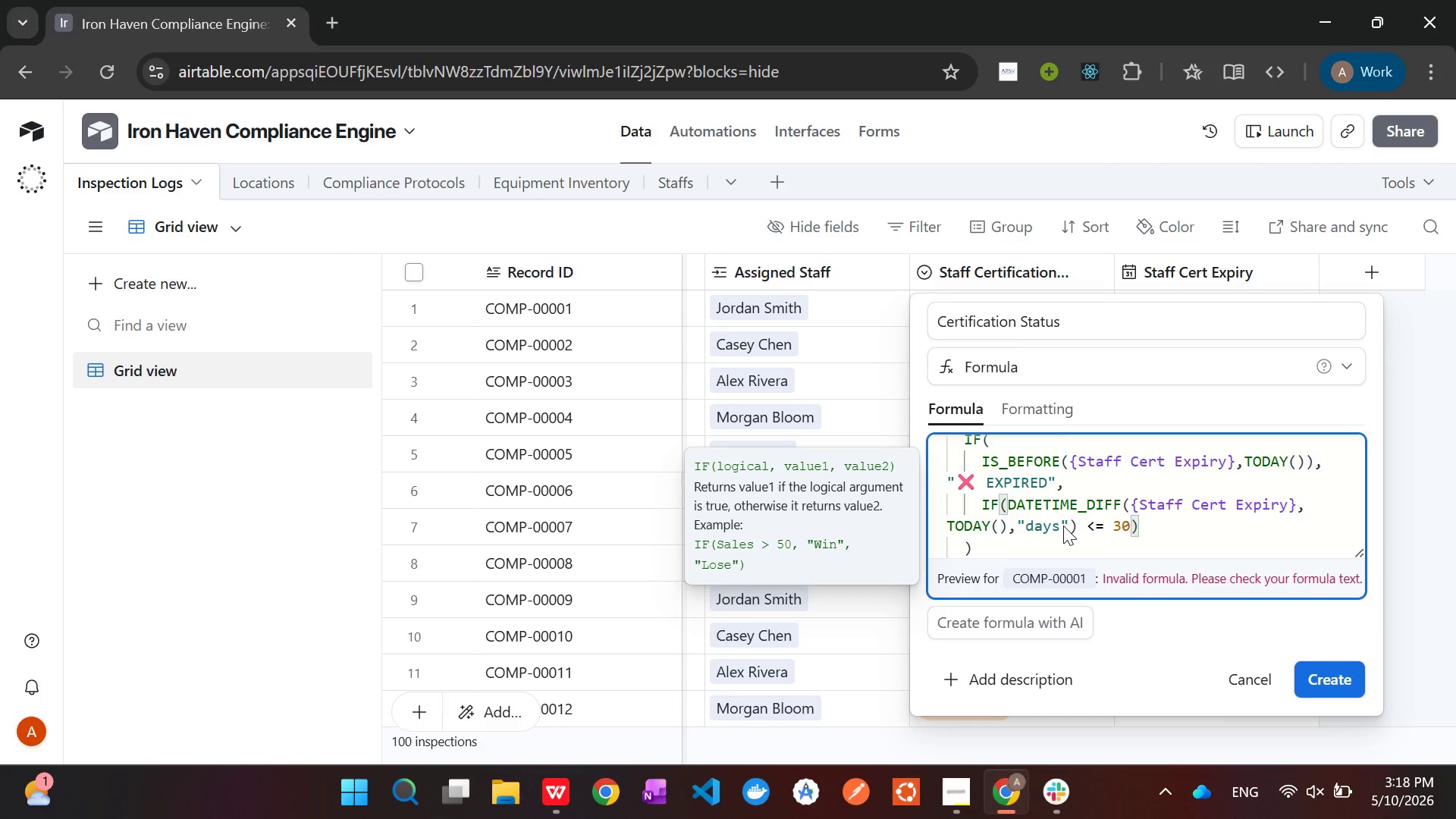 
key(Comma)
 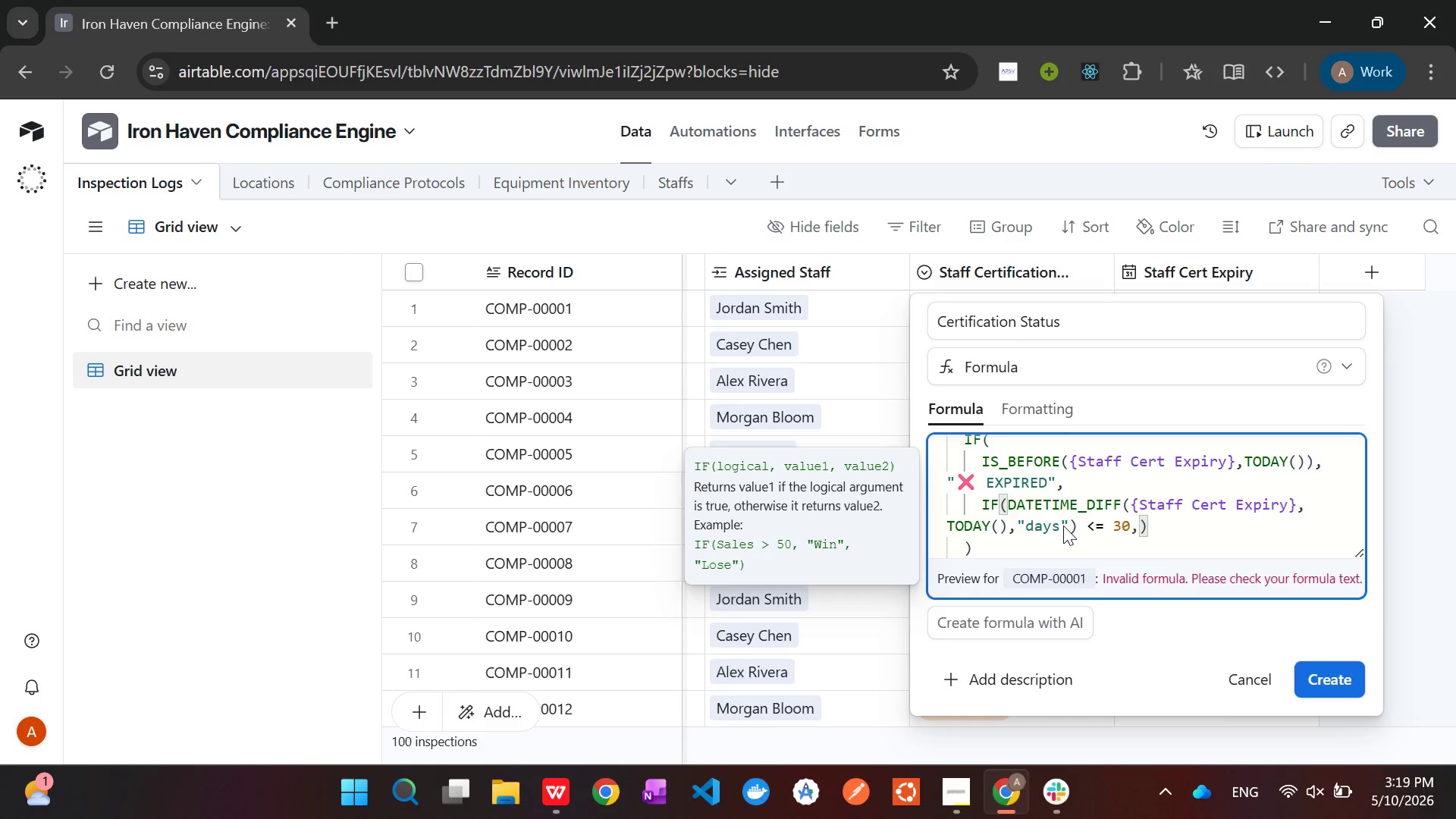 
wait(13.47)
 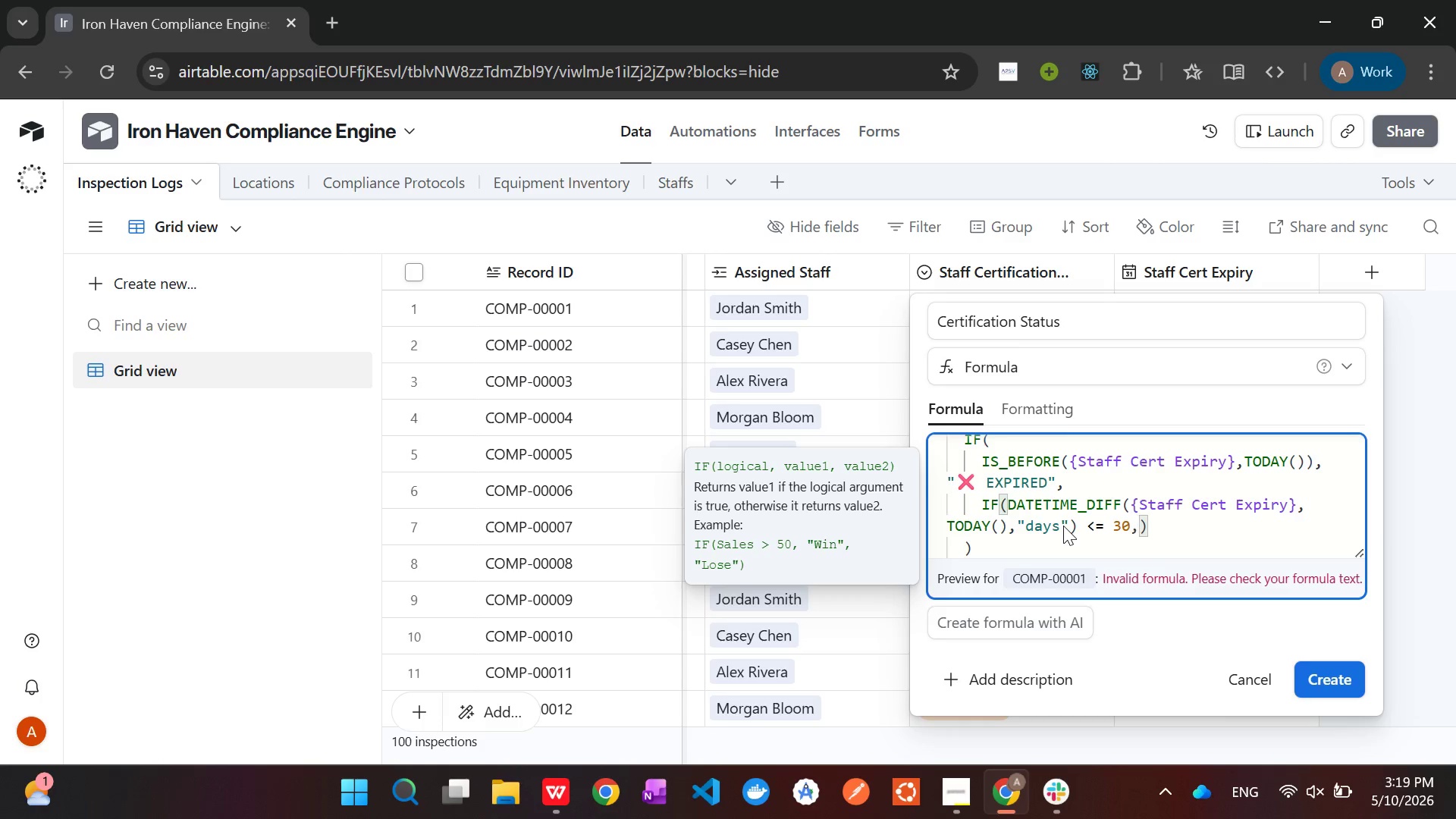 
key(Shift+ShiftLeft)
 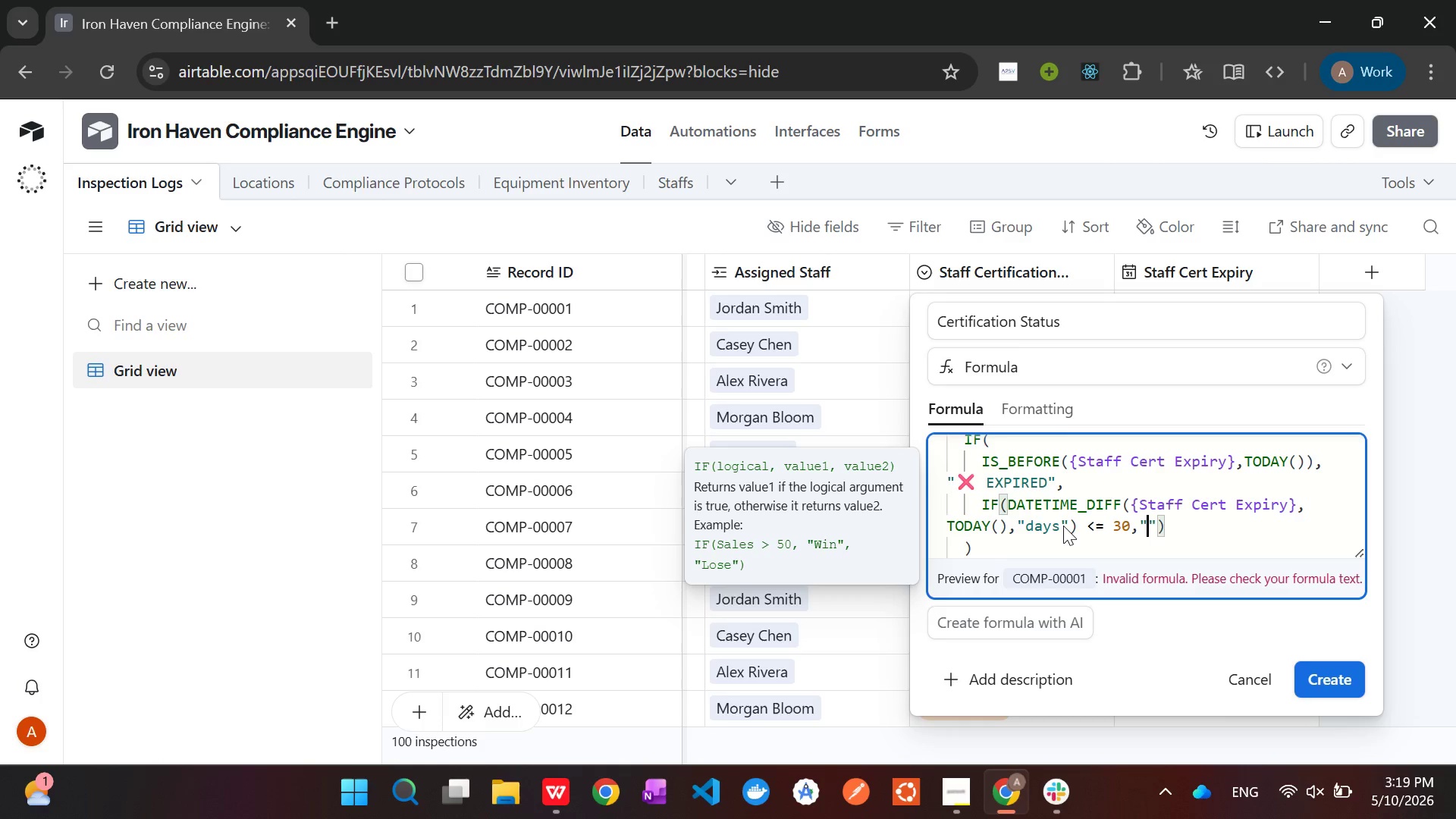 
key(Shift+Quote)
 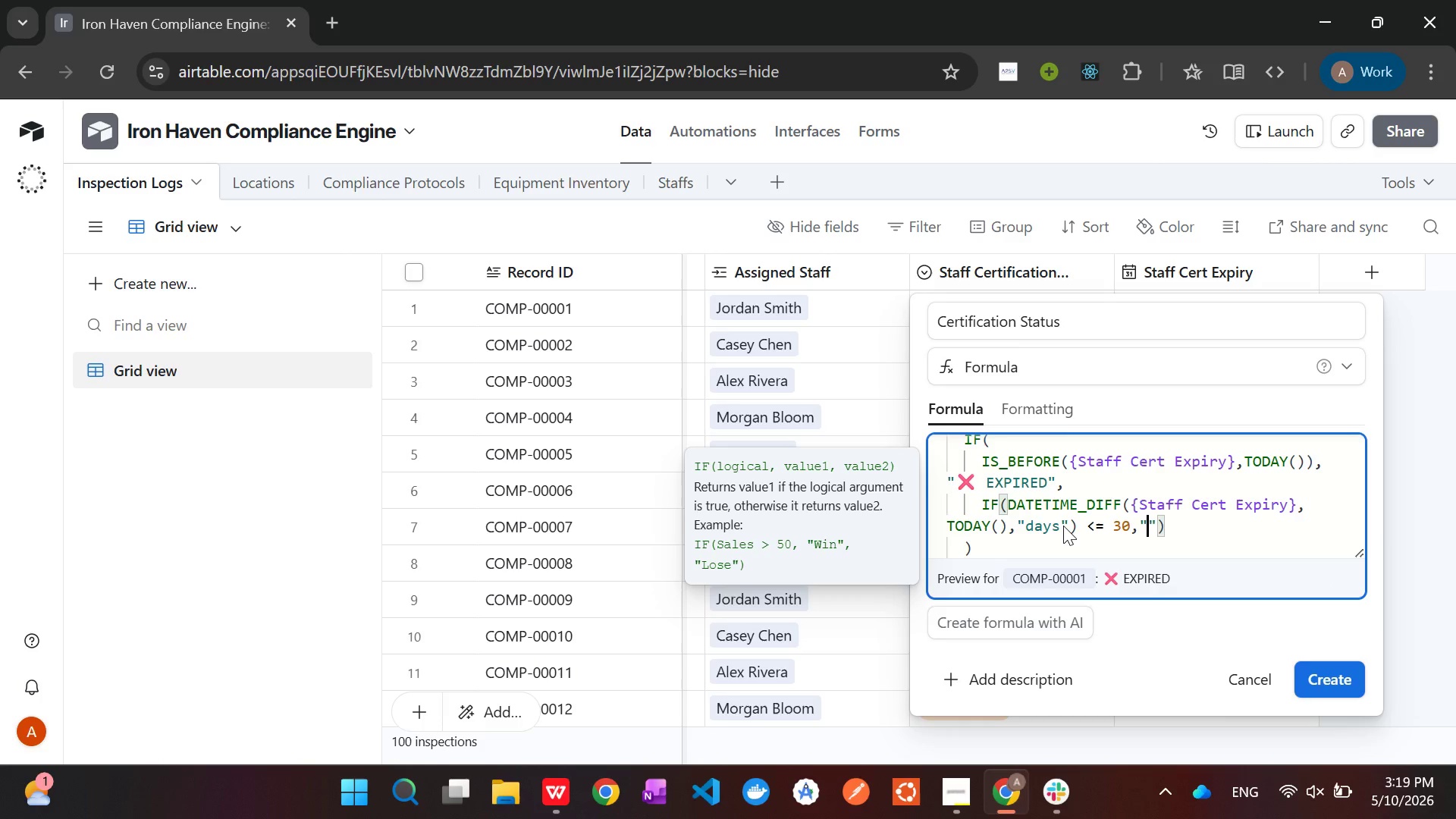 
wait(5.73)
 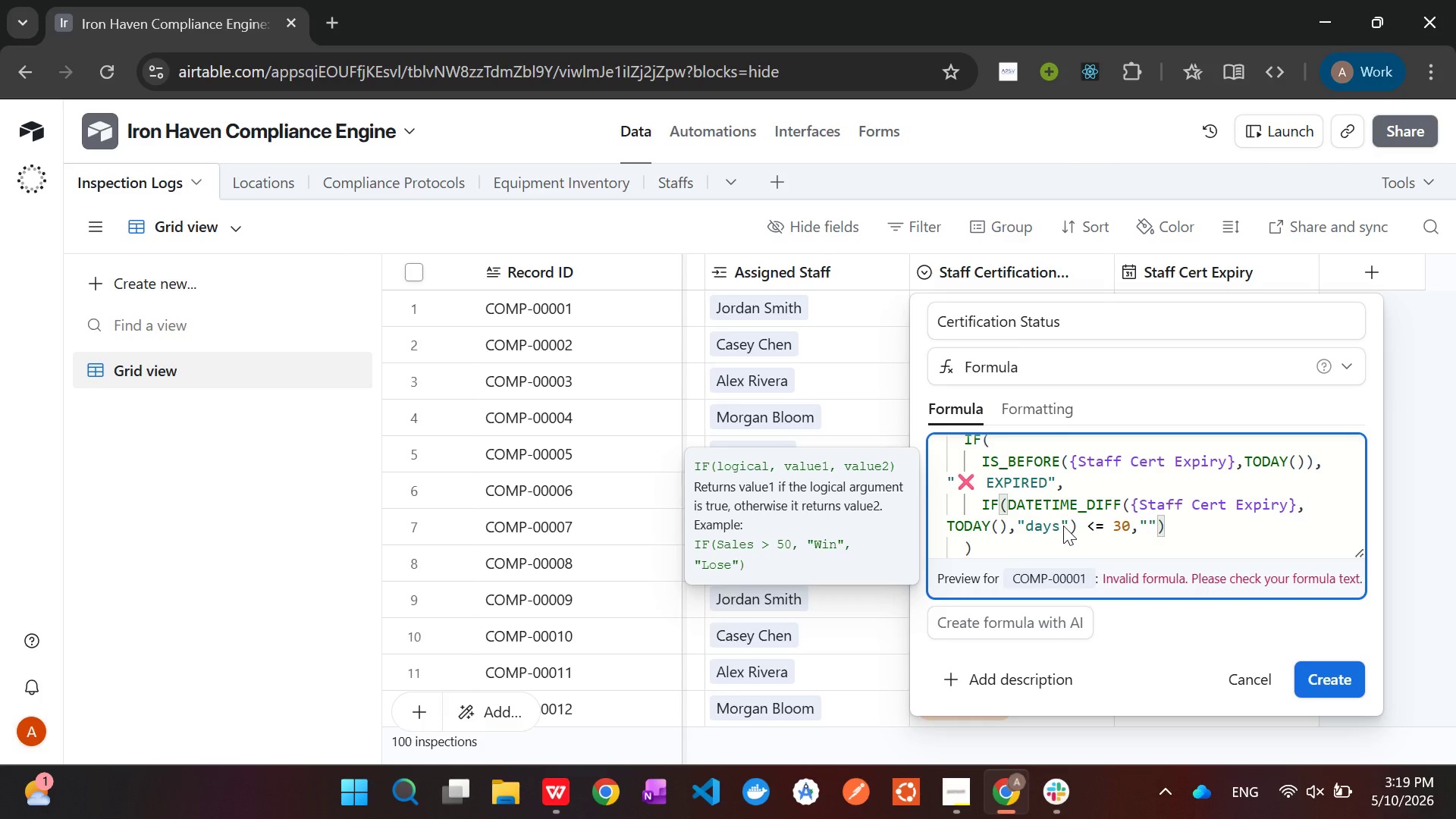 
key(Meta+V)
 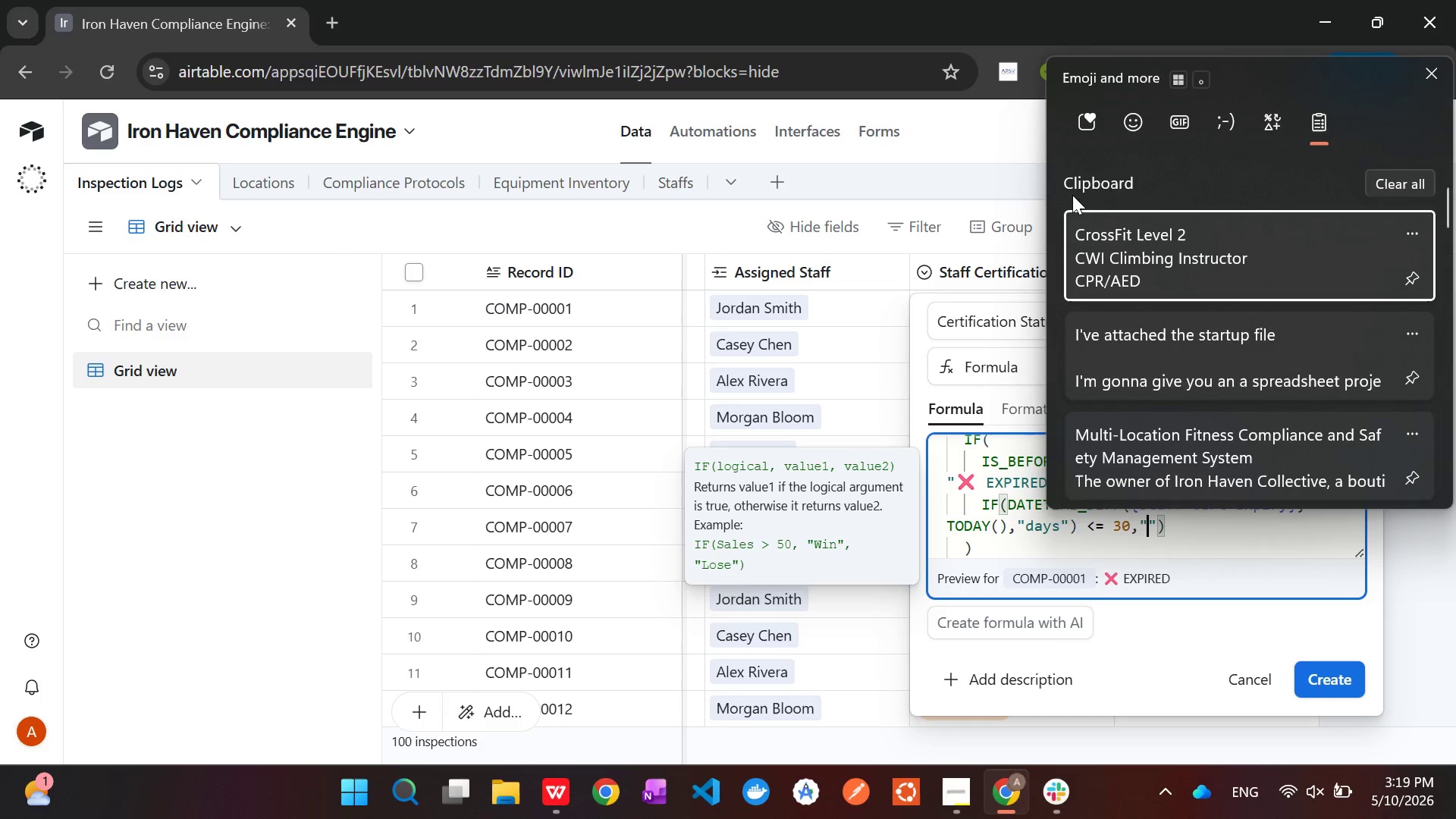 
left_click([1122, 127])
 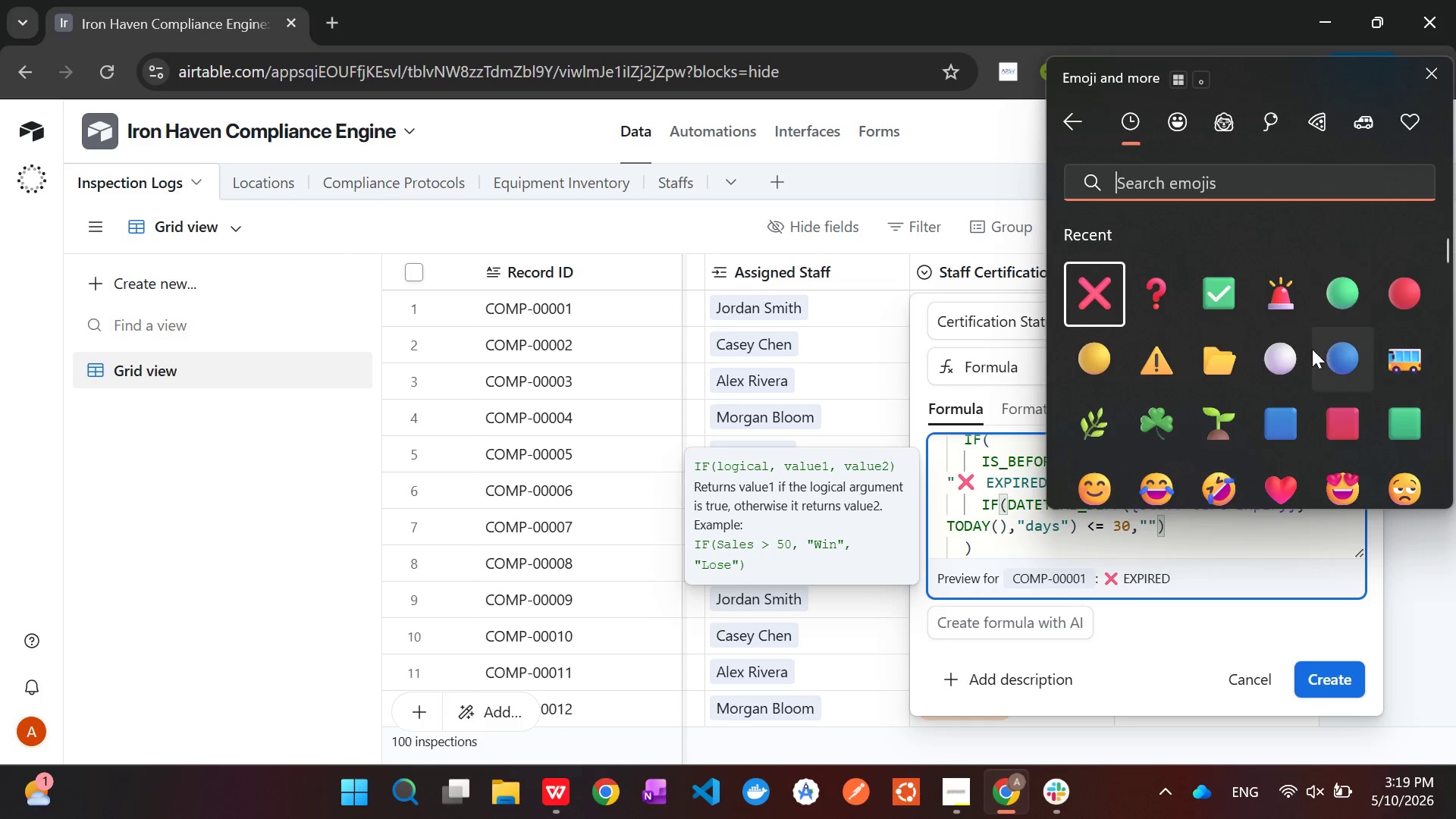 
left_click([1148, 368])
 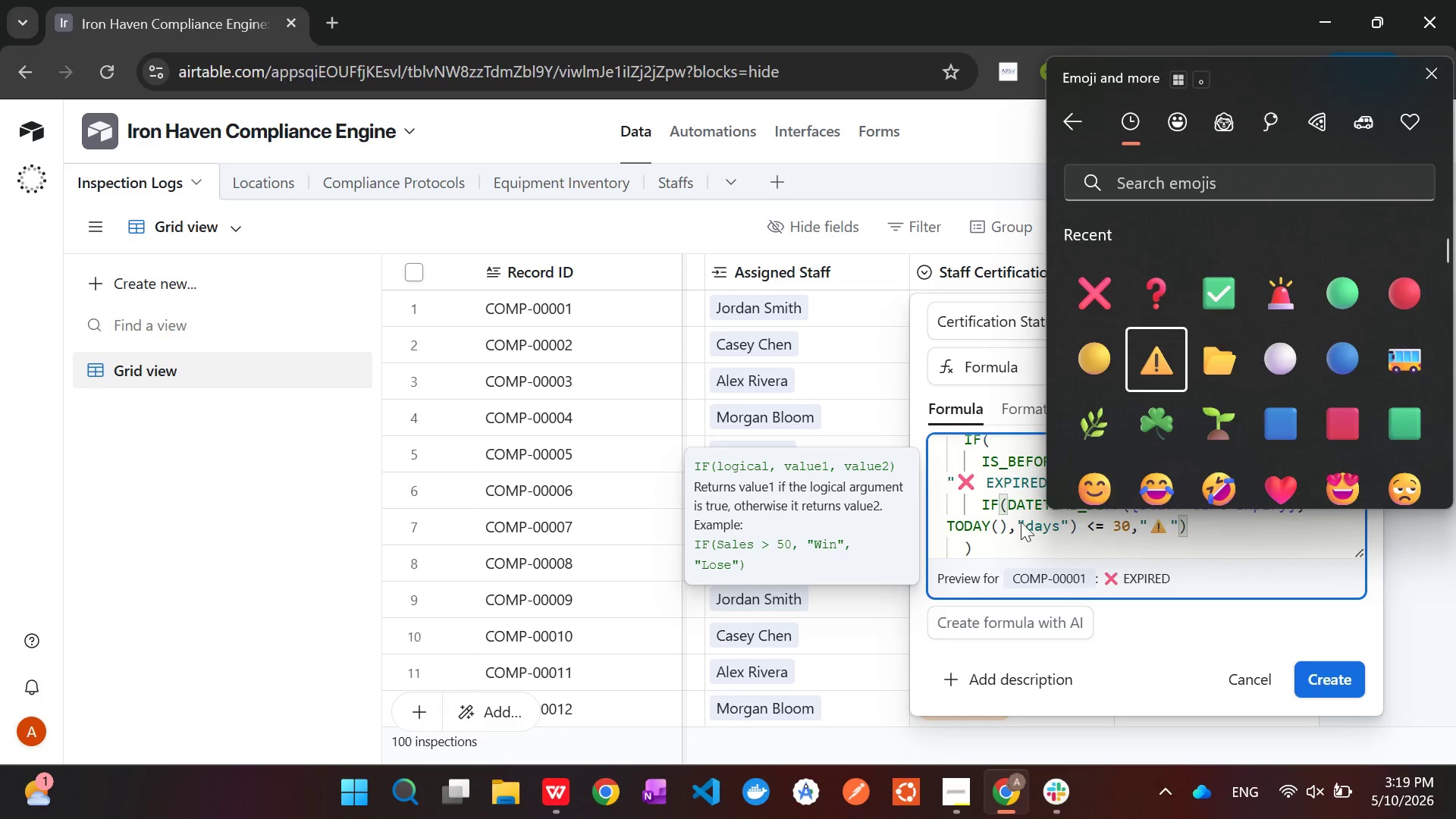 
left_click([1017, 522])
 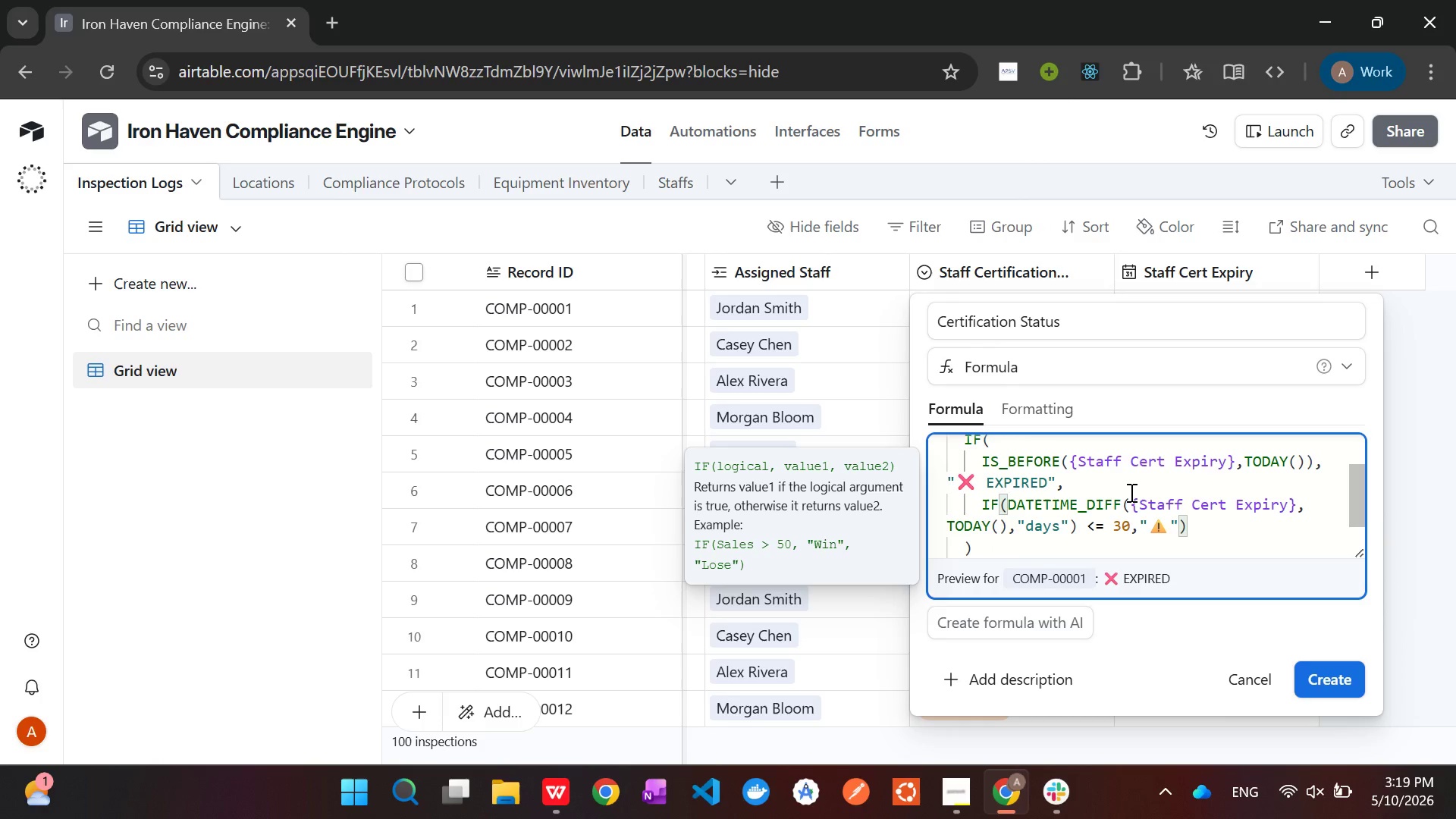 
type( EXPIRE SOON)
 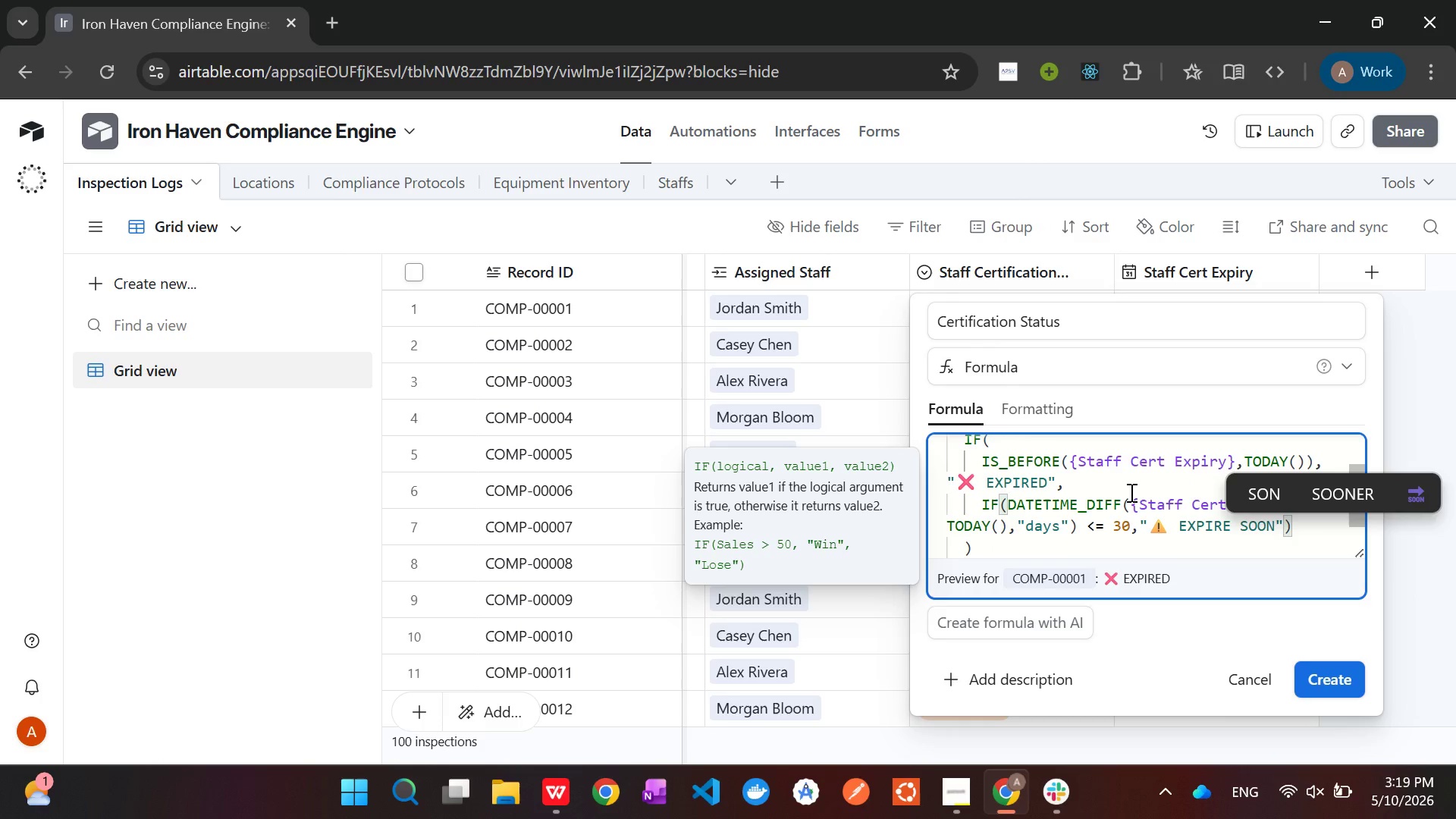 
key(ArrowRight)
 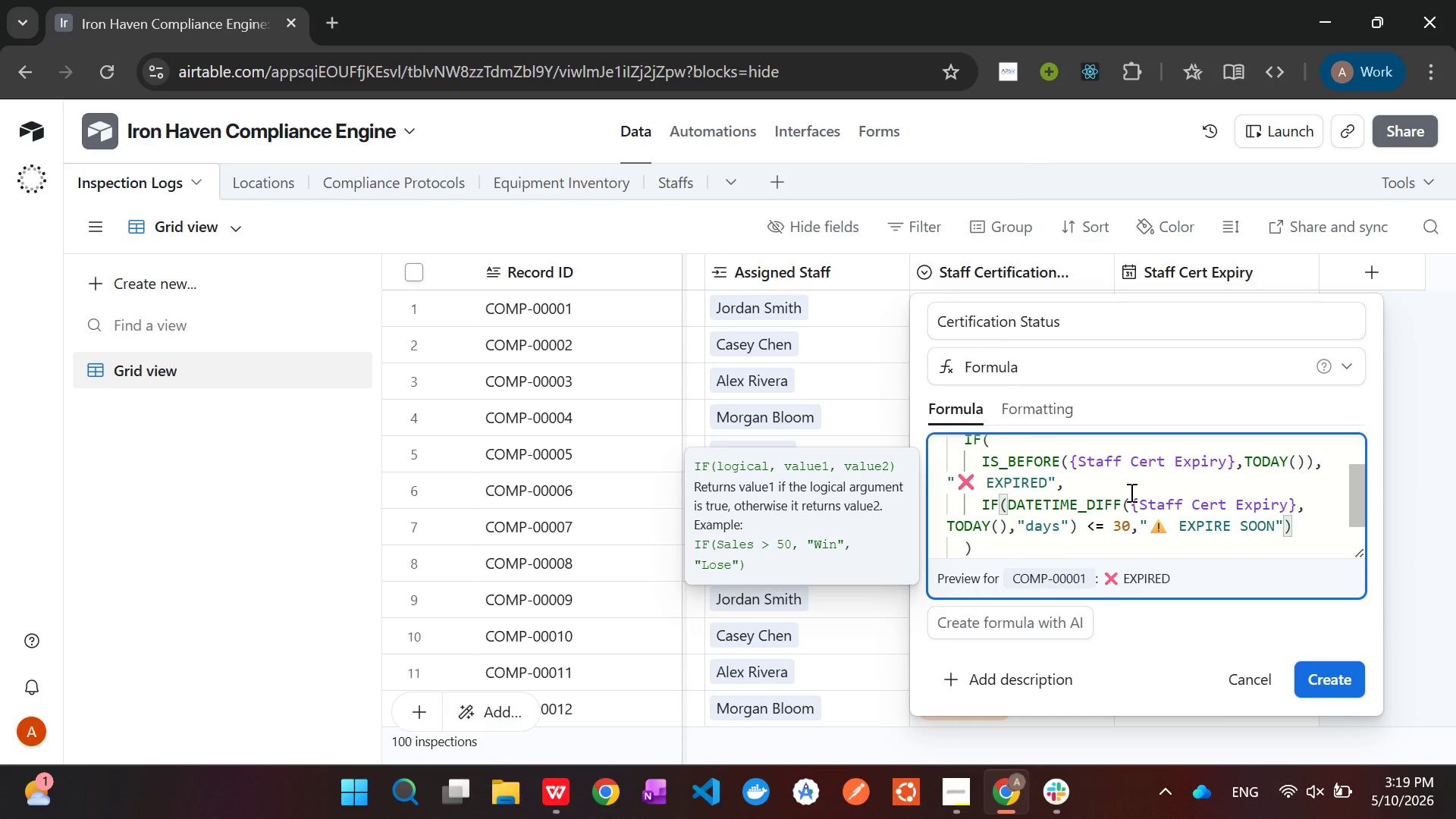 
key(Comma)
 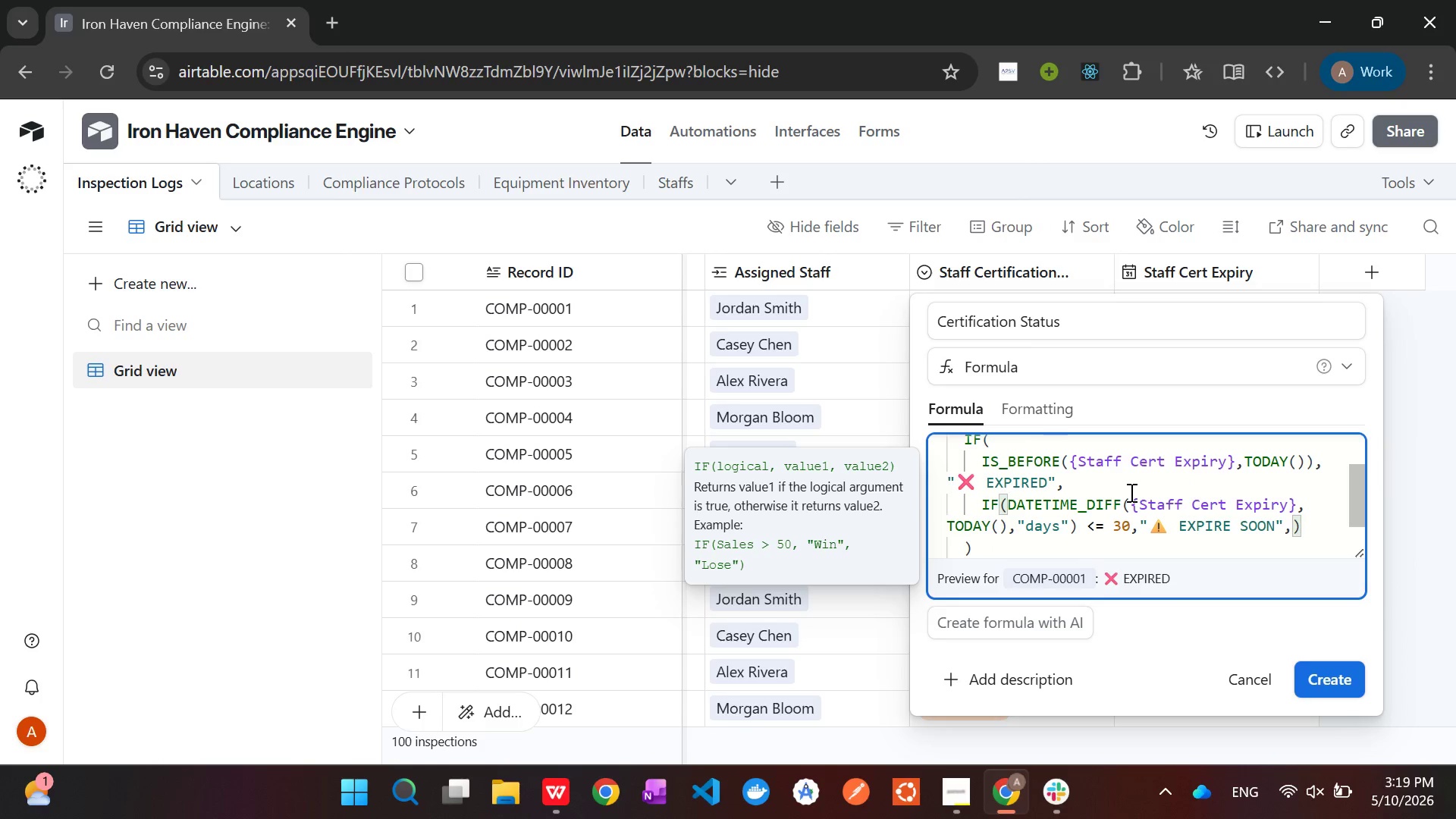 
key(Shift+Quote)
 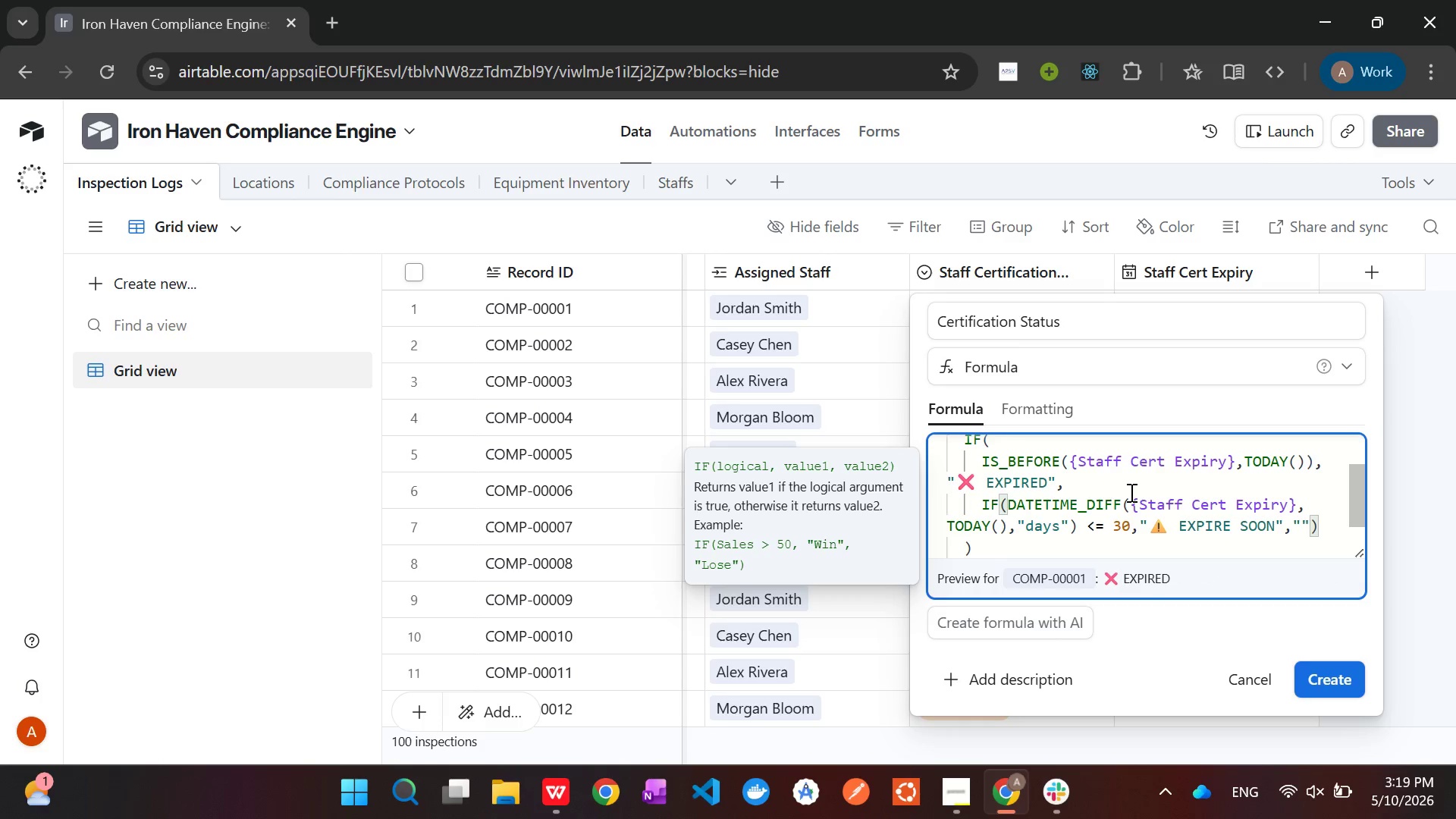 
wait(5.12)
 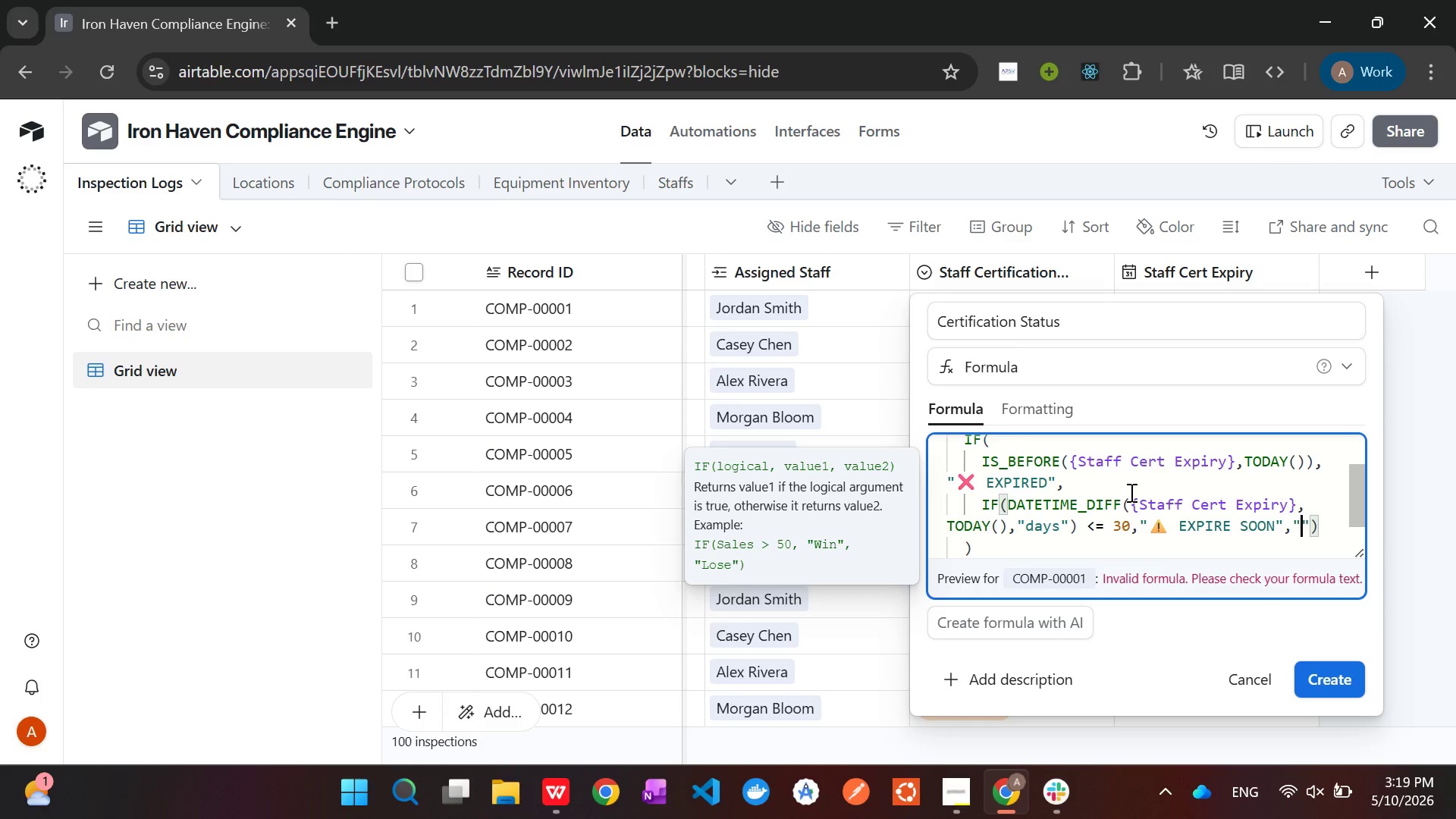 
key(Meta+V)
 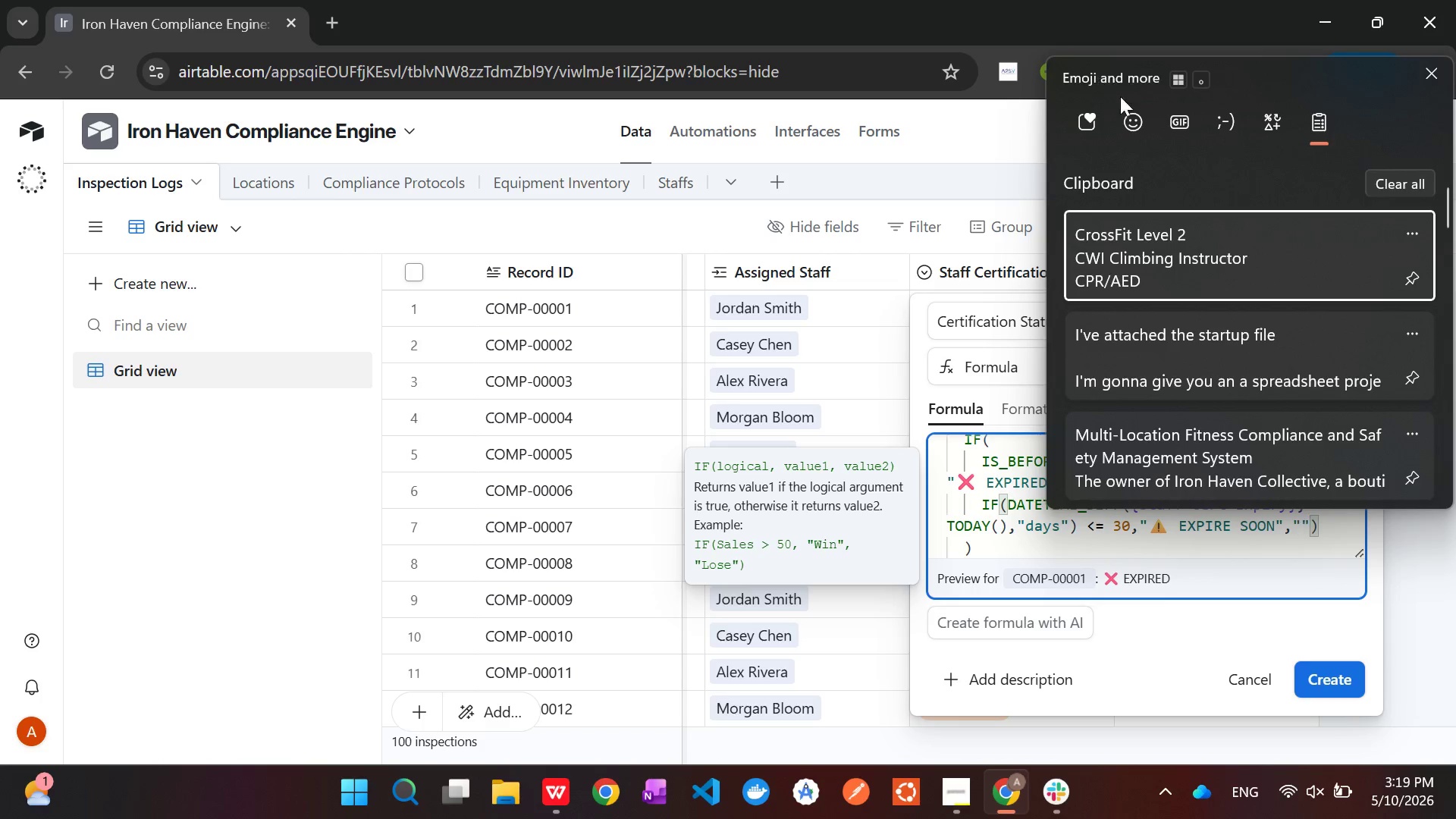 
left_click([1137, 115])
 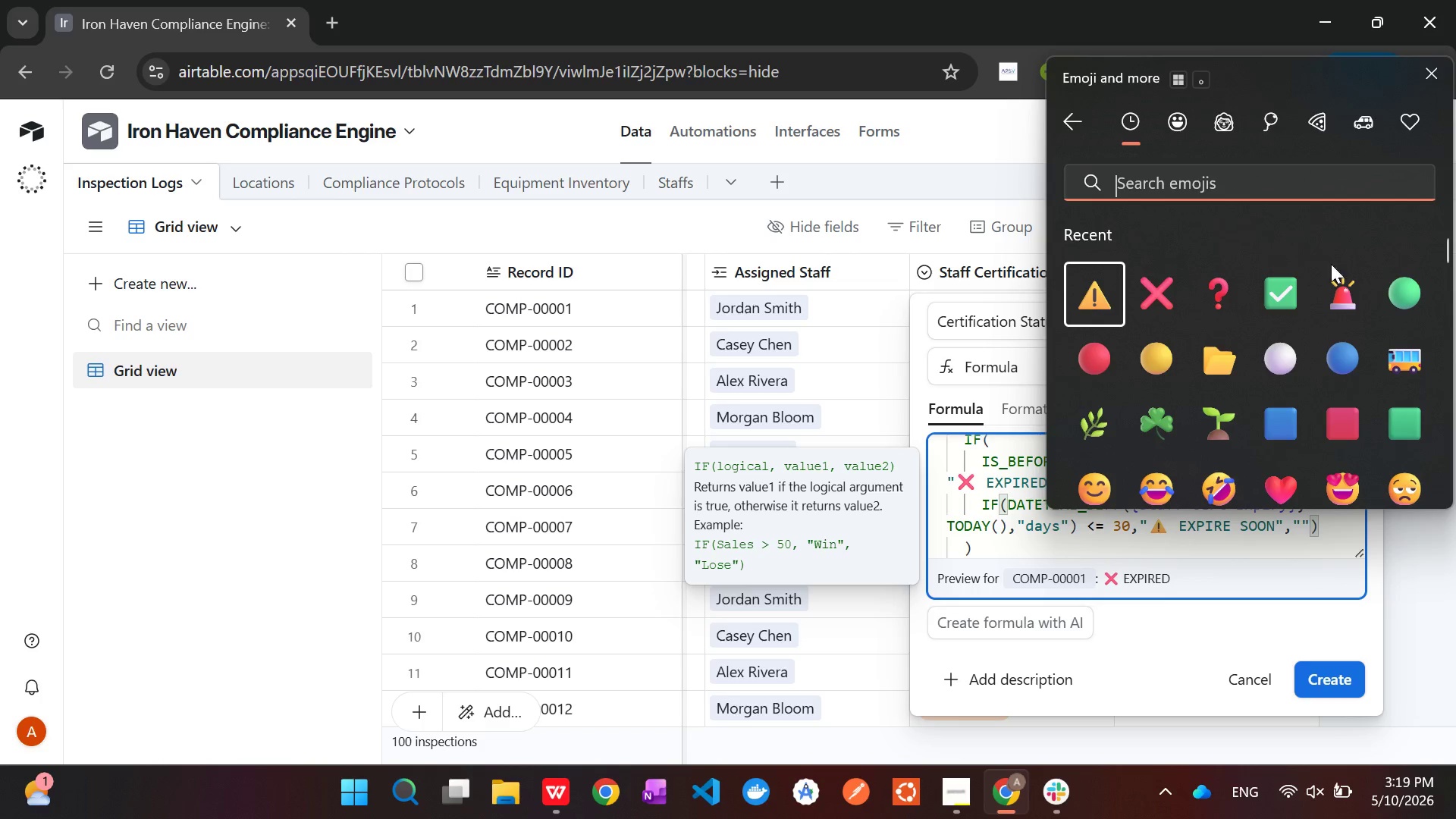 
left_click([1294, 295])
 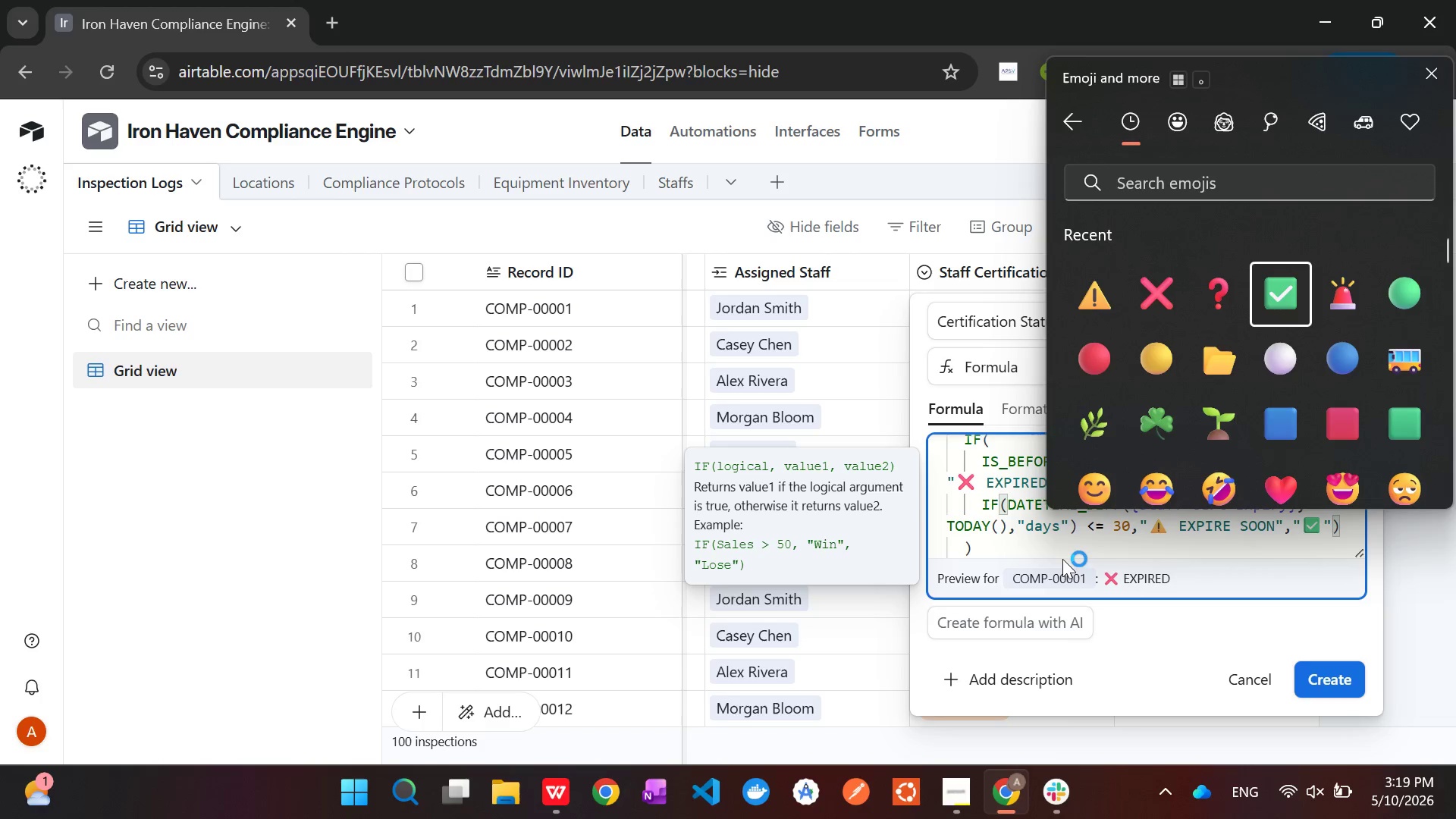 
left_click([1026, 547])
 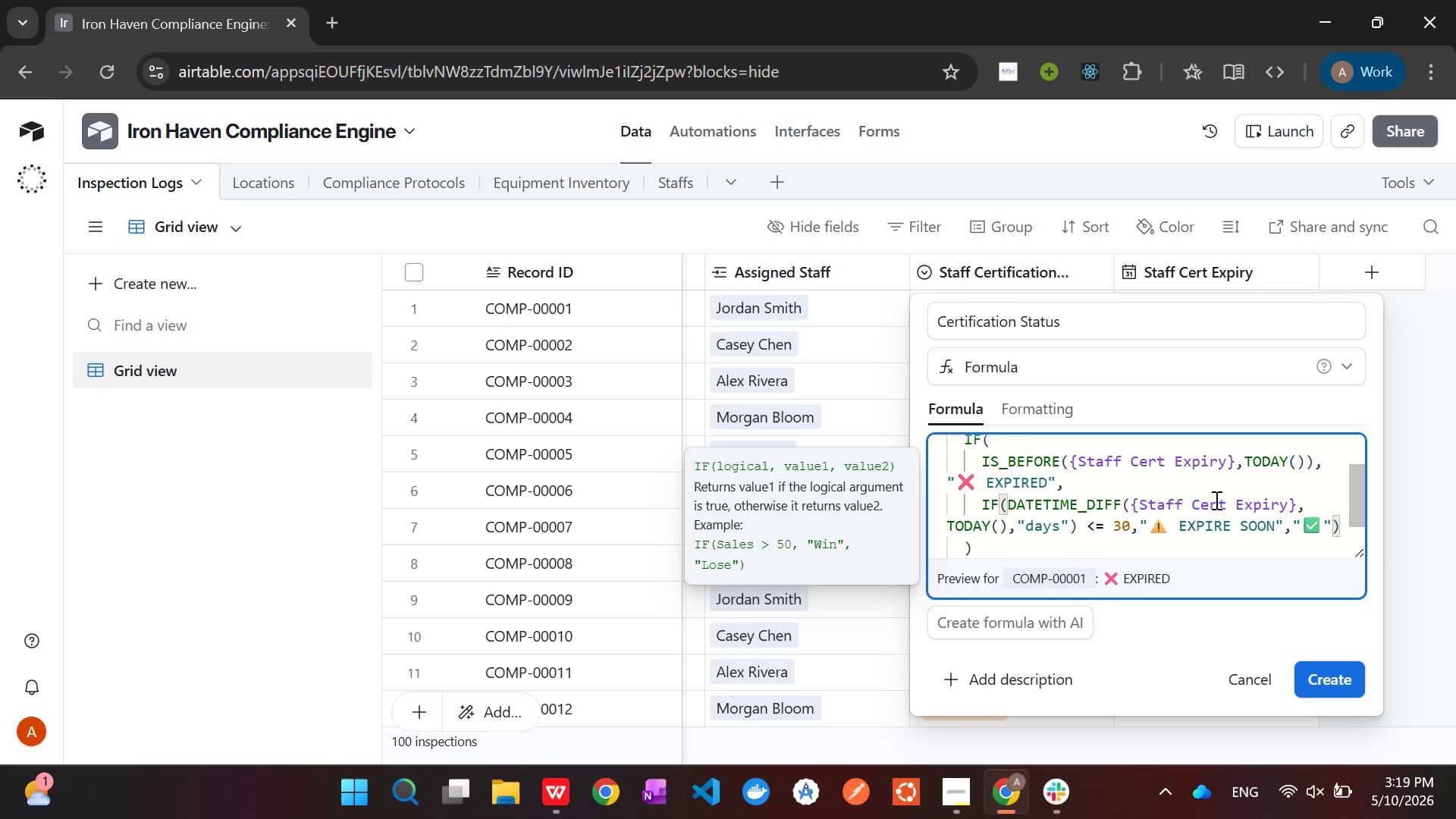 
type( CURRENT)
 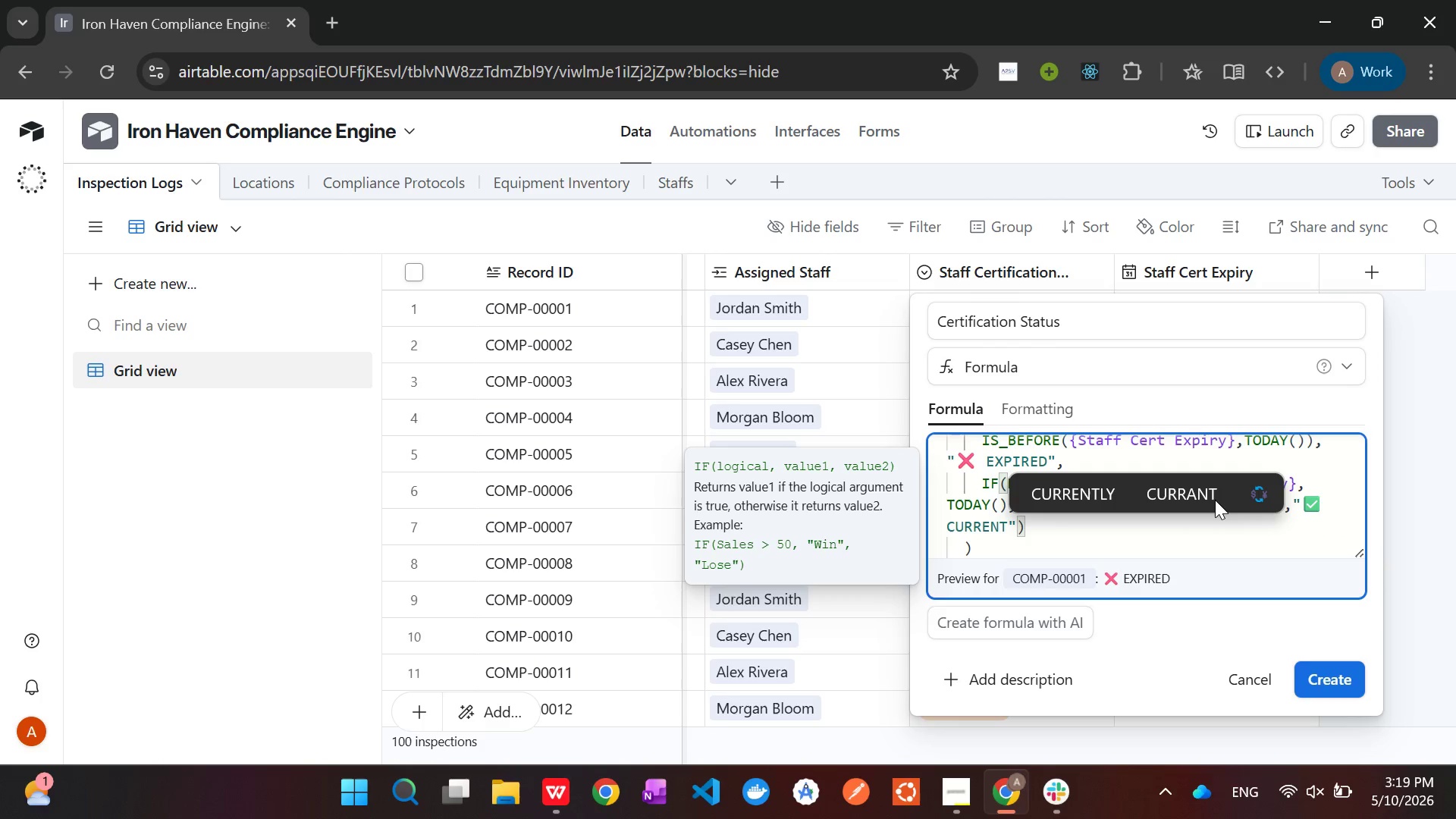 
left_click([1004, 553])
 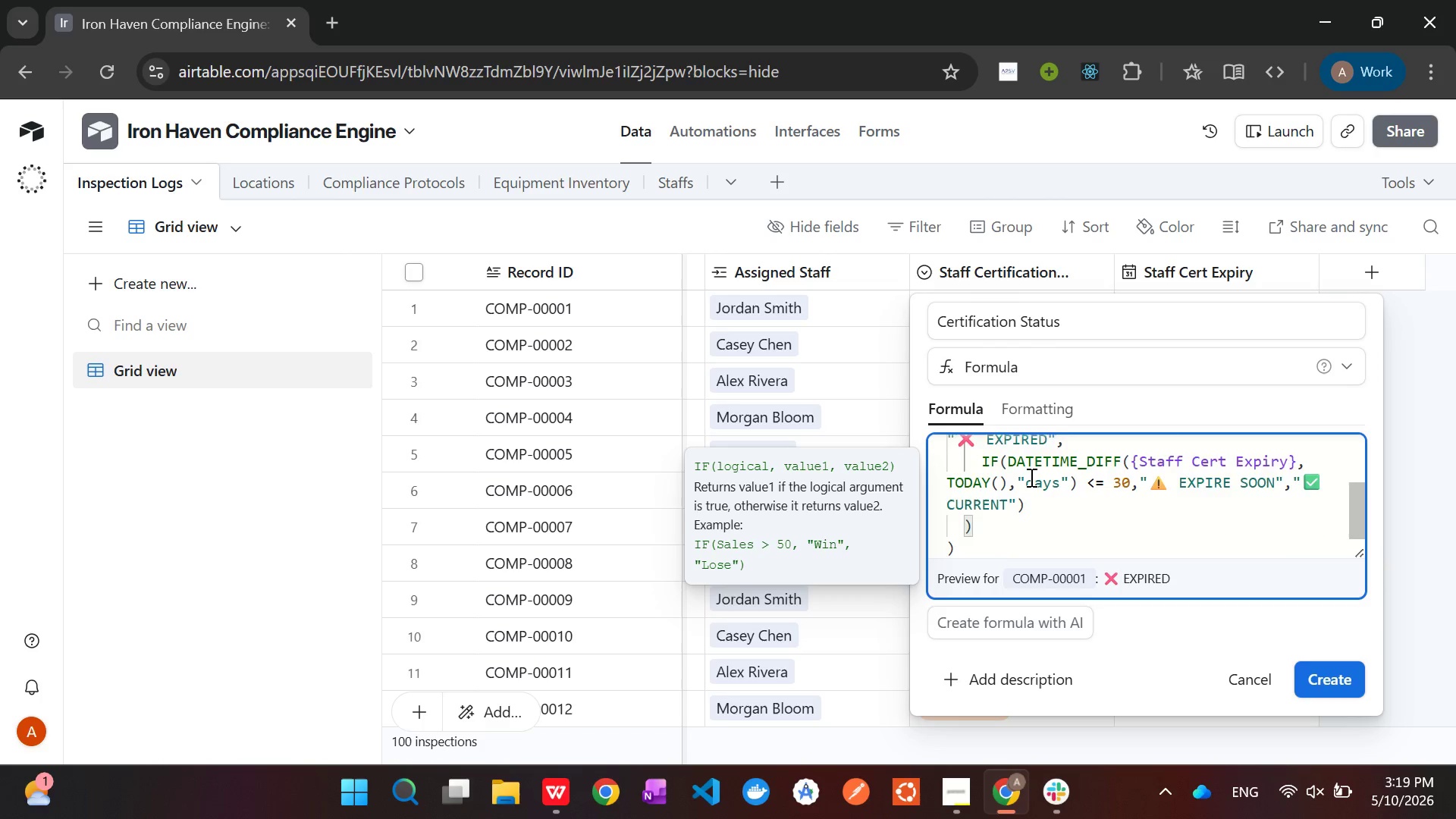 
scroll: coordinate [1028, 482], scroll_direction: down, amount: 4.0
 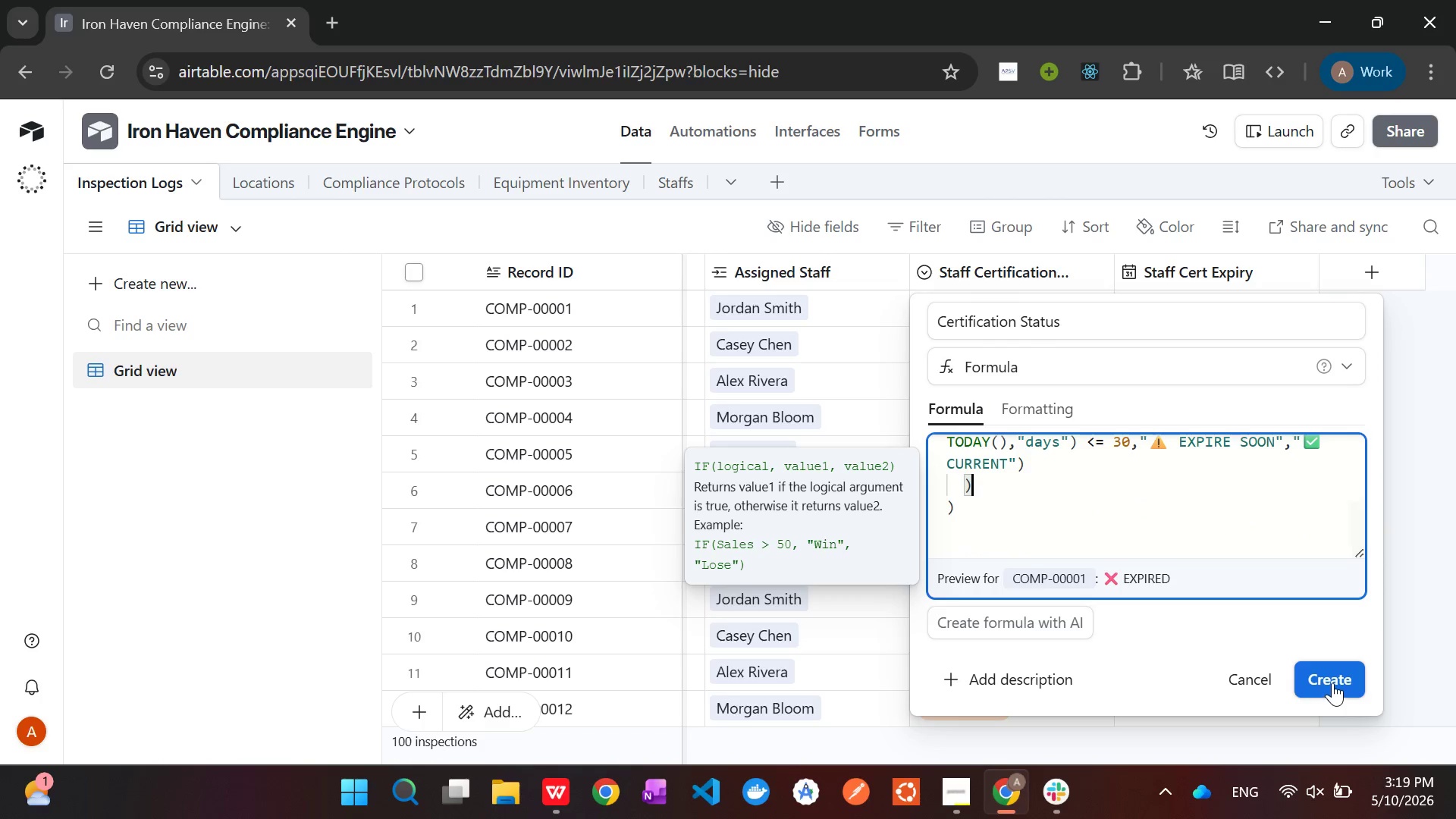 
left_click([1332, 682])
 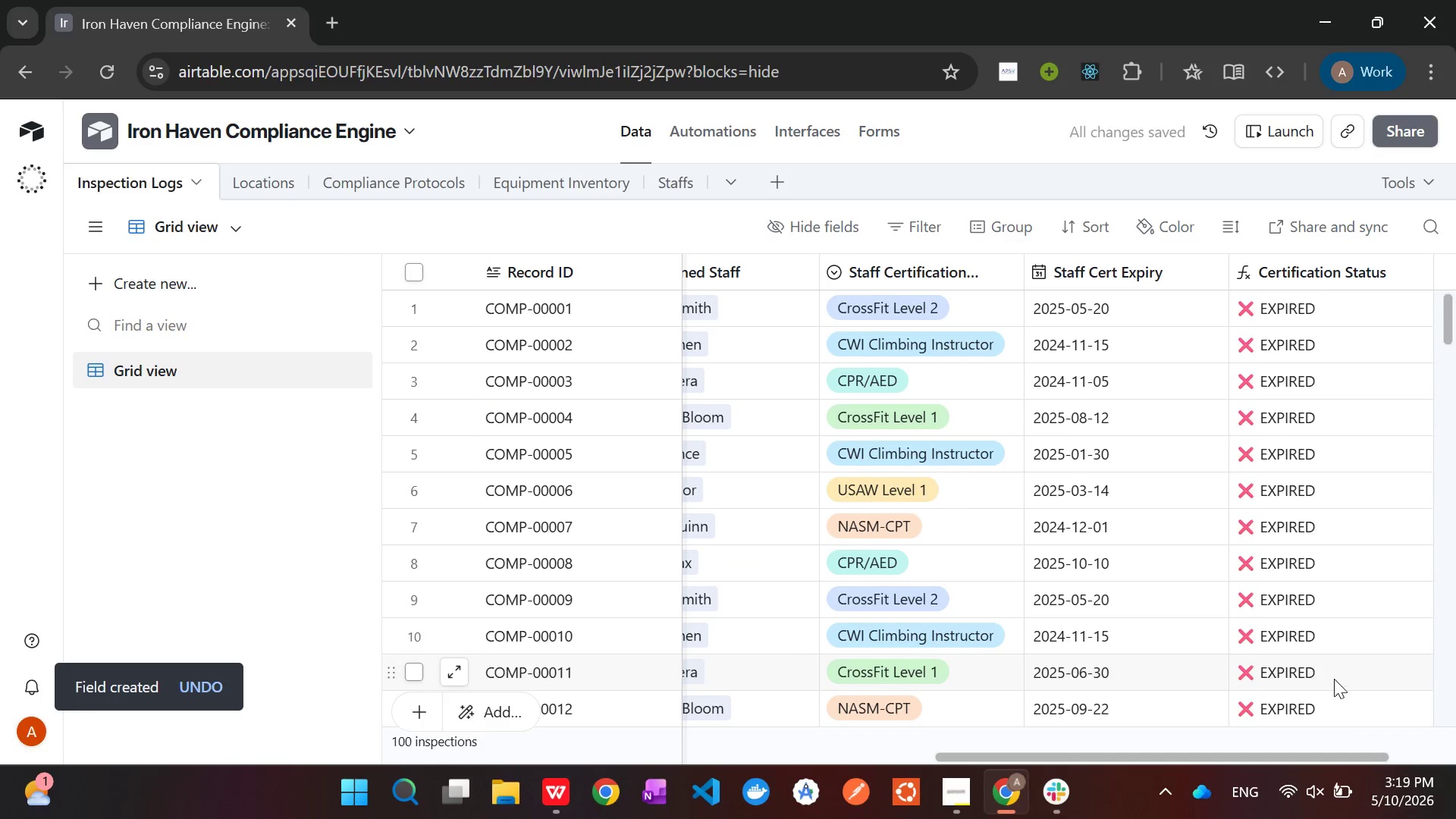 
scroll: coordinate [1393, 539], scroll_direction: down, amount: 4.0
 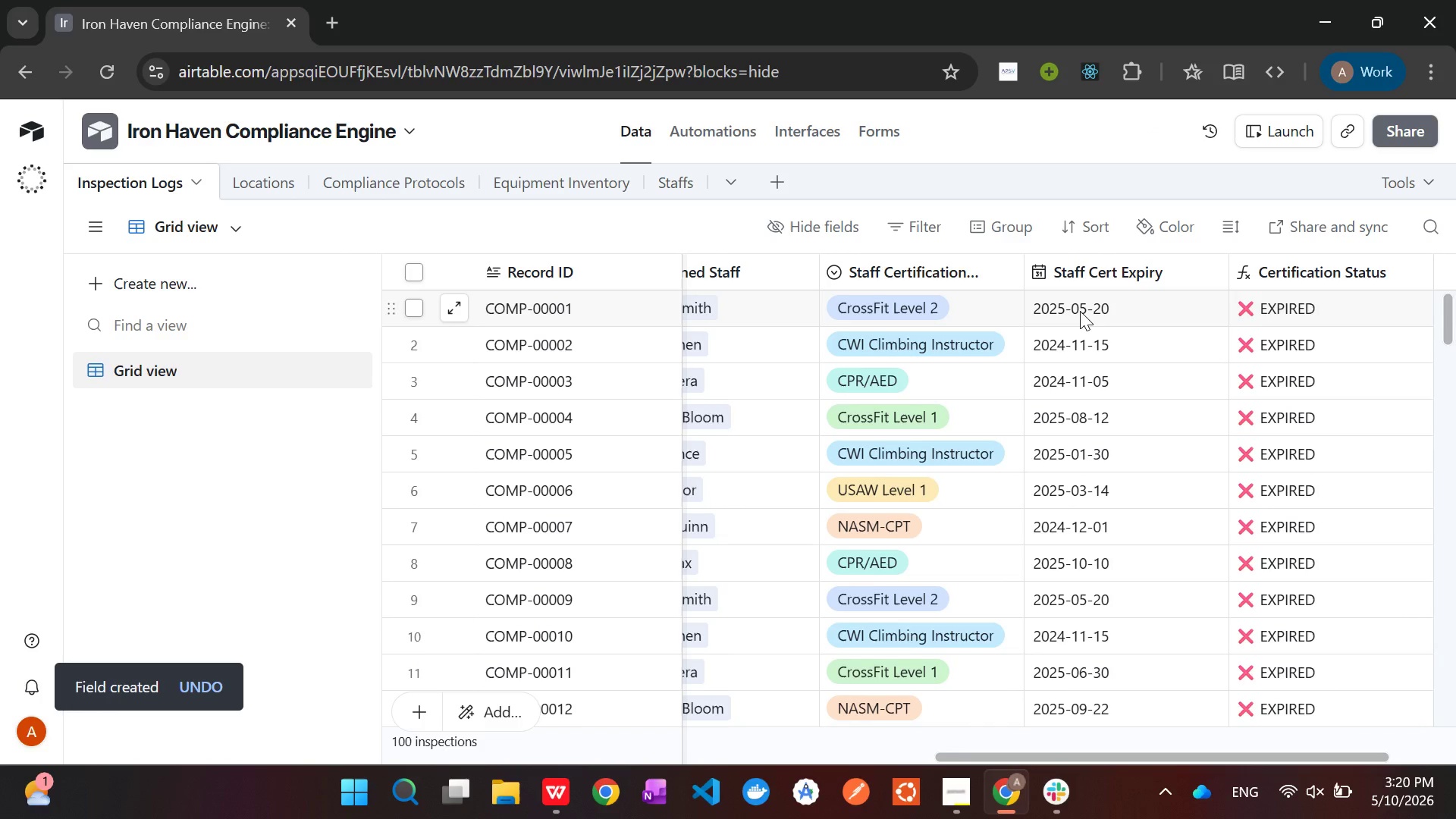 
double_click([1080, 311])
 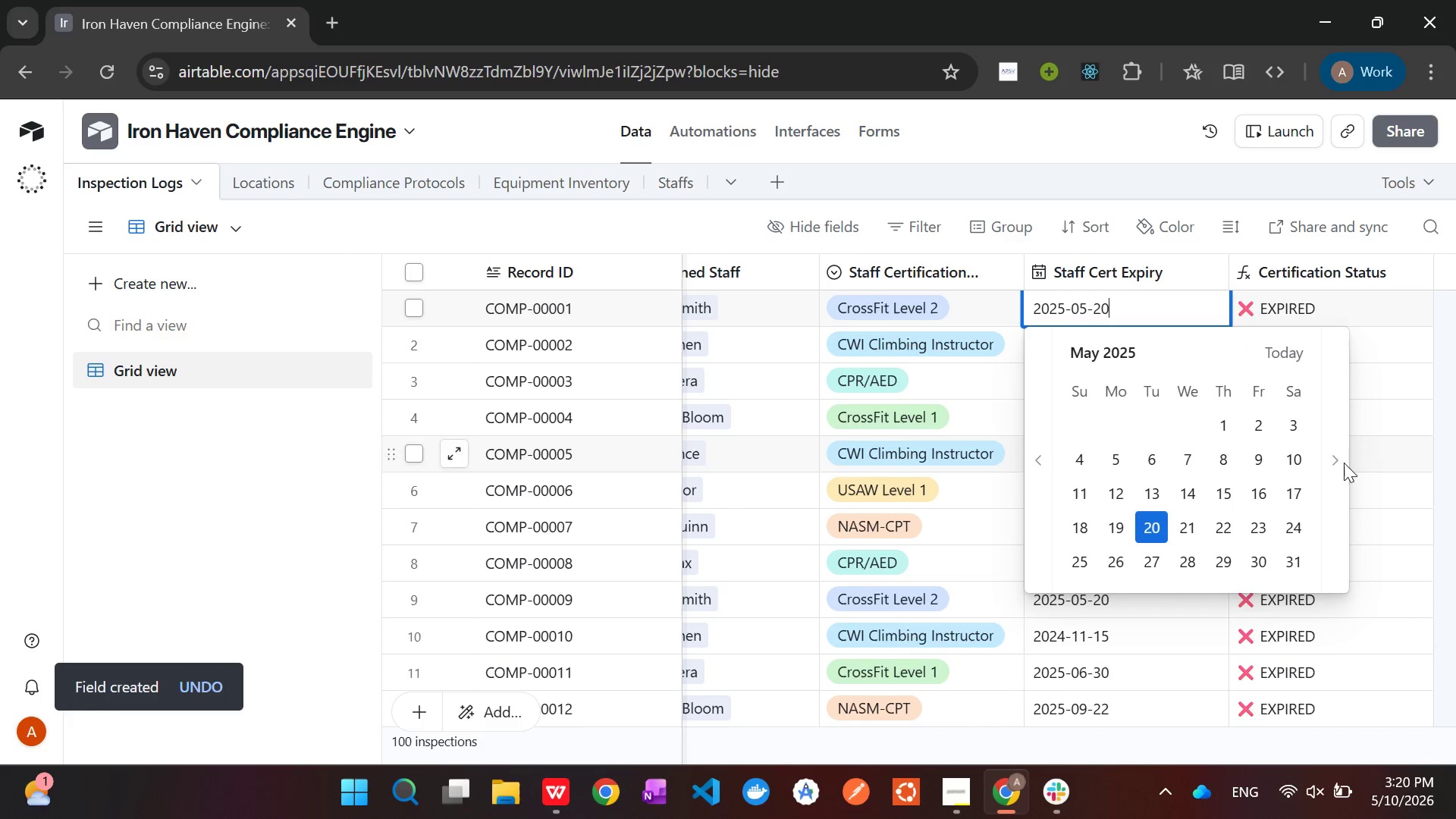 
double_click([1338, 466])
 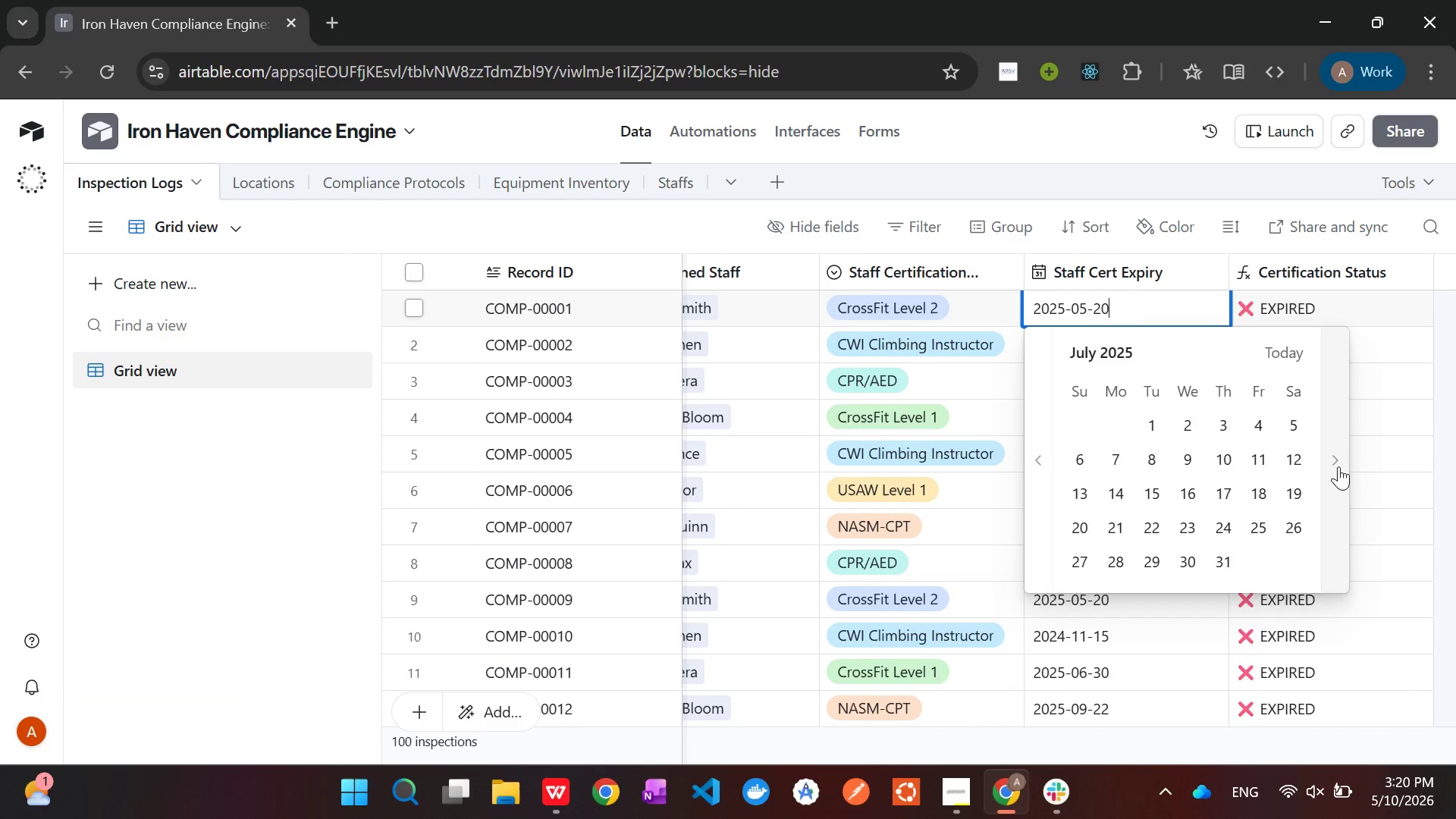 
triple_click([1338, 466])
 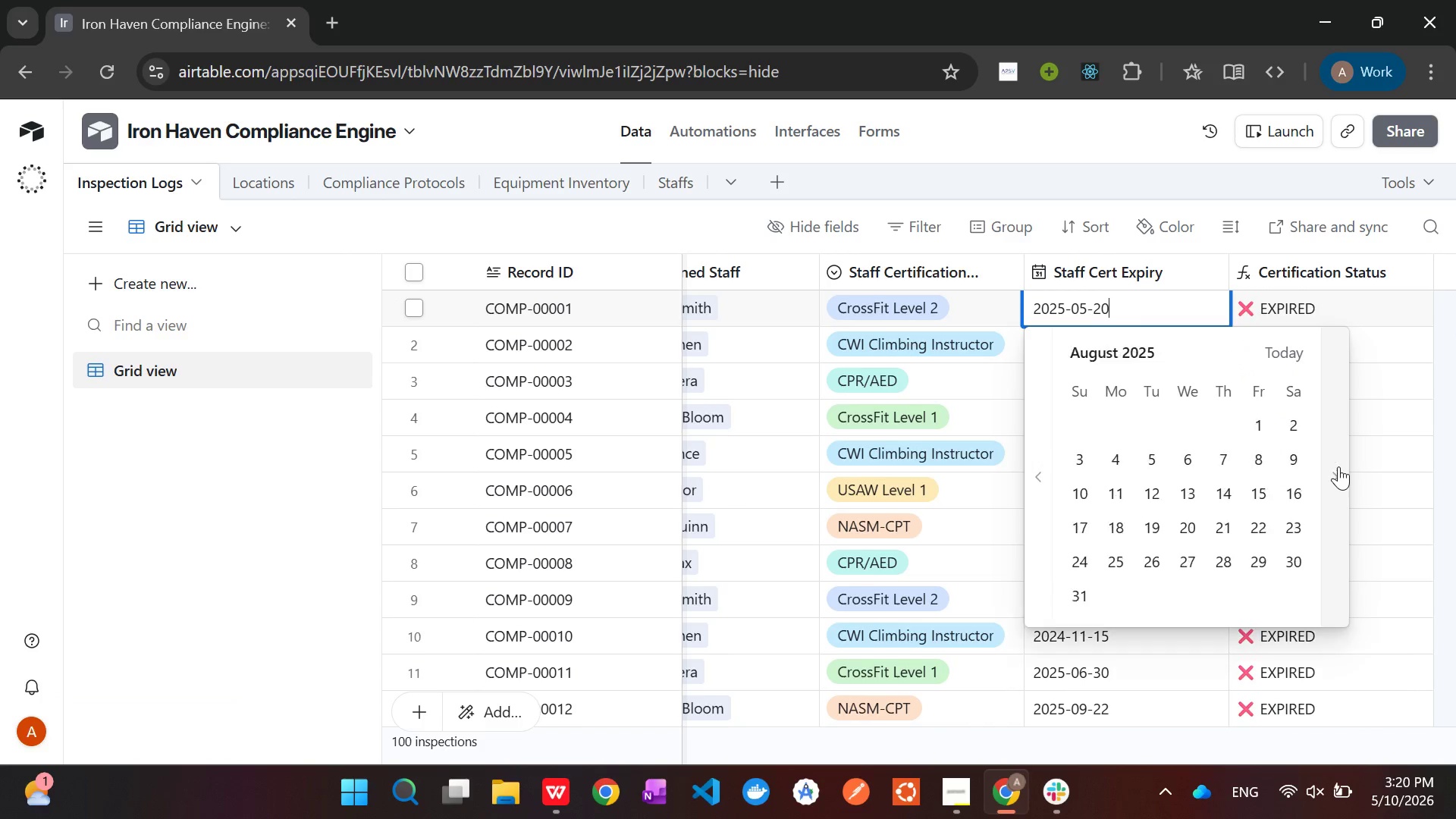 
triple_click([1338, 466])
 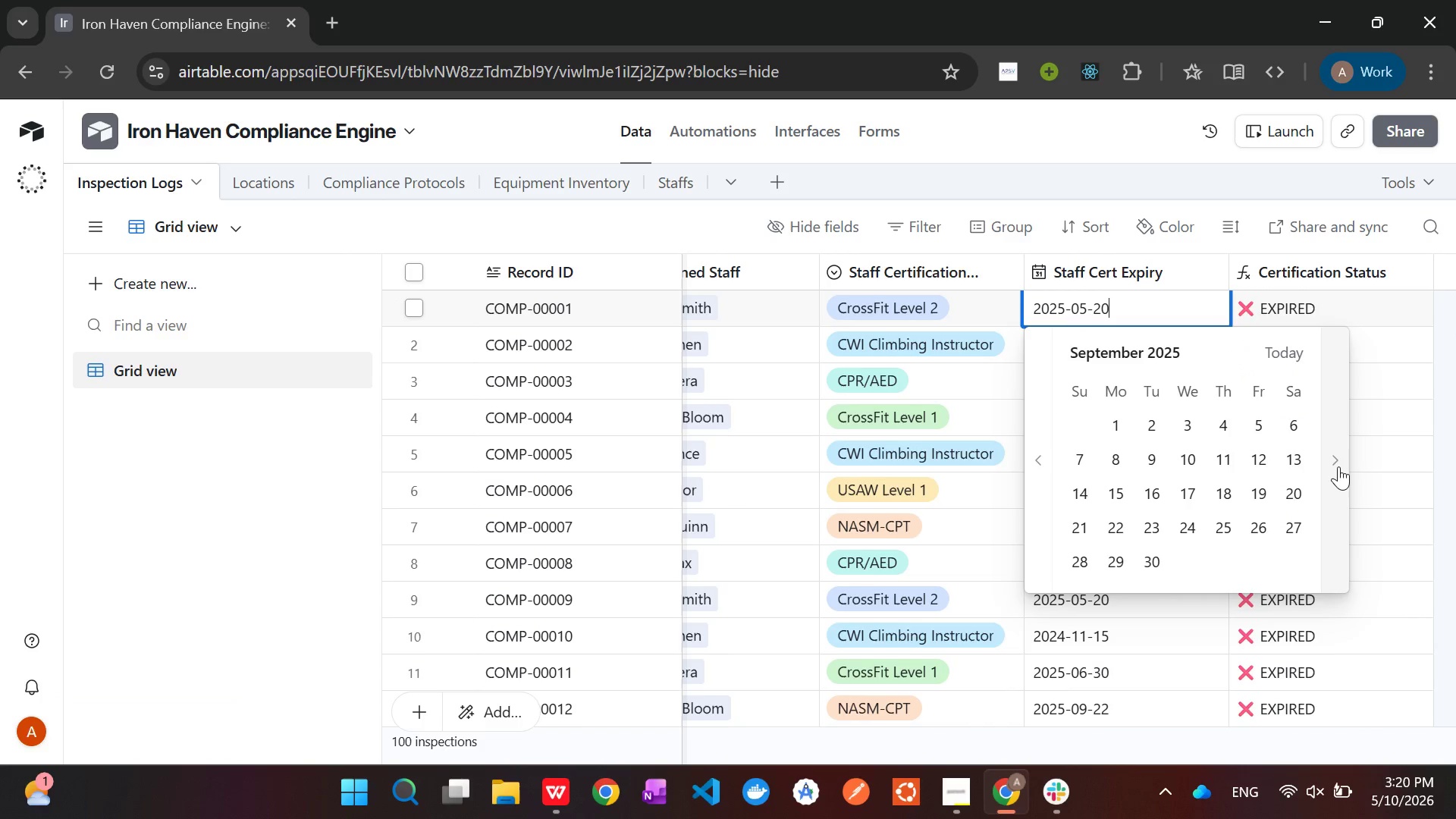 
triple_click([1338, 466])
 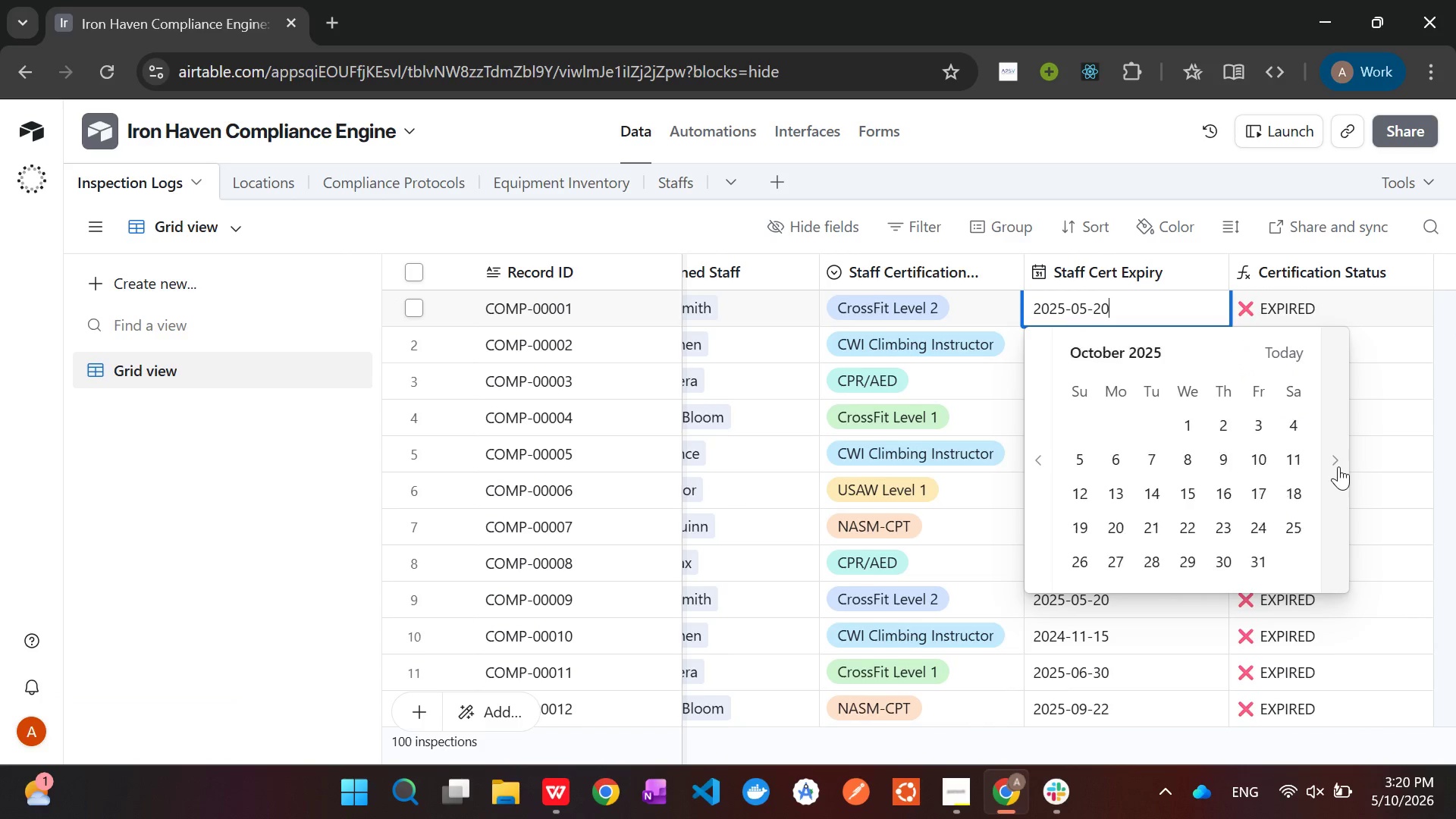 
triple_click([1338, 466])
 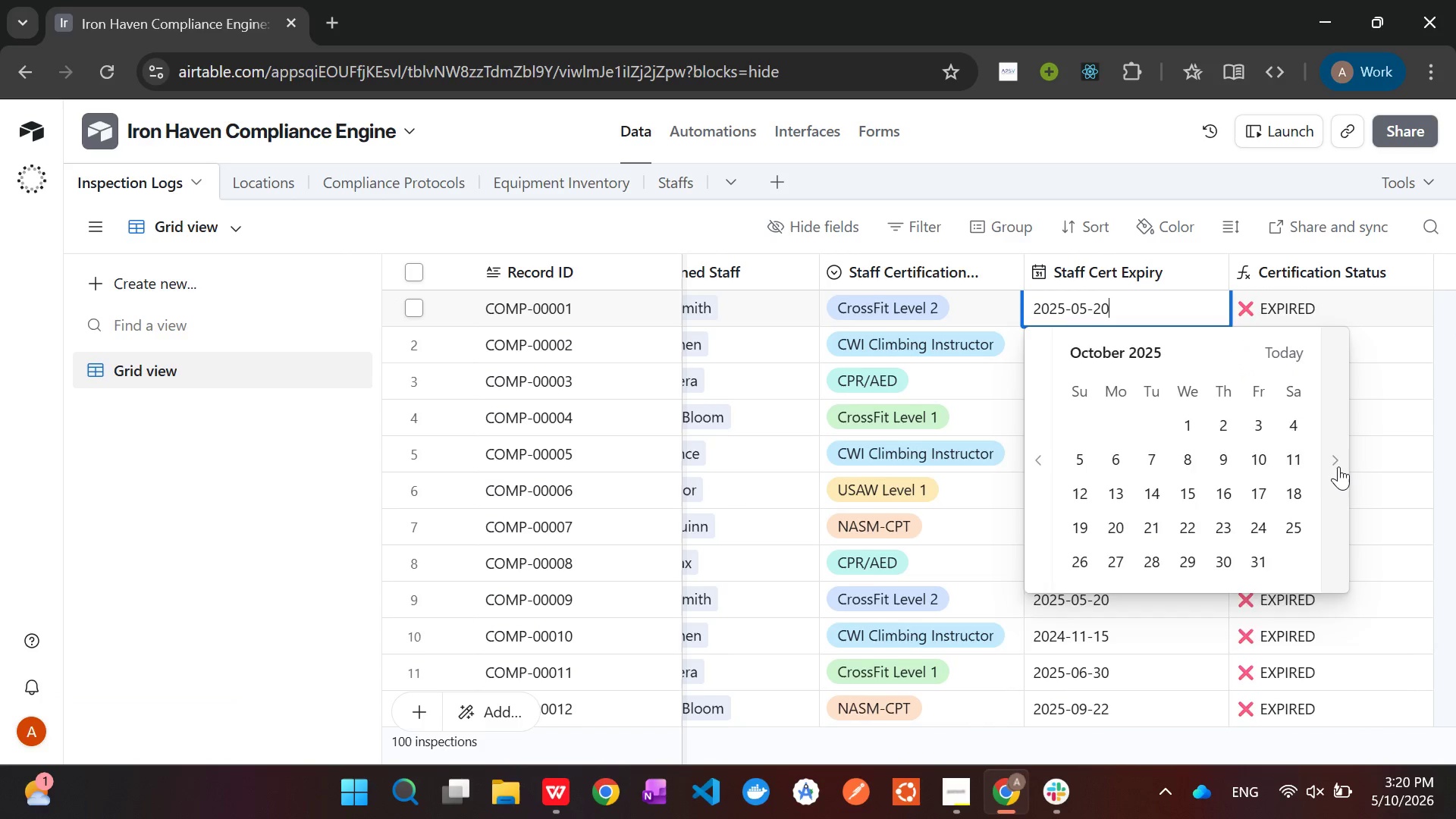 
triple_click([1338, 466])
 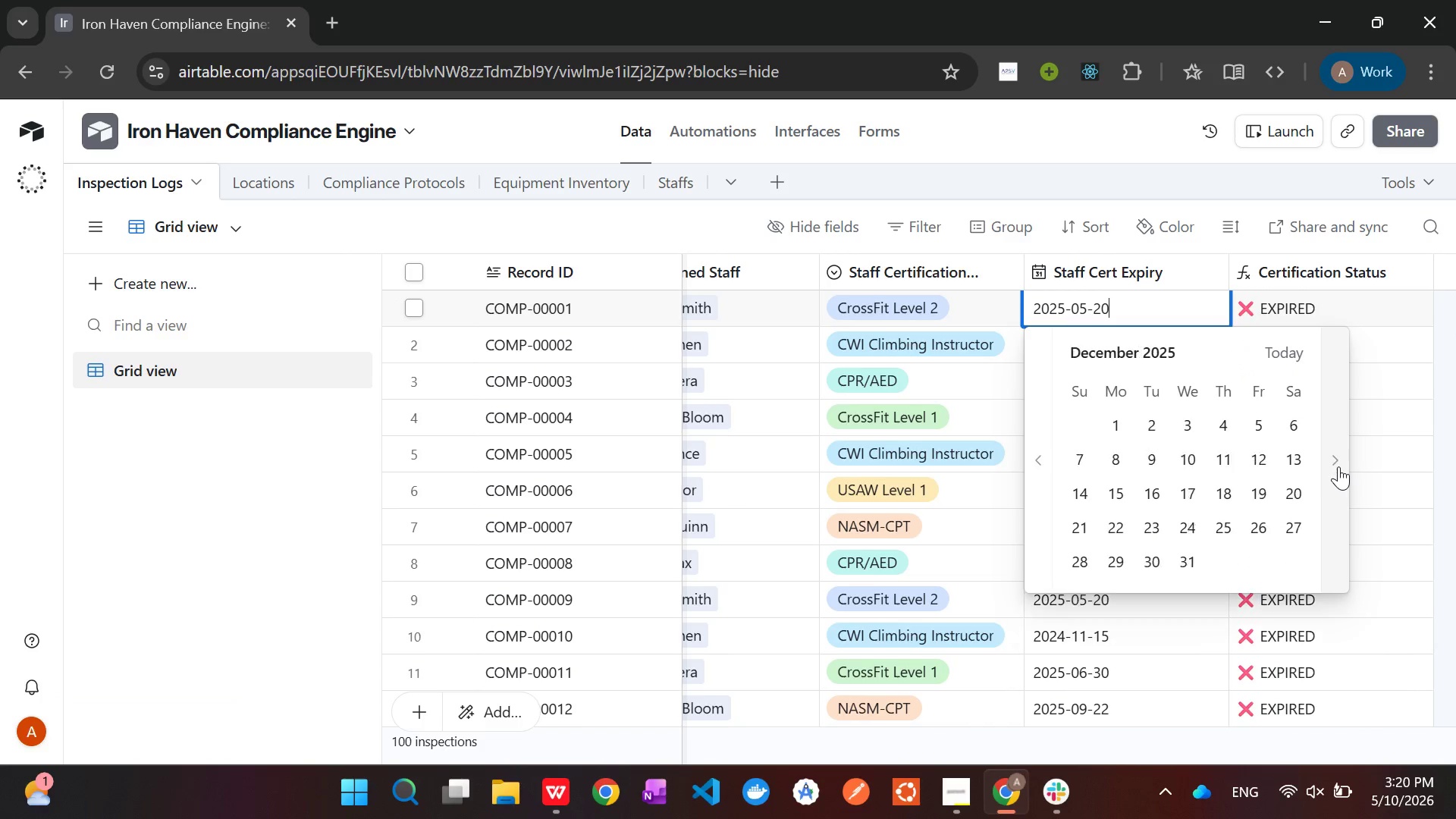 
triple_click([1338, 466])
 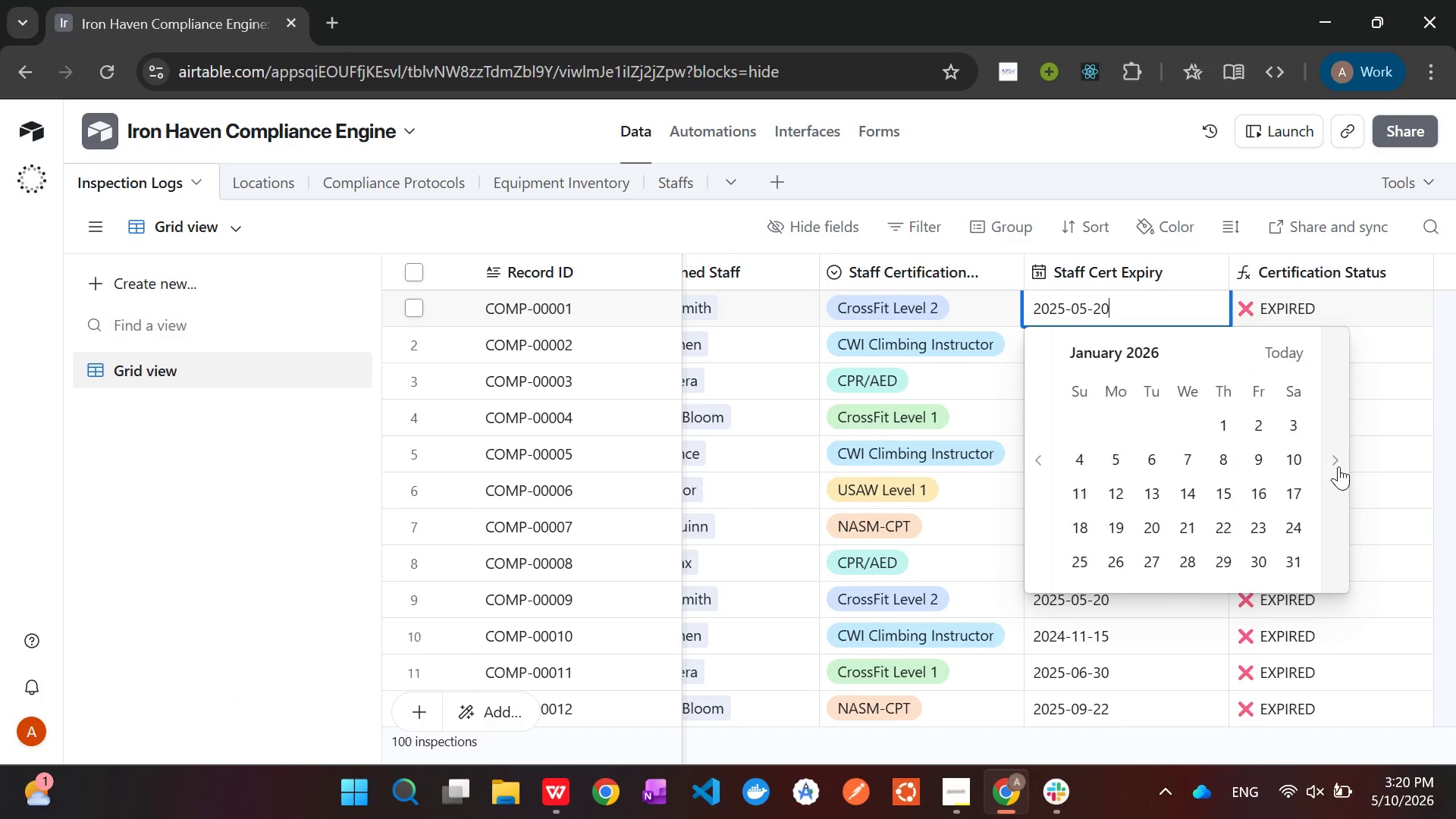 
triple_click([1338, 466])
 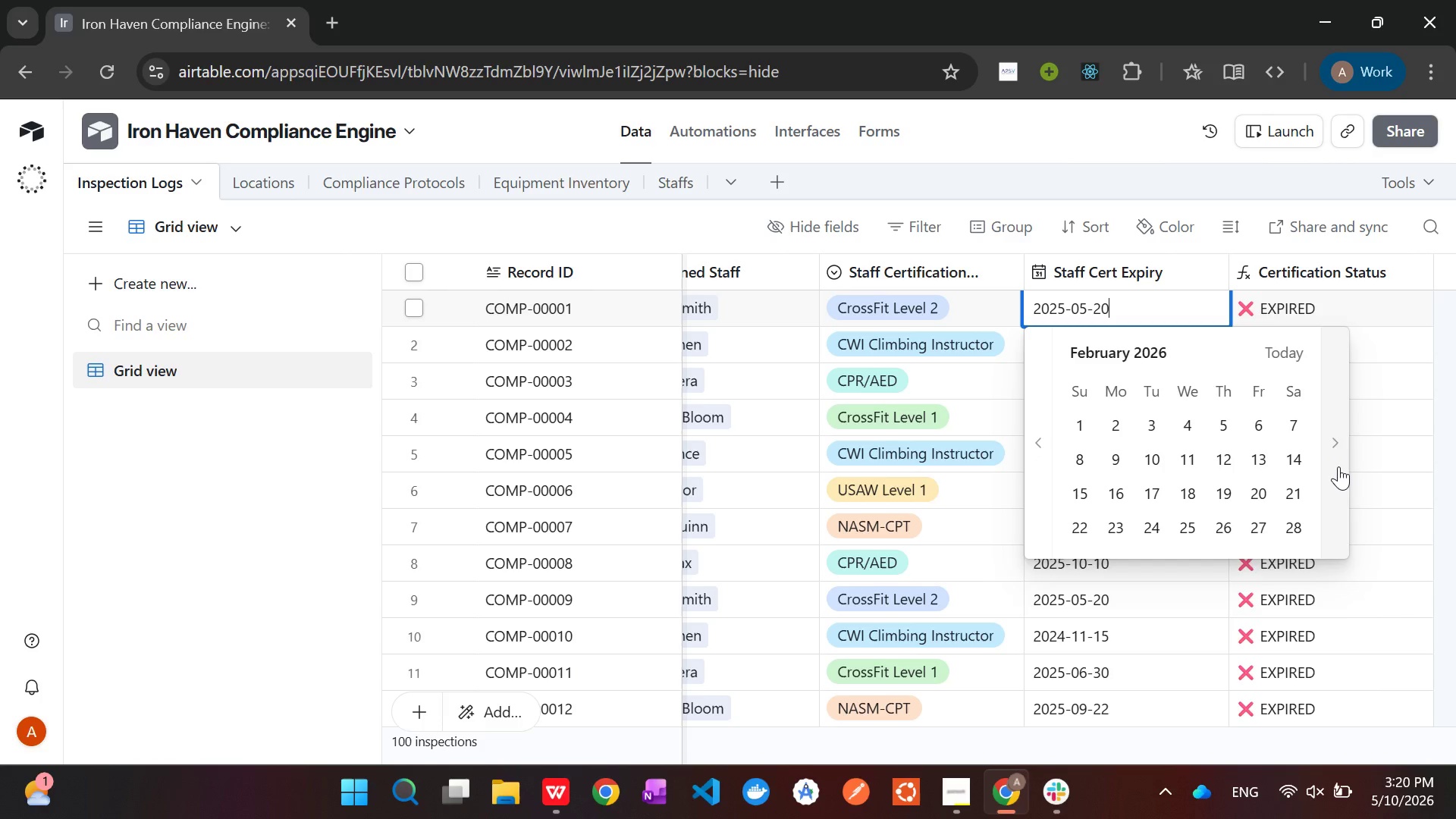 
triple_click([1338, 466])
 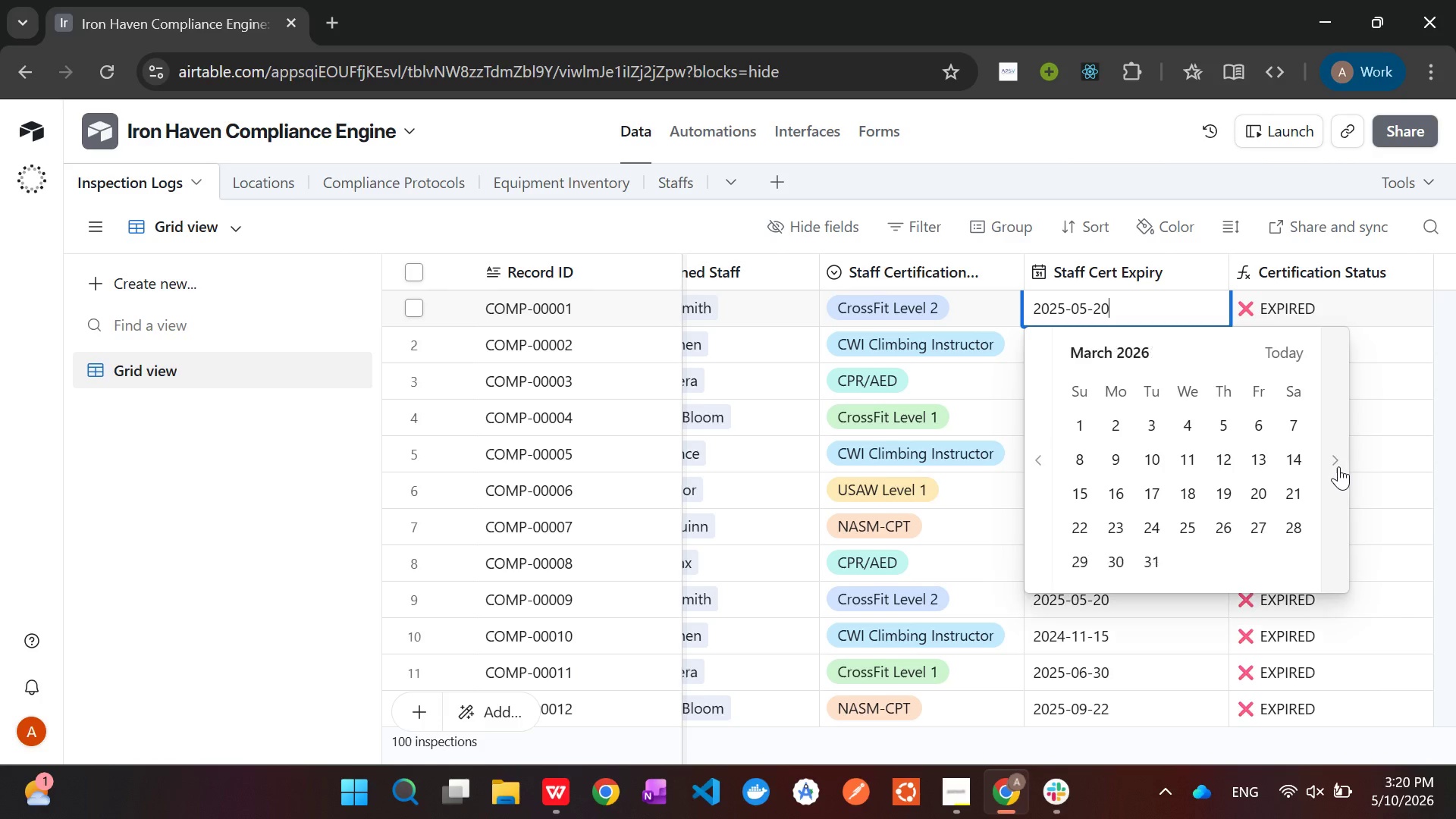 
triple_click([1338, 466])
 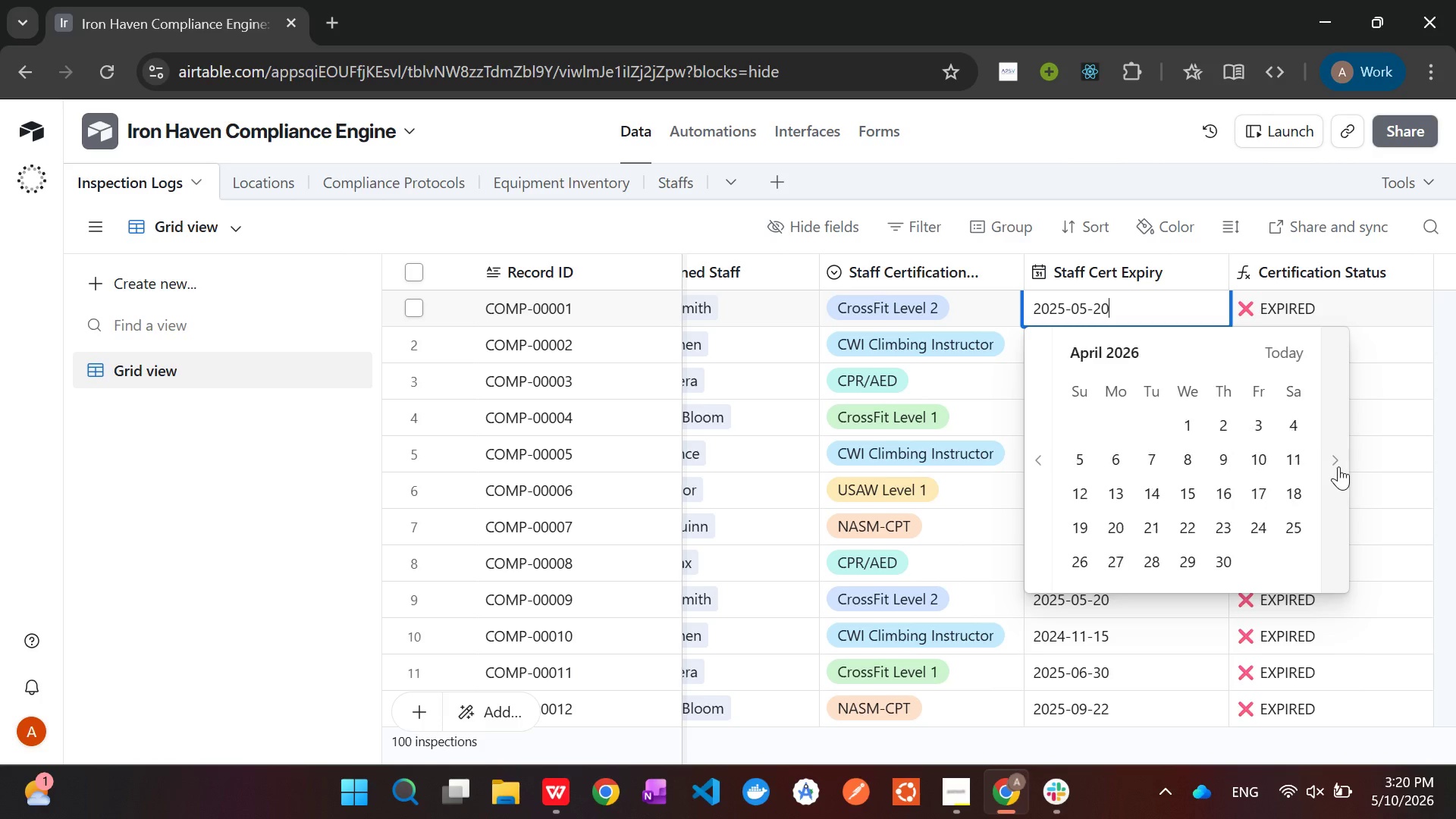 
triple_click([1338, 466])
 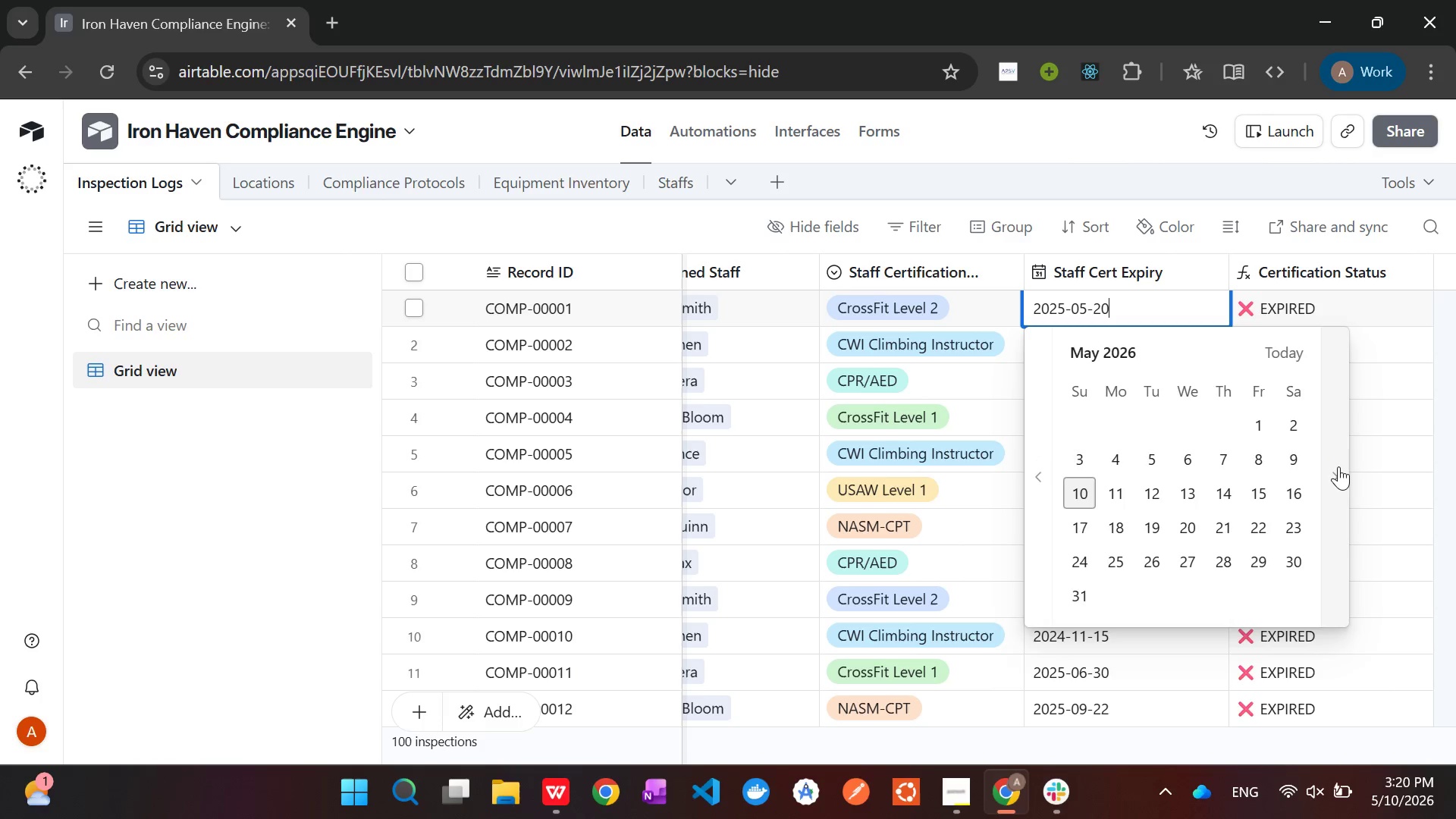 
triple_click([1338, 466])
 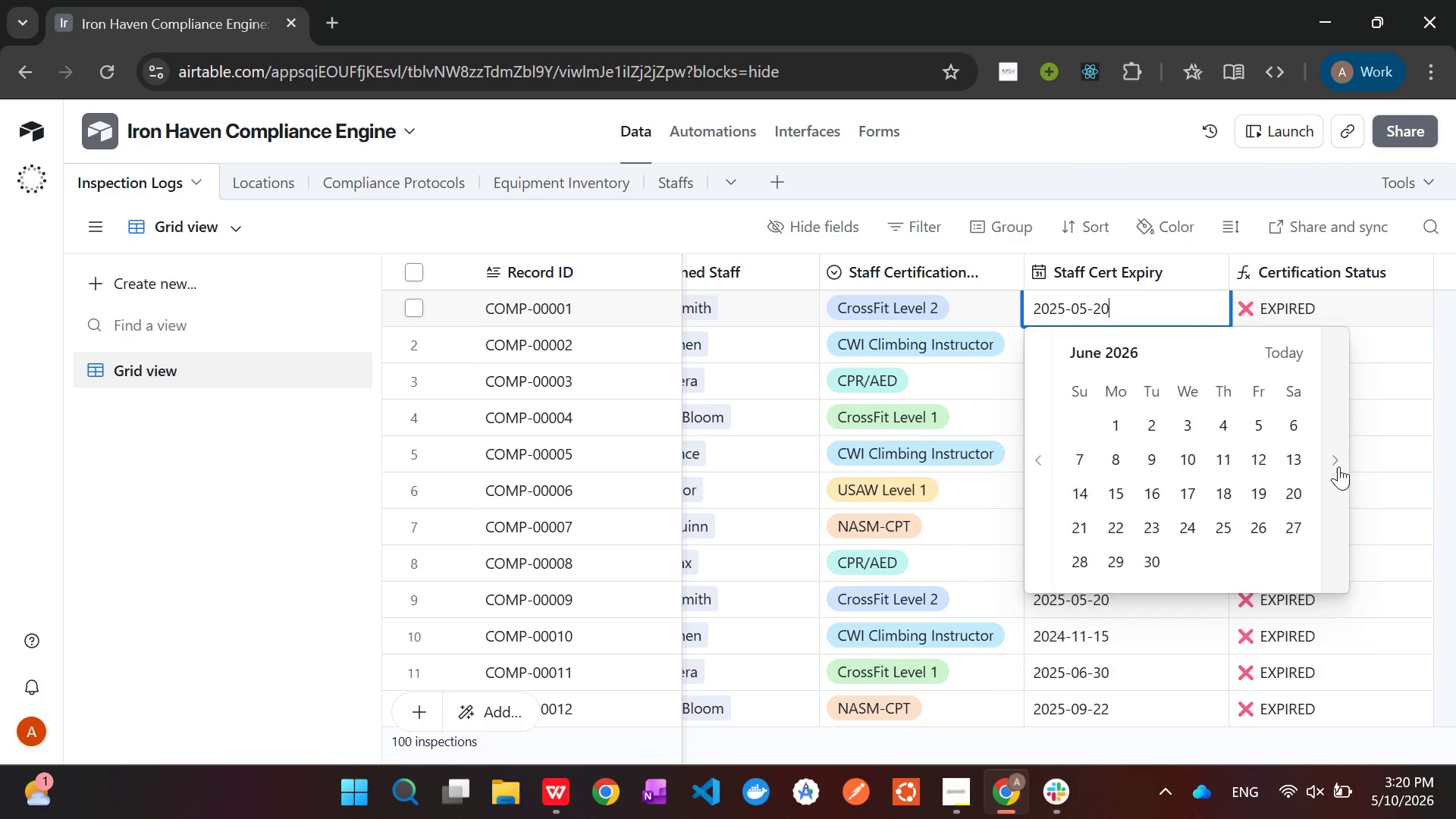 
triple_click([1338, 466])
 